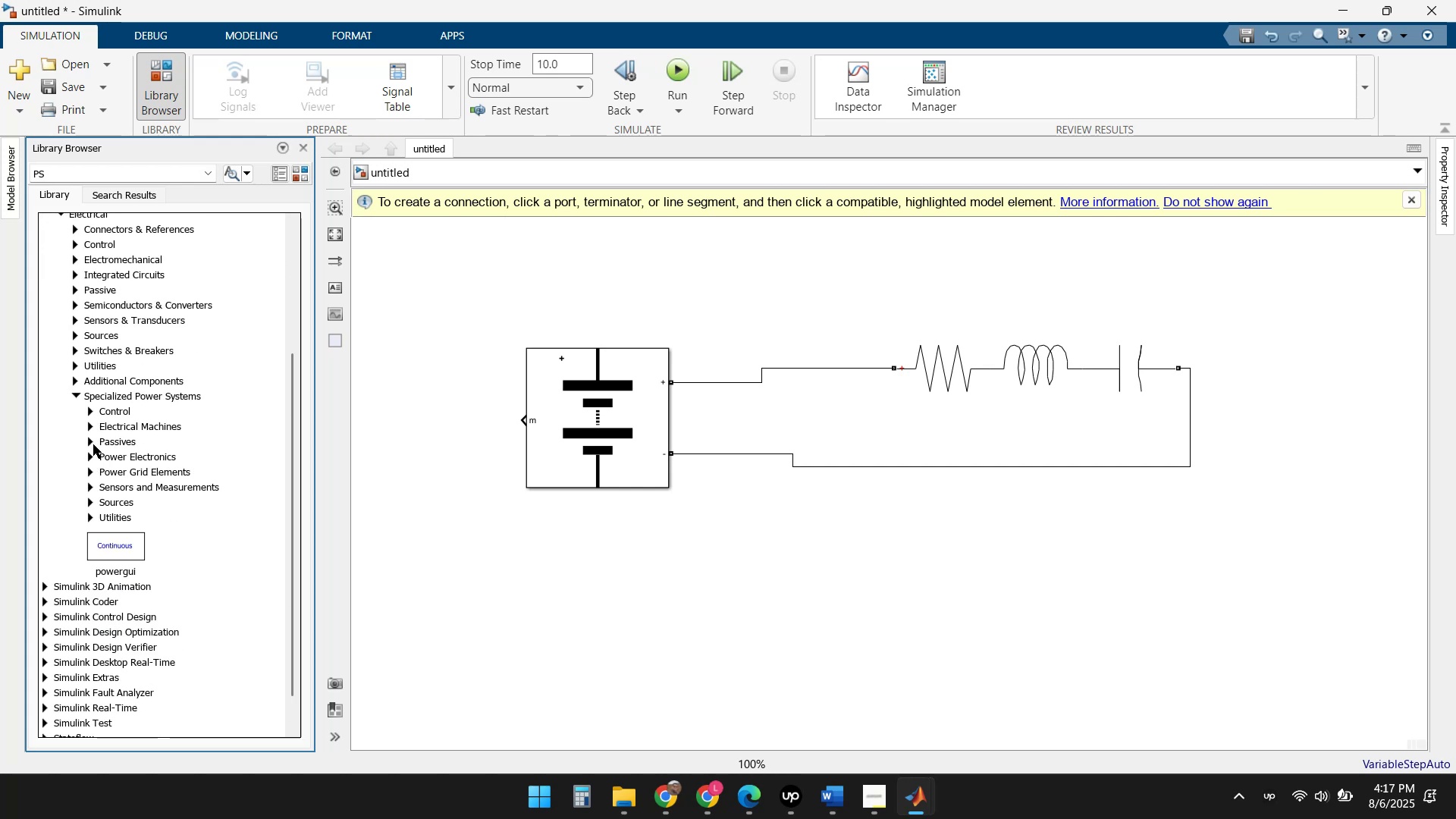 
left_click([95, 441])
 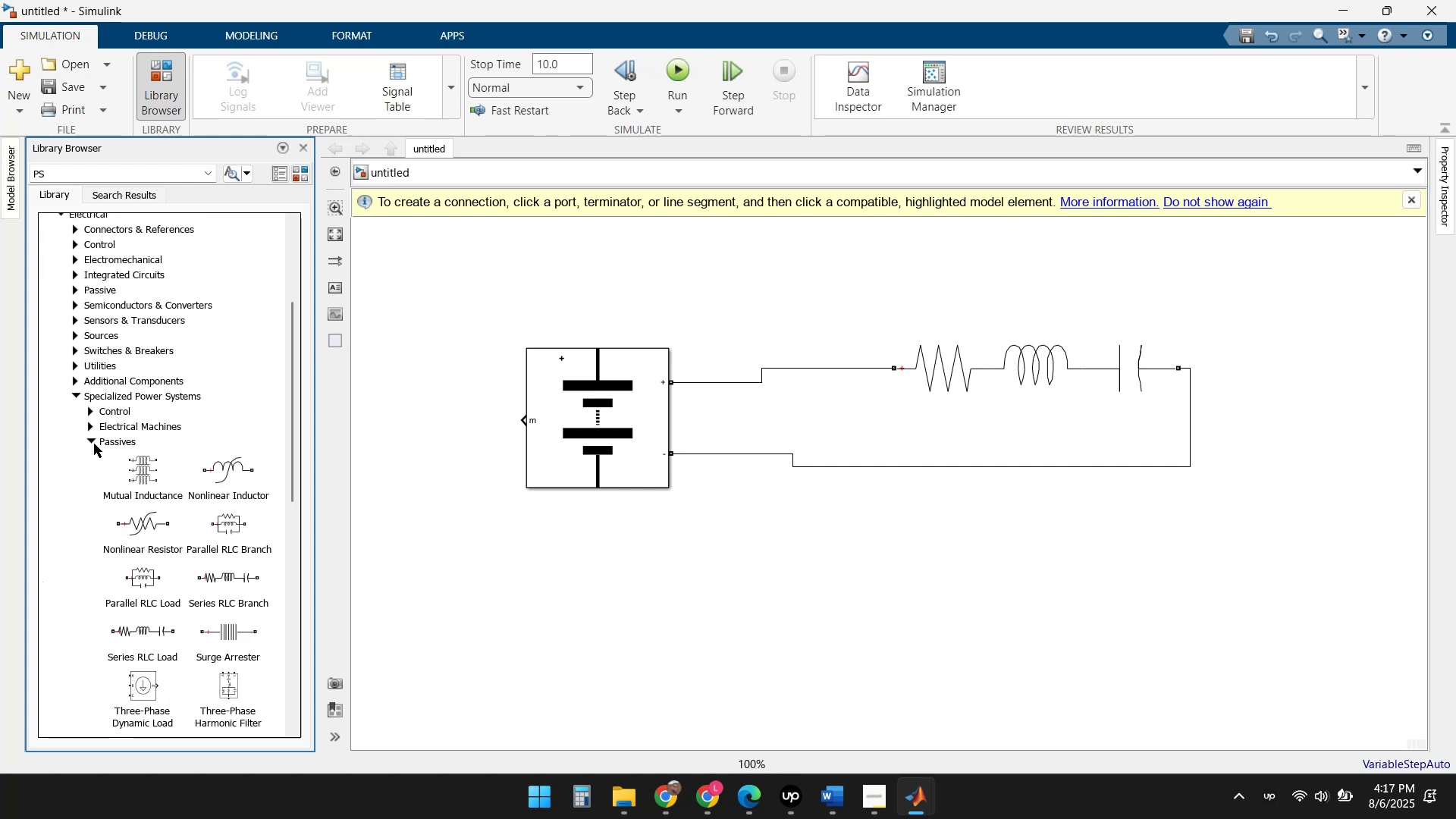 
left_click([89, 442])
 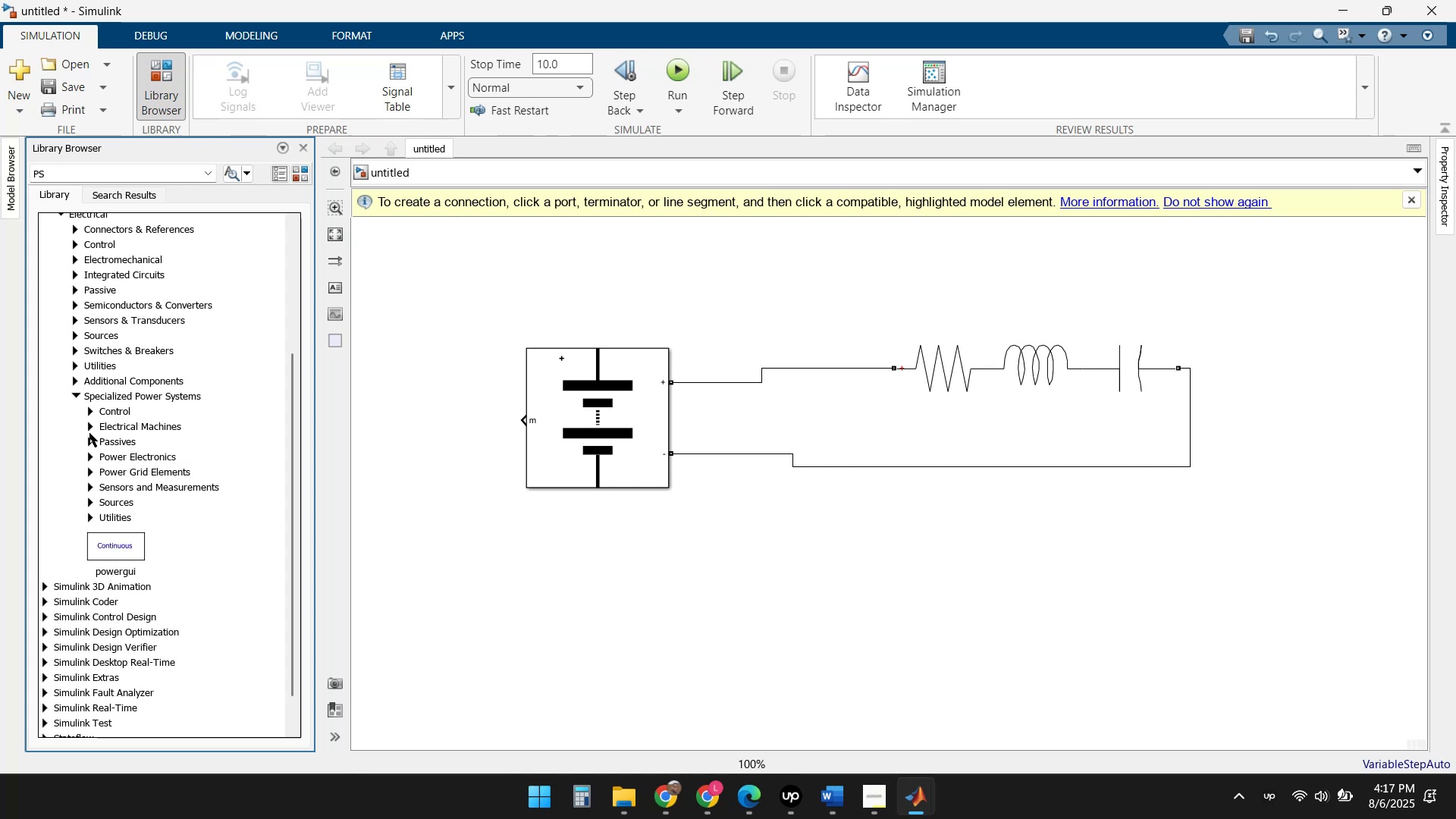 
left_click([93, 427])
 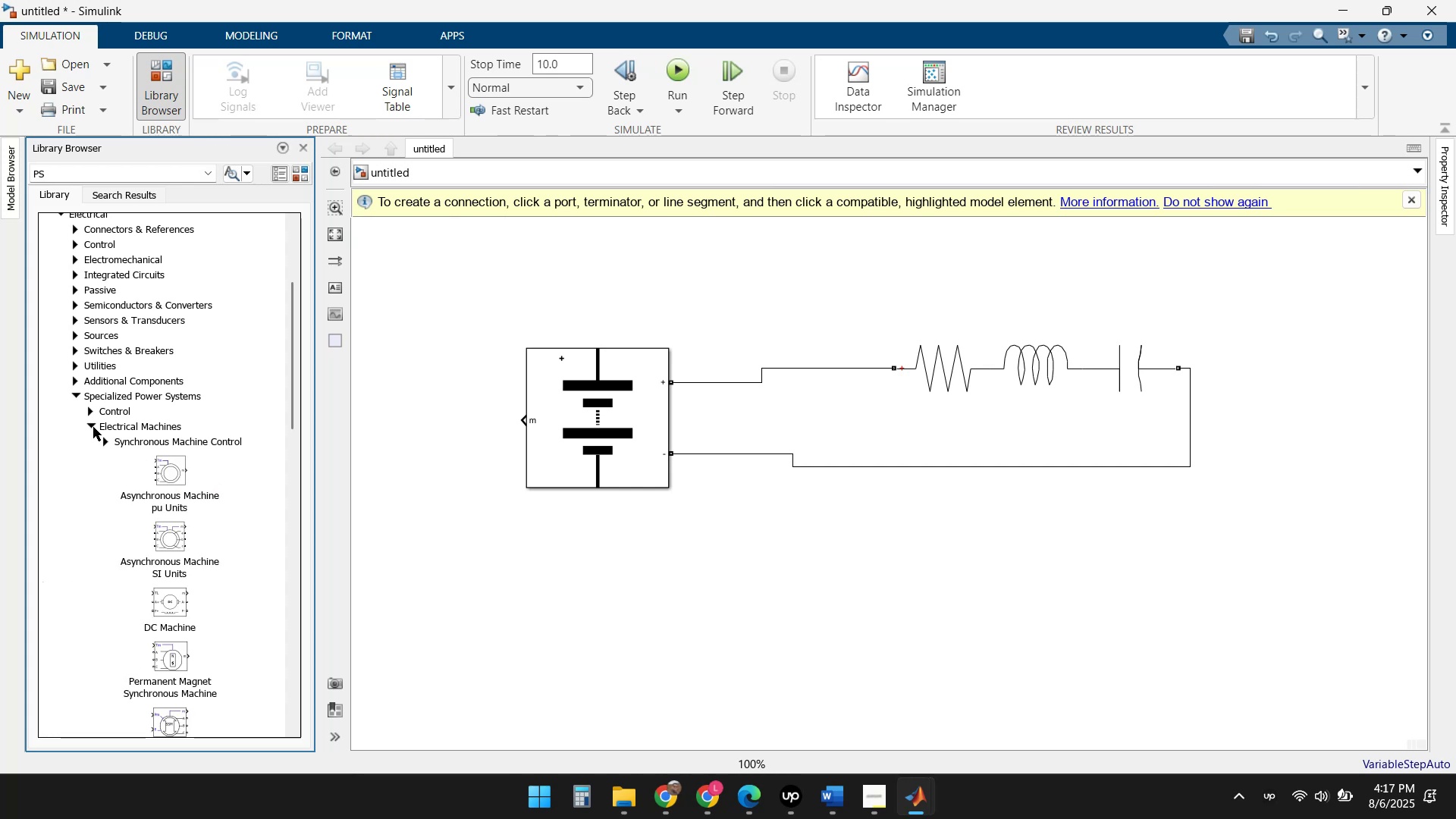 
left_click([93, 427])
 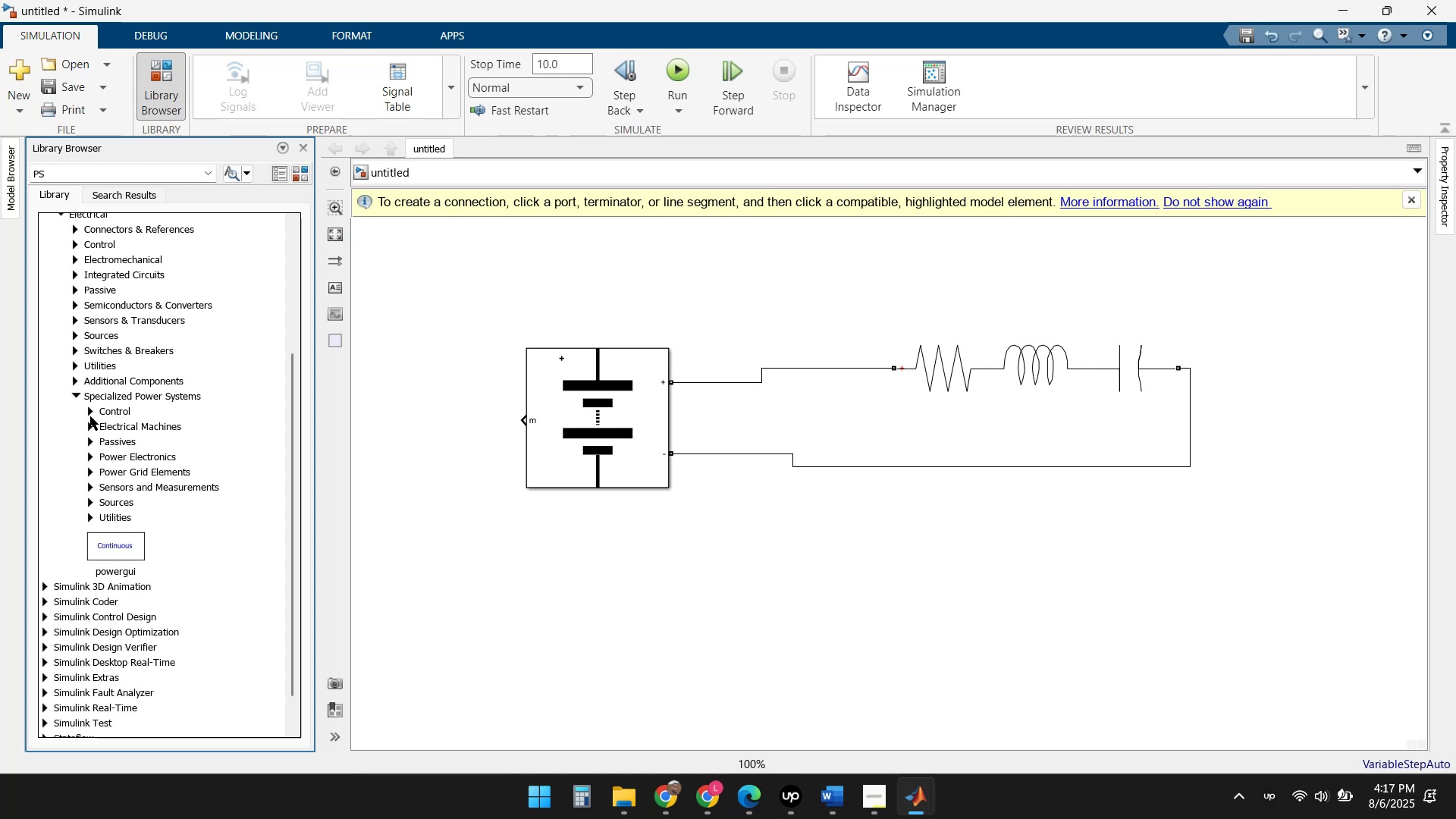 
left_click([88, 408])
 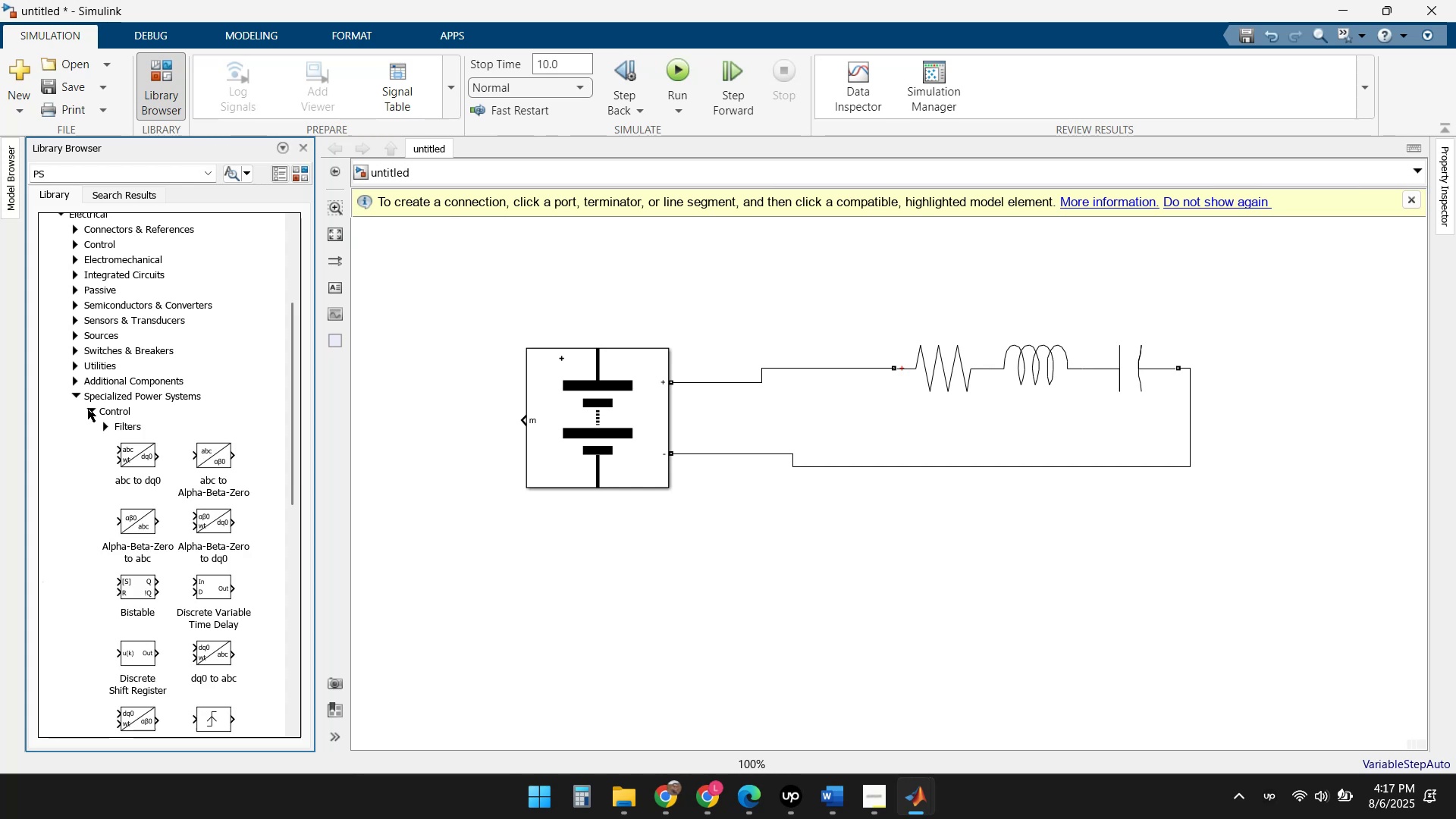 
left_click([88, 408])
 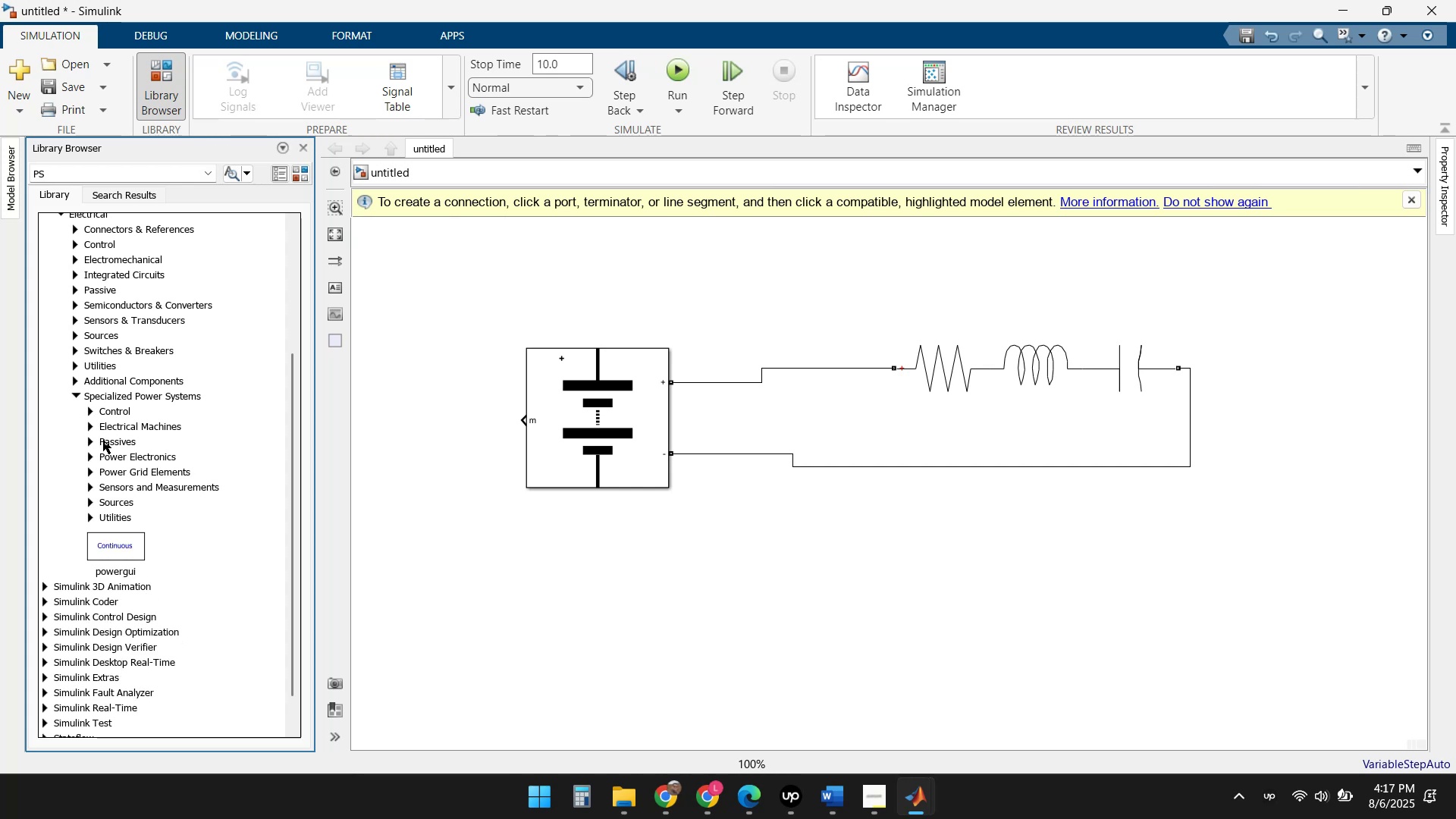 
scroll: coordinate [146, 469], scroll_direction: down, amount: 1.0
 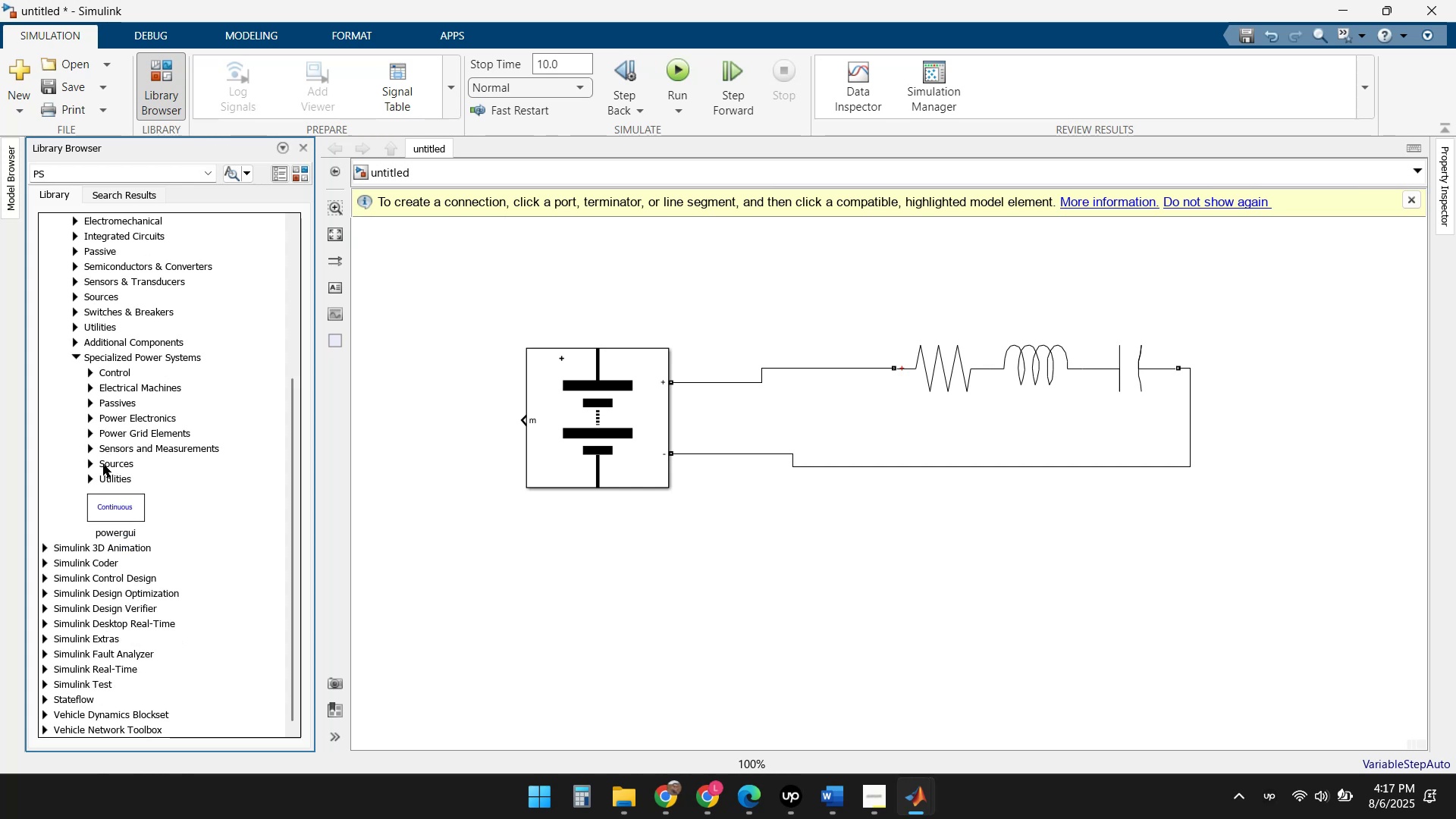 
left_click([90, 447])
 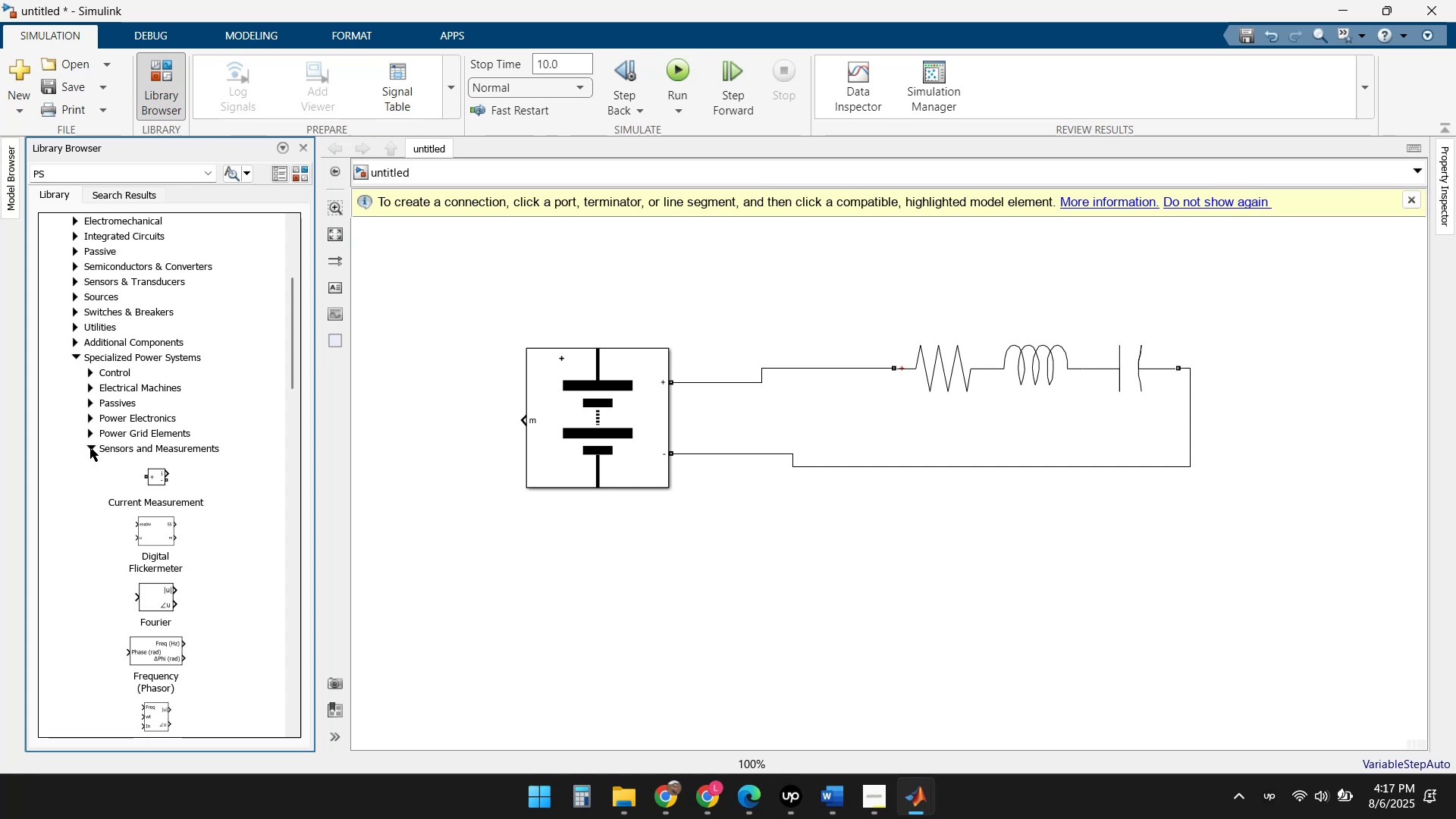 
left_click([90, 447])
 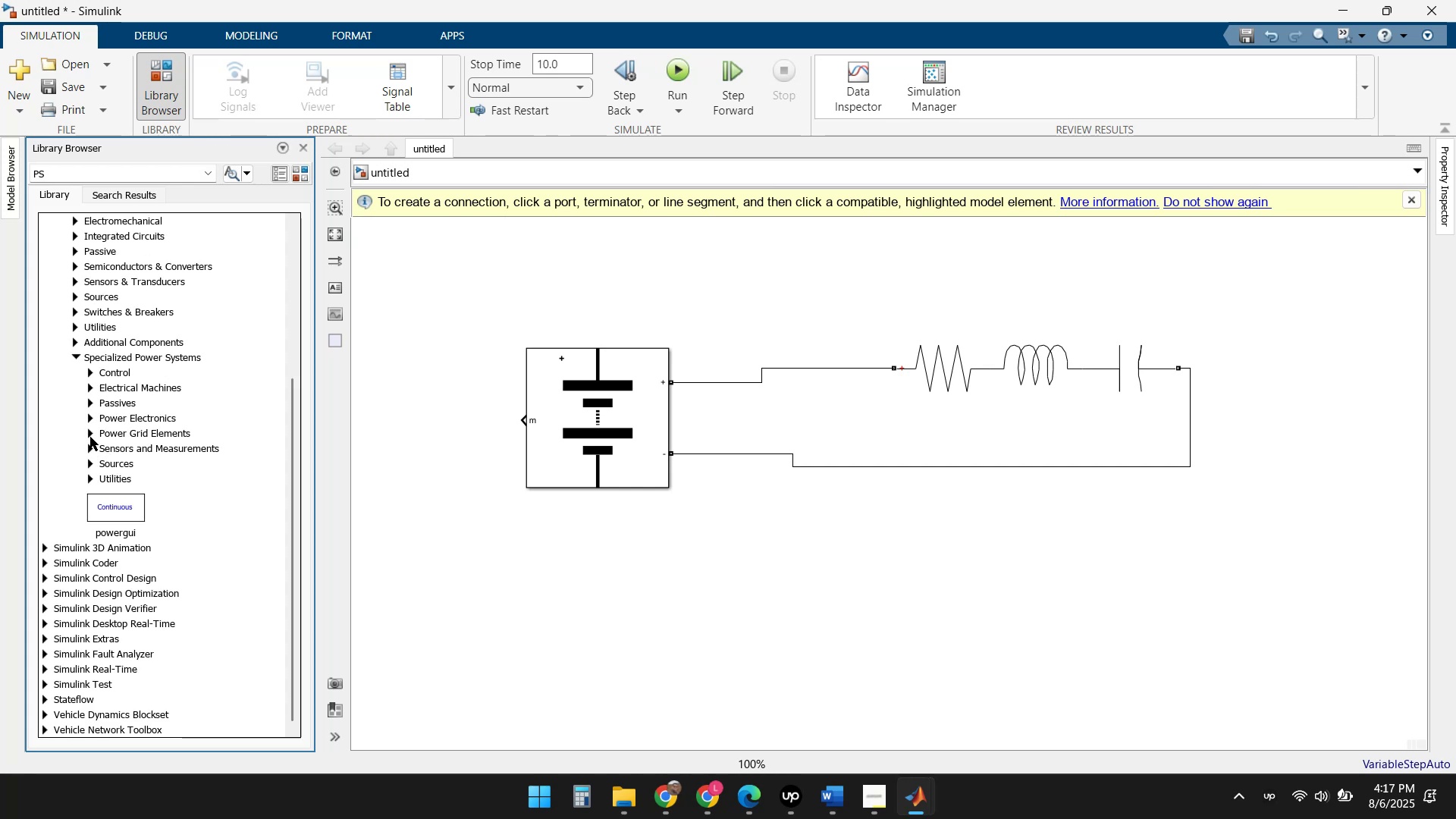 
left_click([90, 431])
 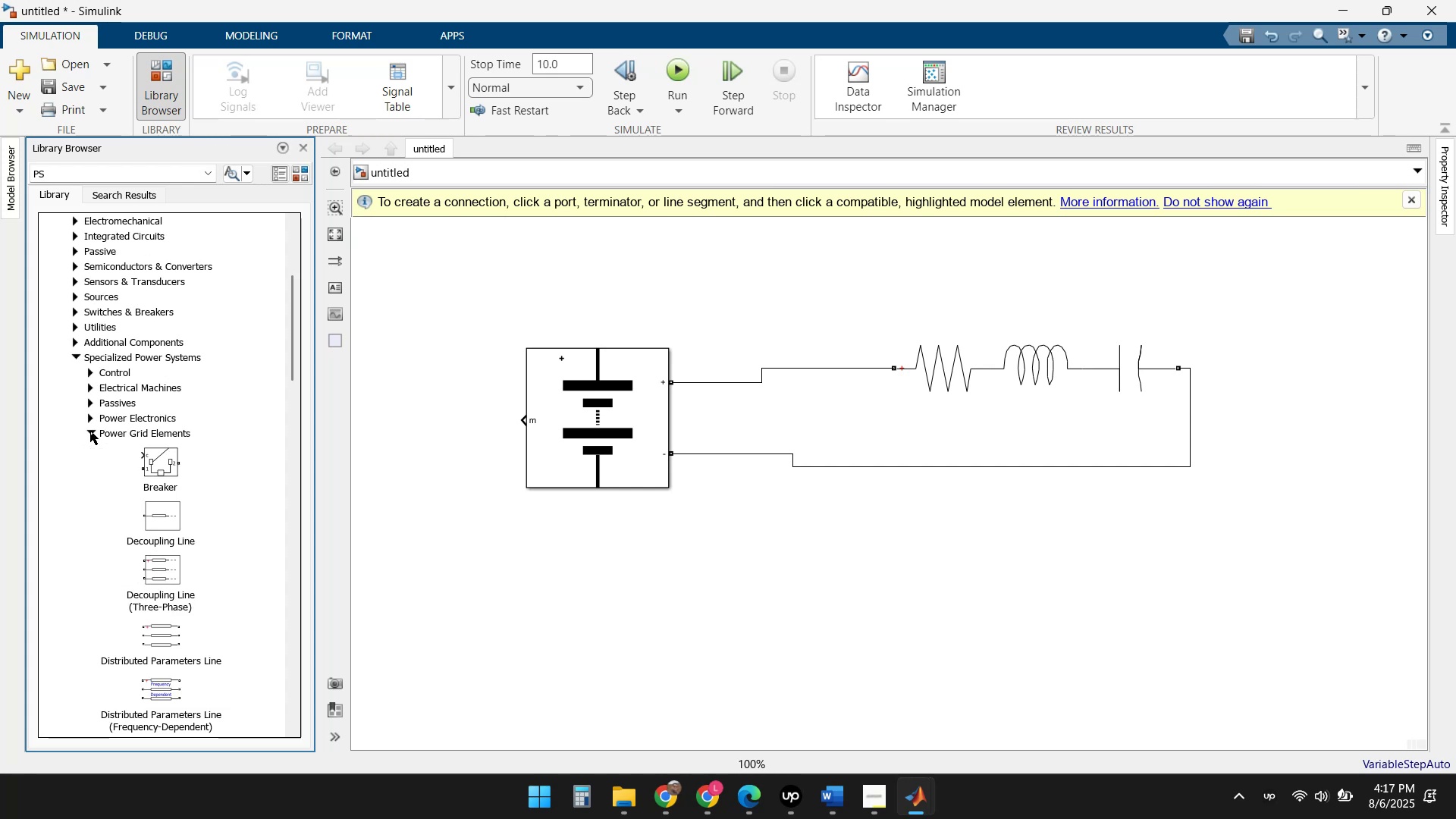 
left_click([90, 431])
 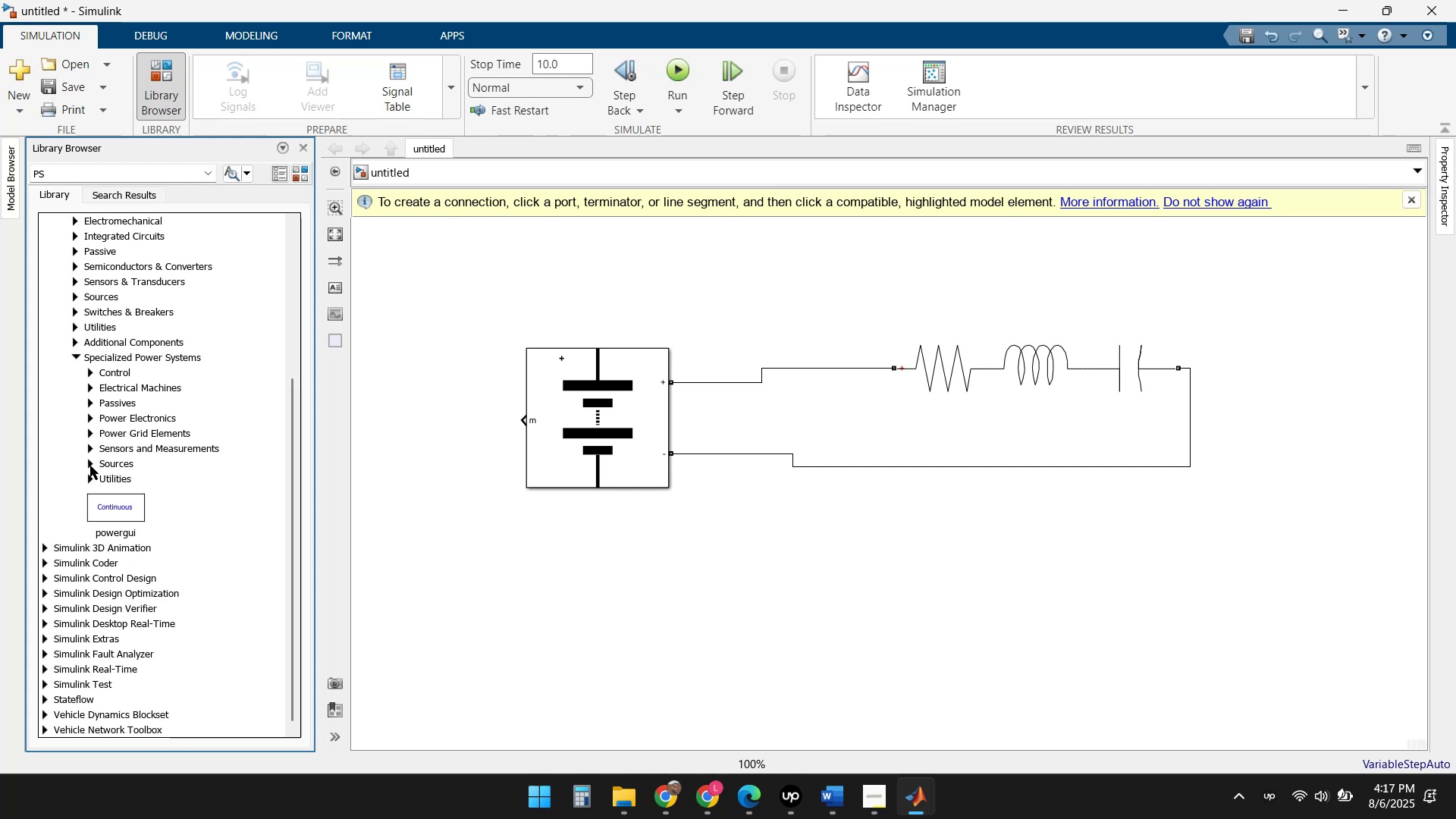 
left_click([90, 466])
 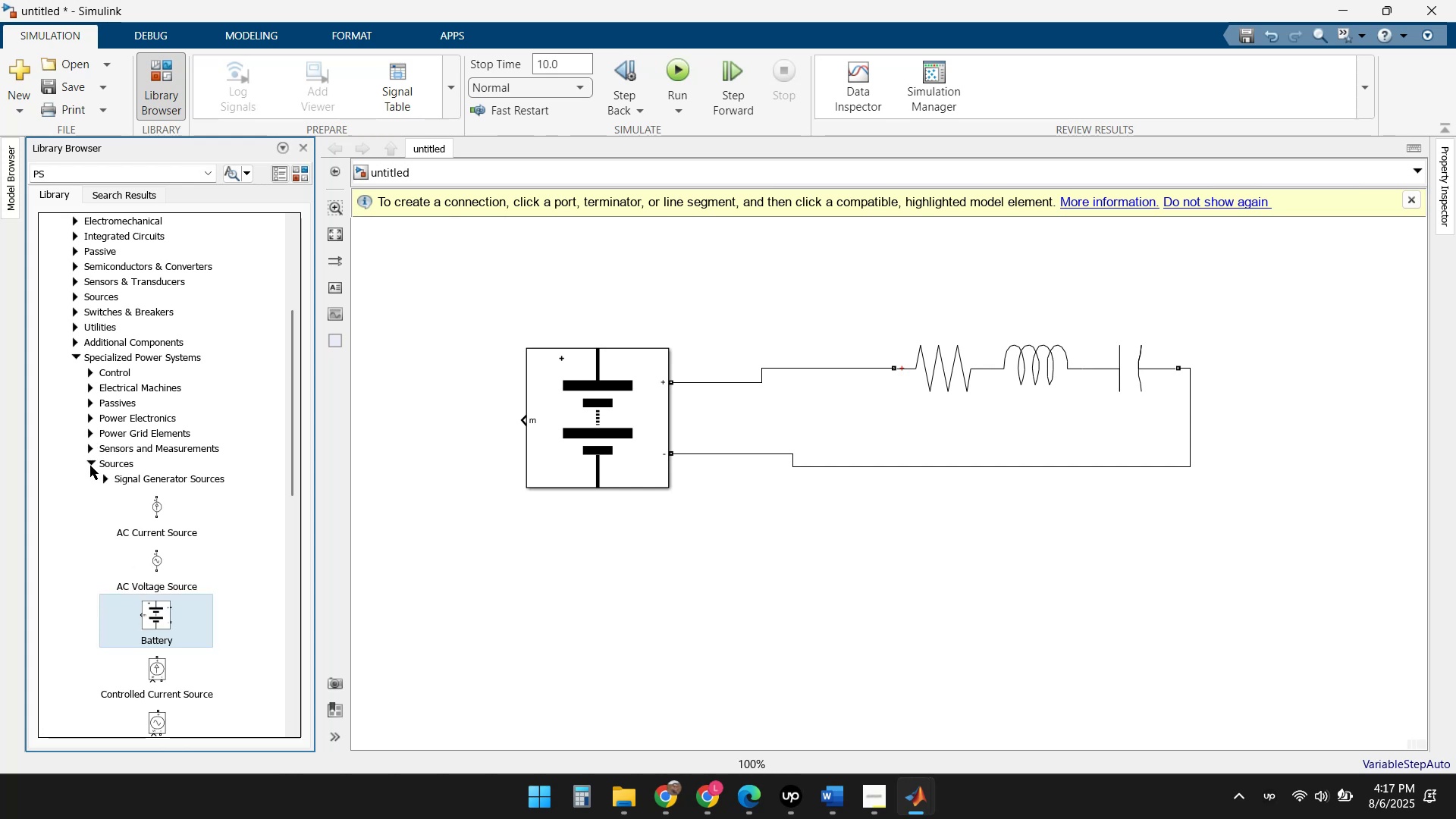 
scroll: coordinate [194, 480], scroll_direction: down, amount: 7.0
 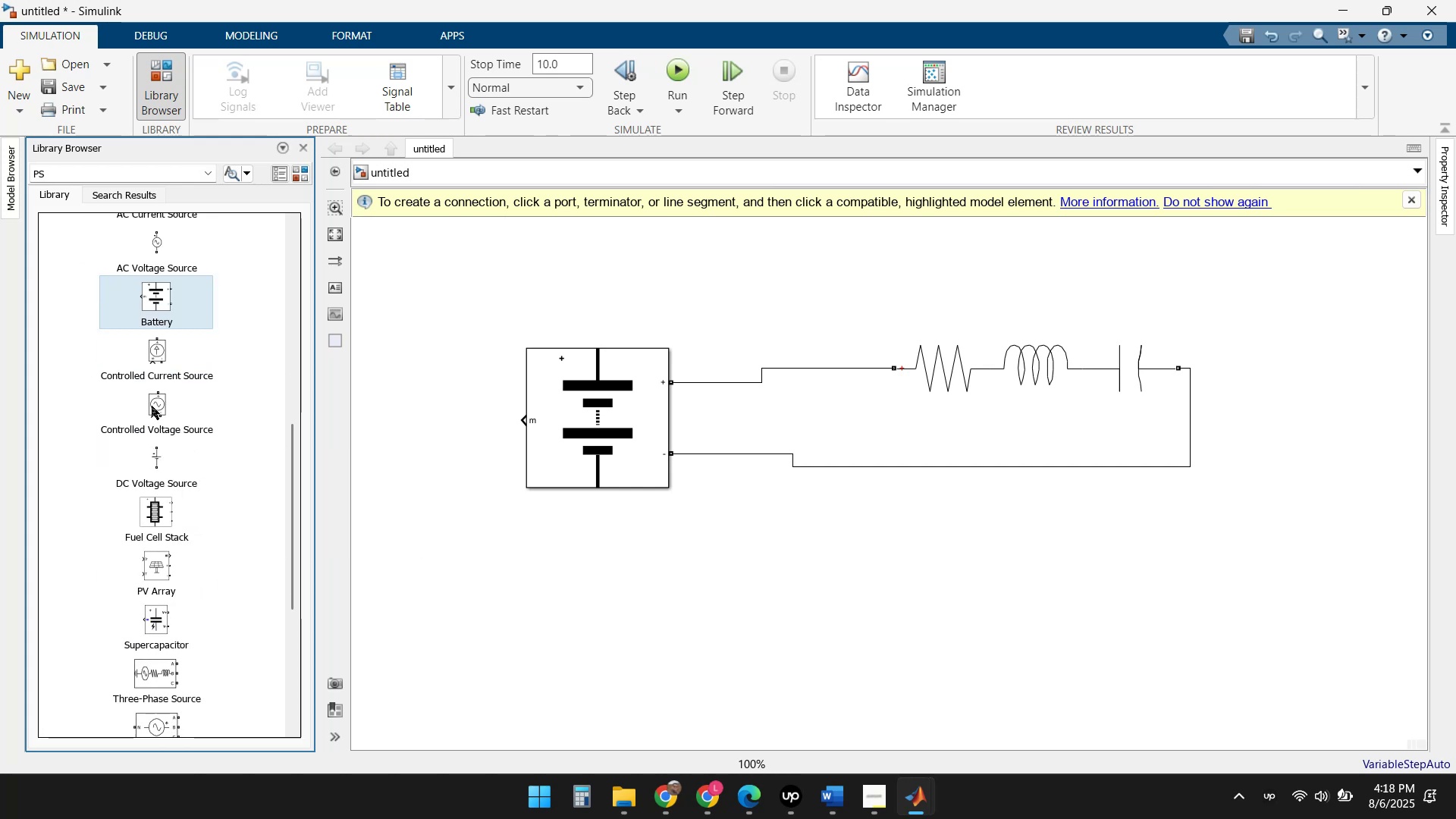 
left_click([156, 407])
 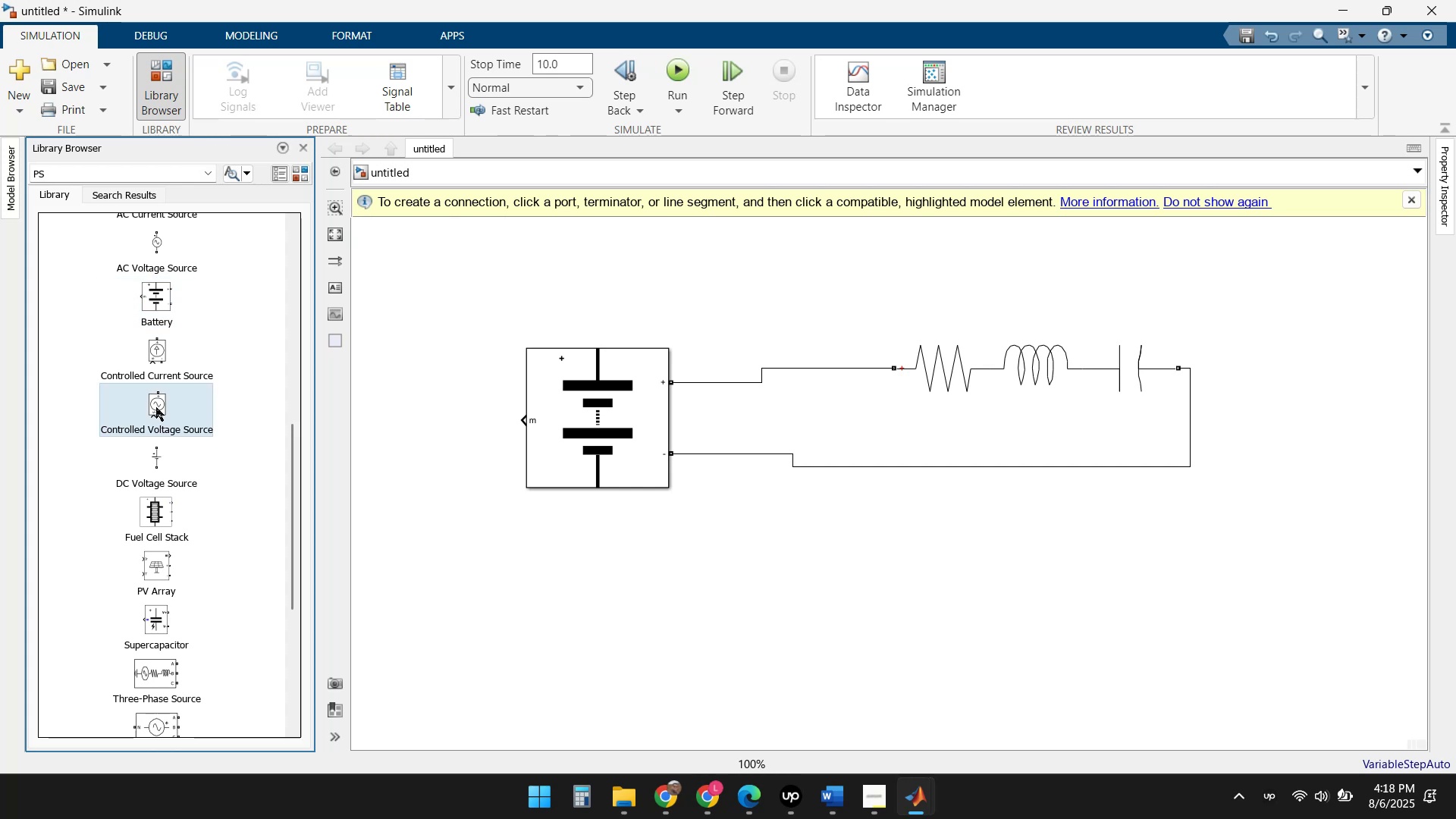 
right_click([156, 407])
 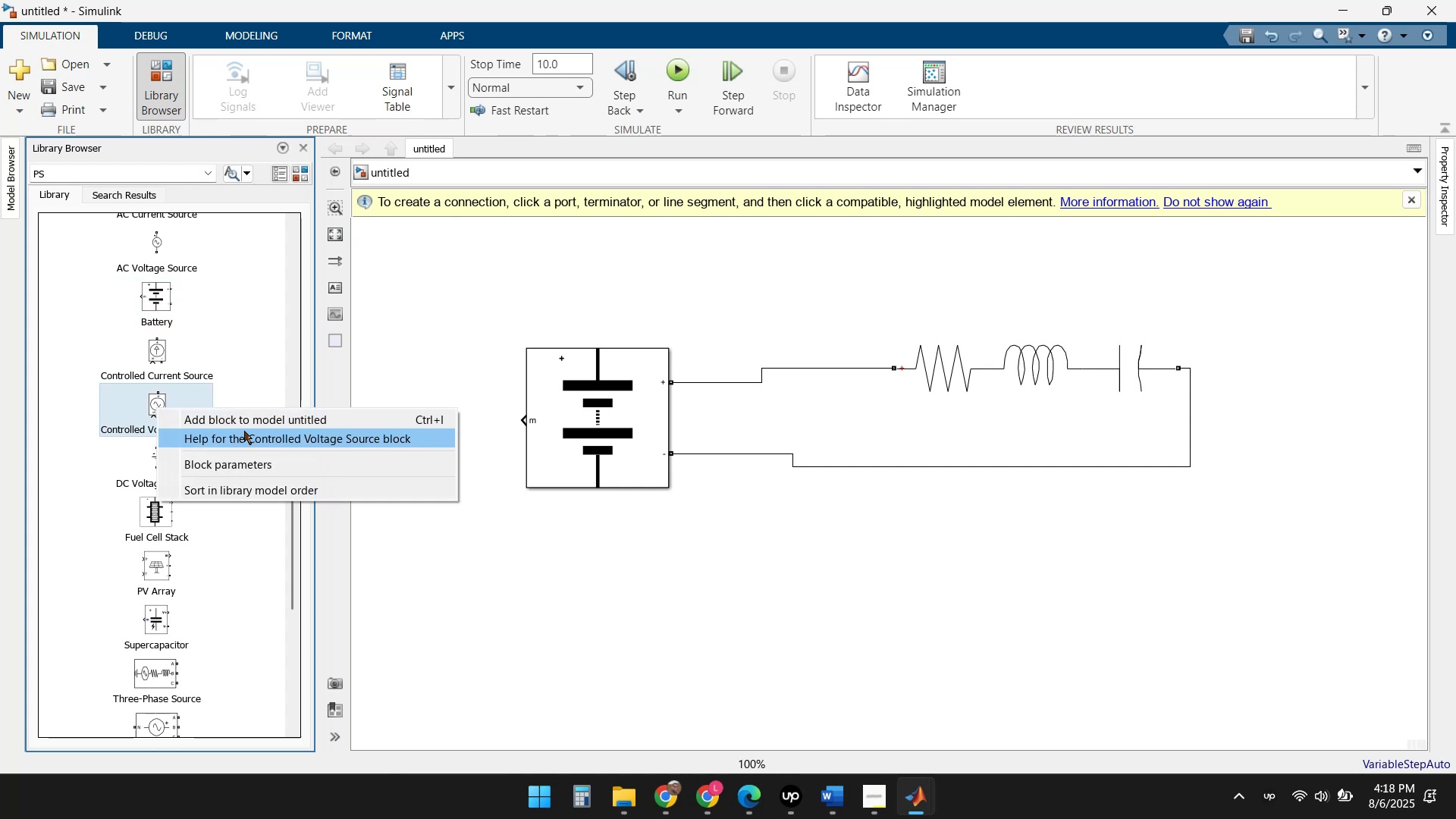 
left_click([253, 413])
 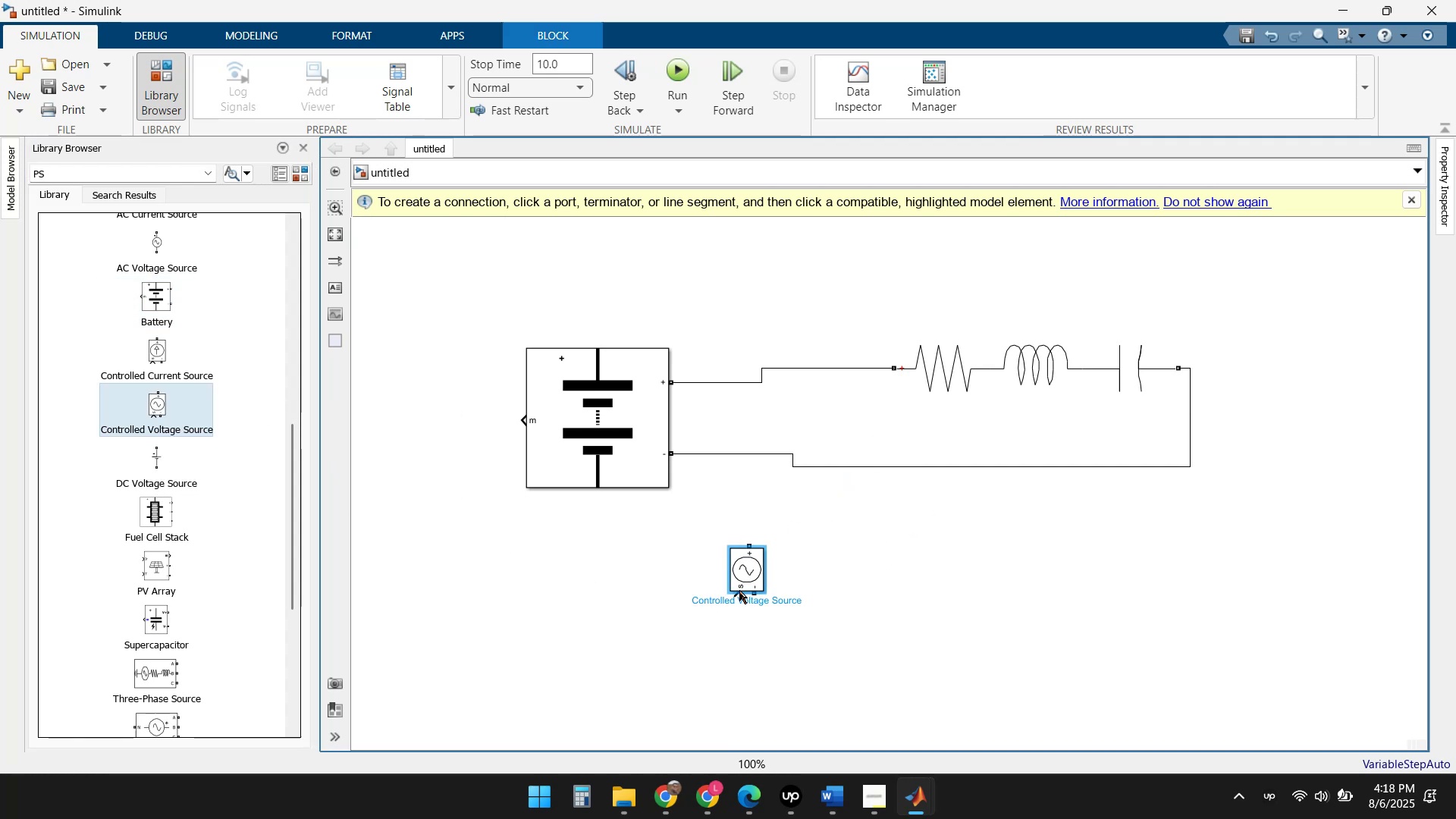 
double_click([729, 584])
 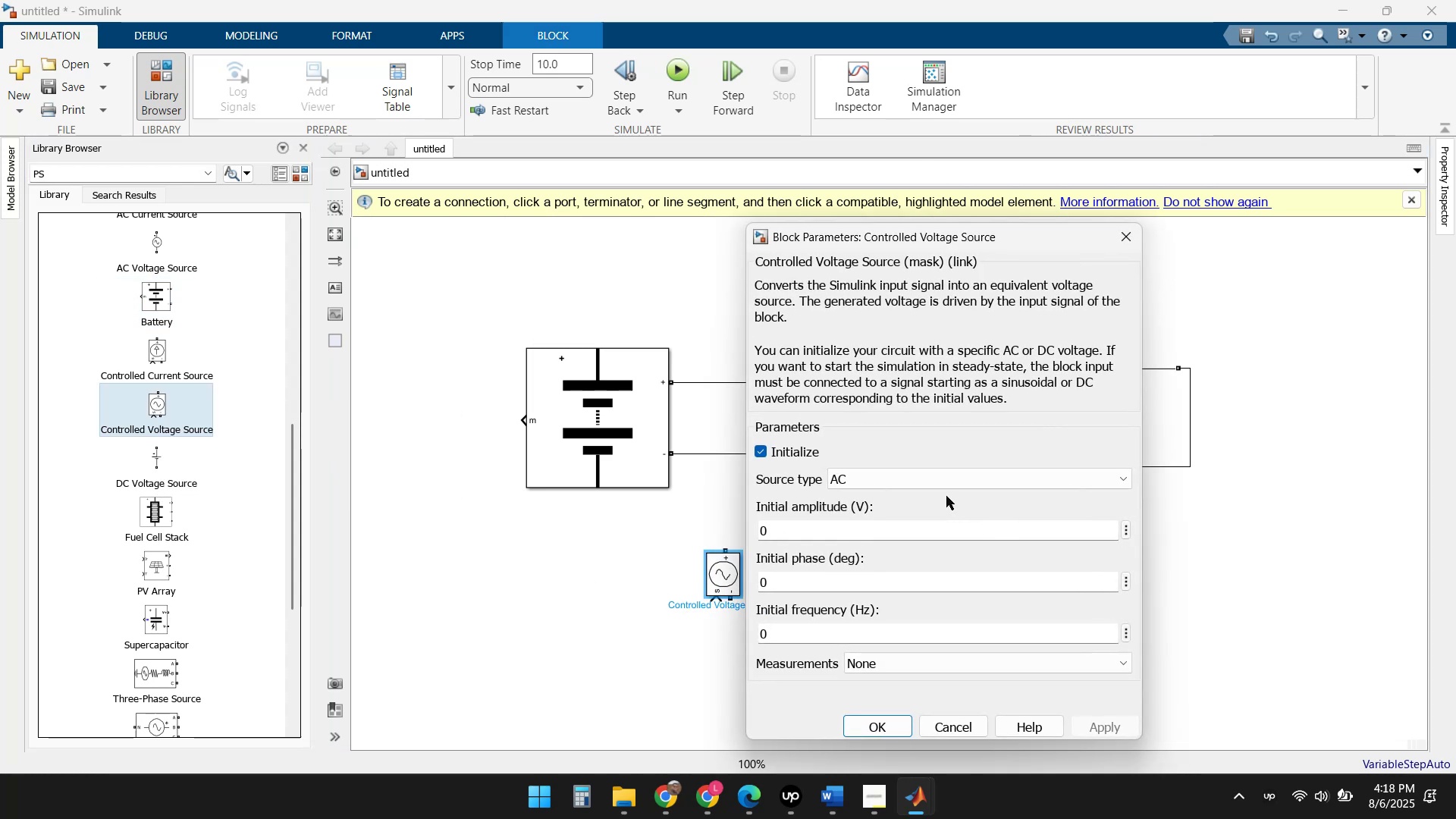 
left_click([977, 480])
 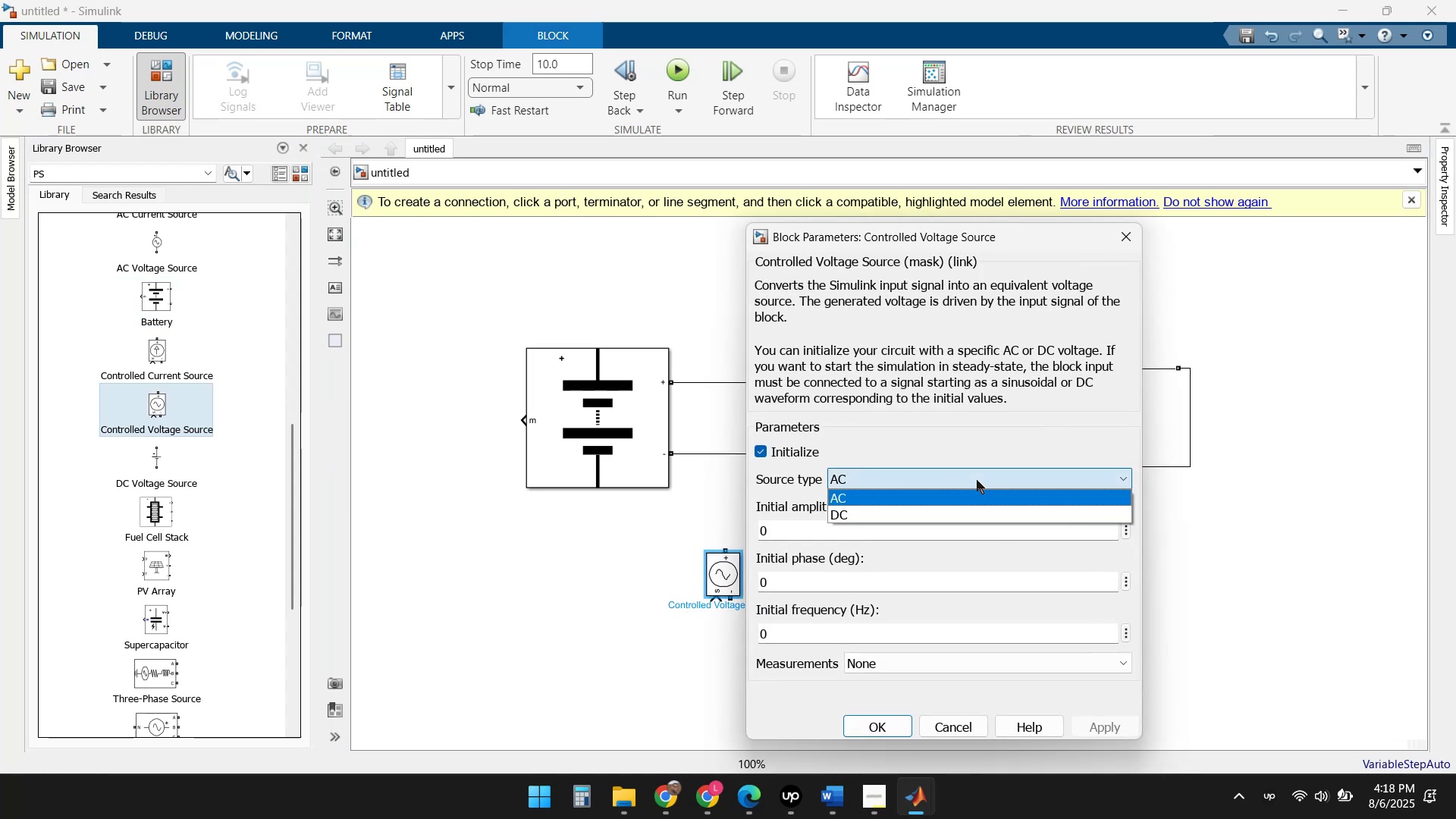 
left_click([977, 480])
 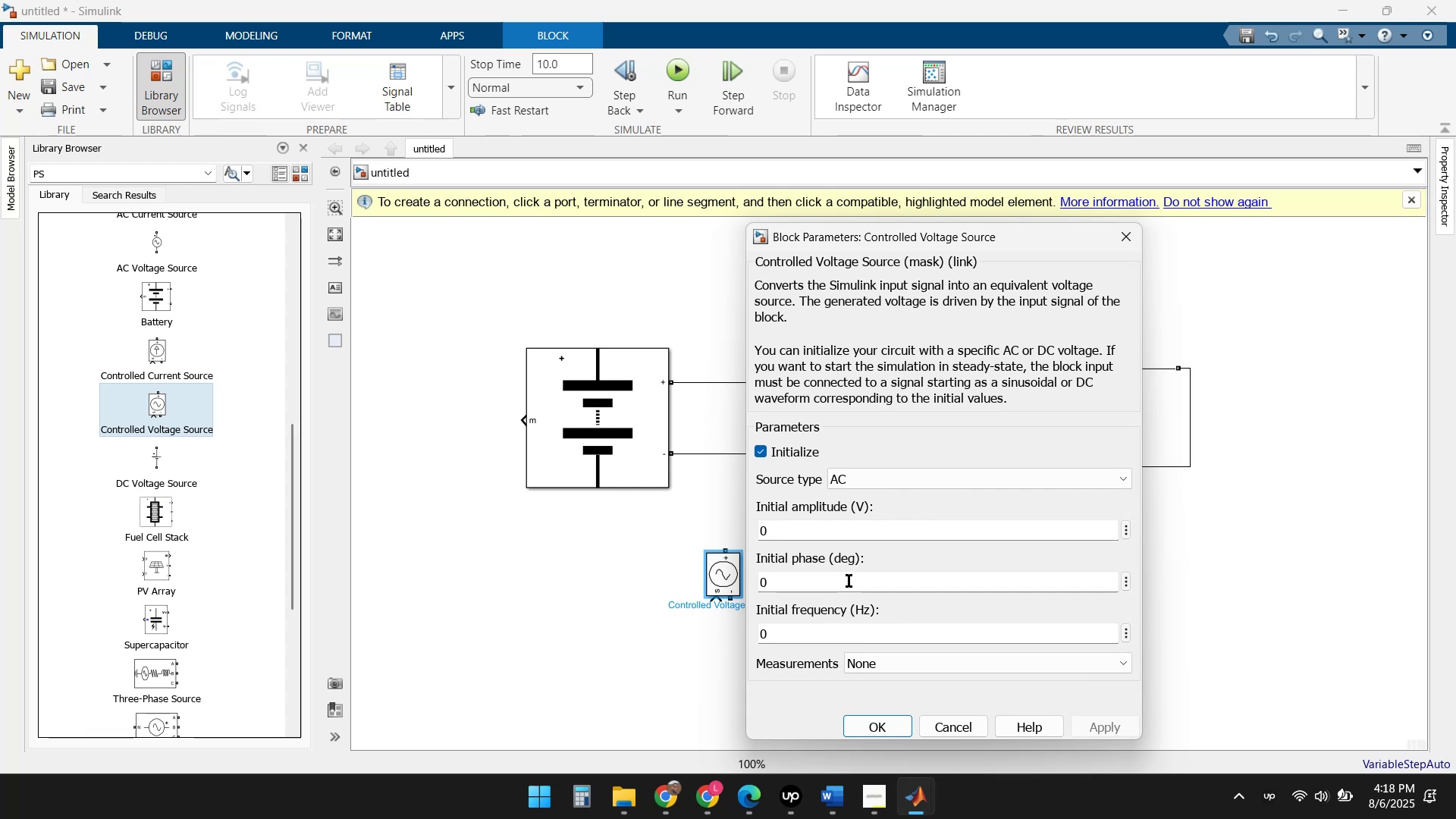 
wait(10.33)
 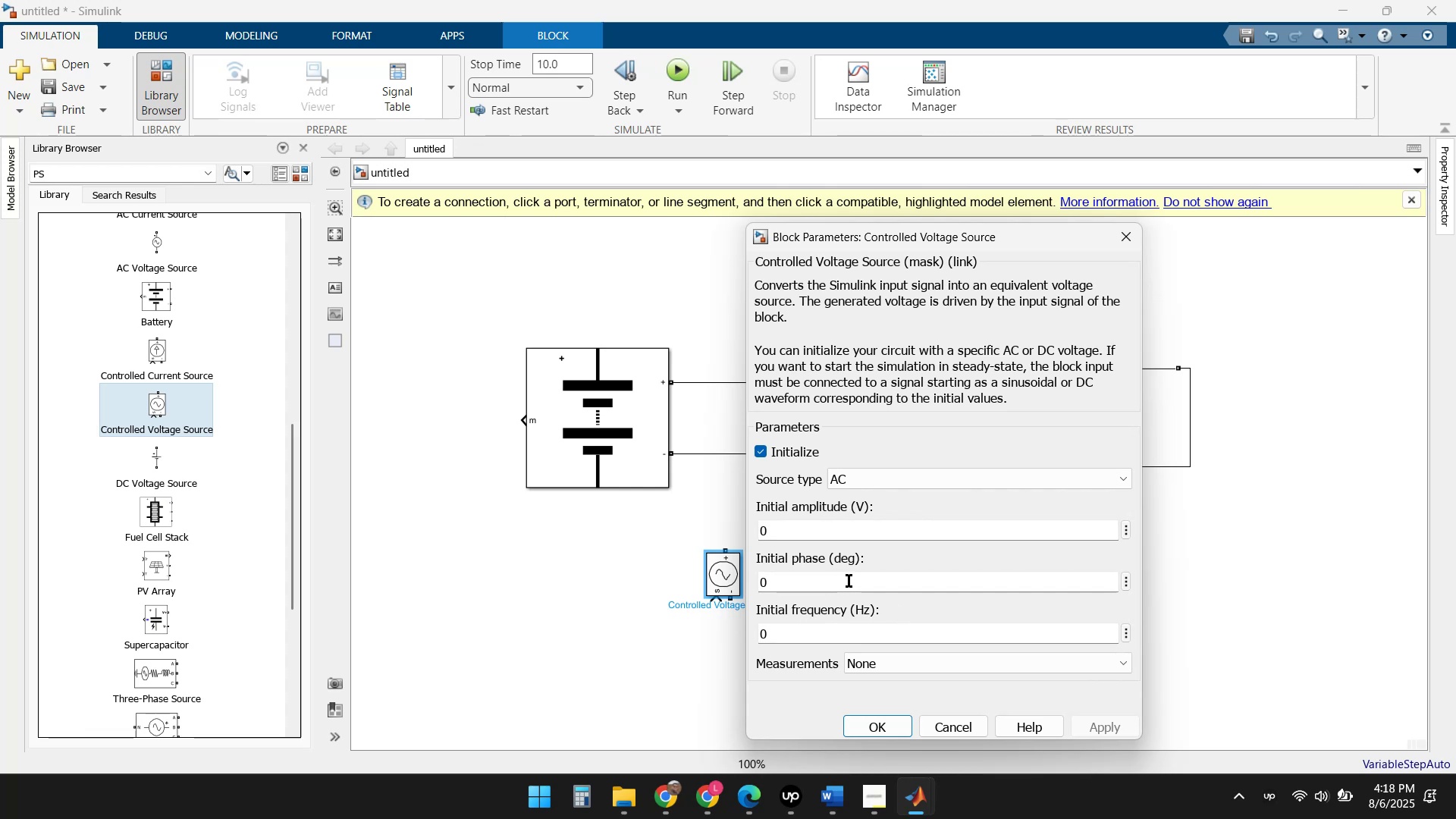 
key(Numpad1)
 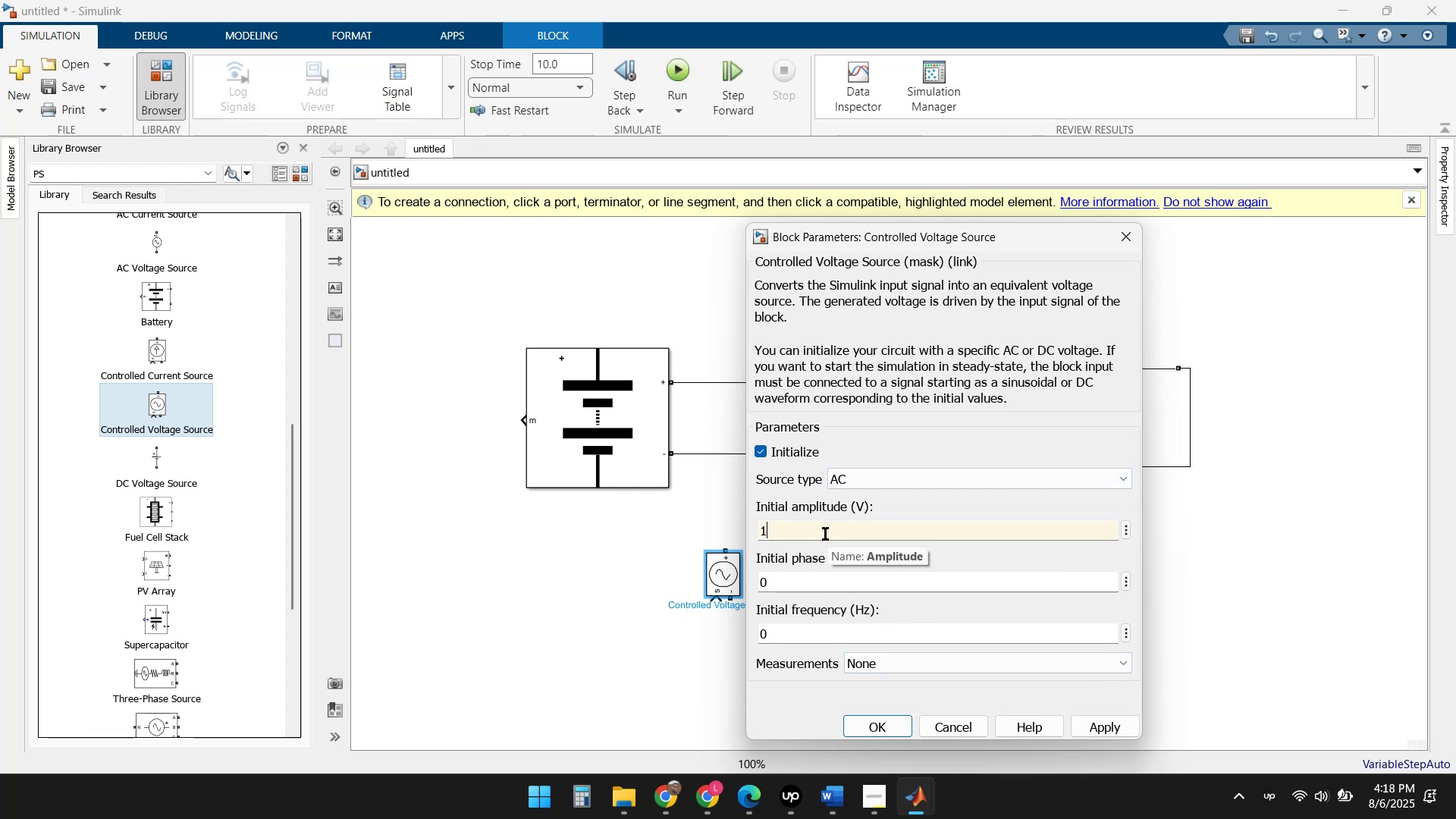 
key(Numpad0)
 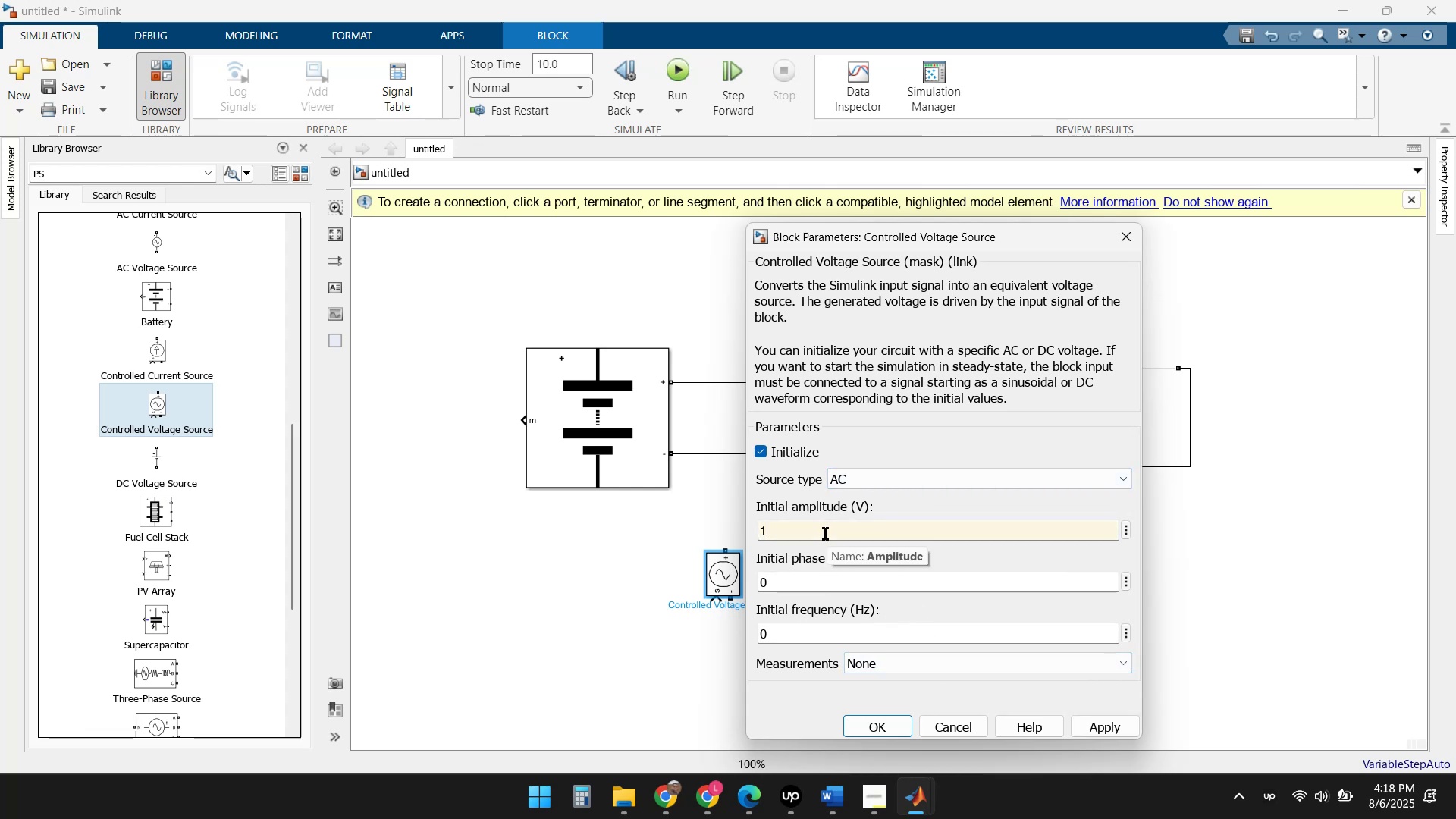 
key(Numpad0)
 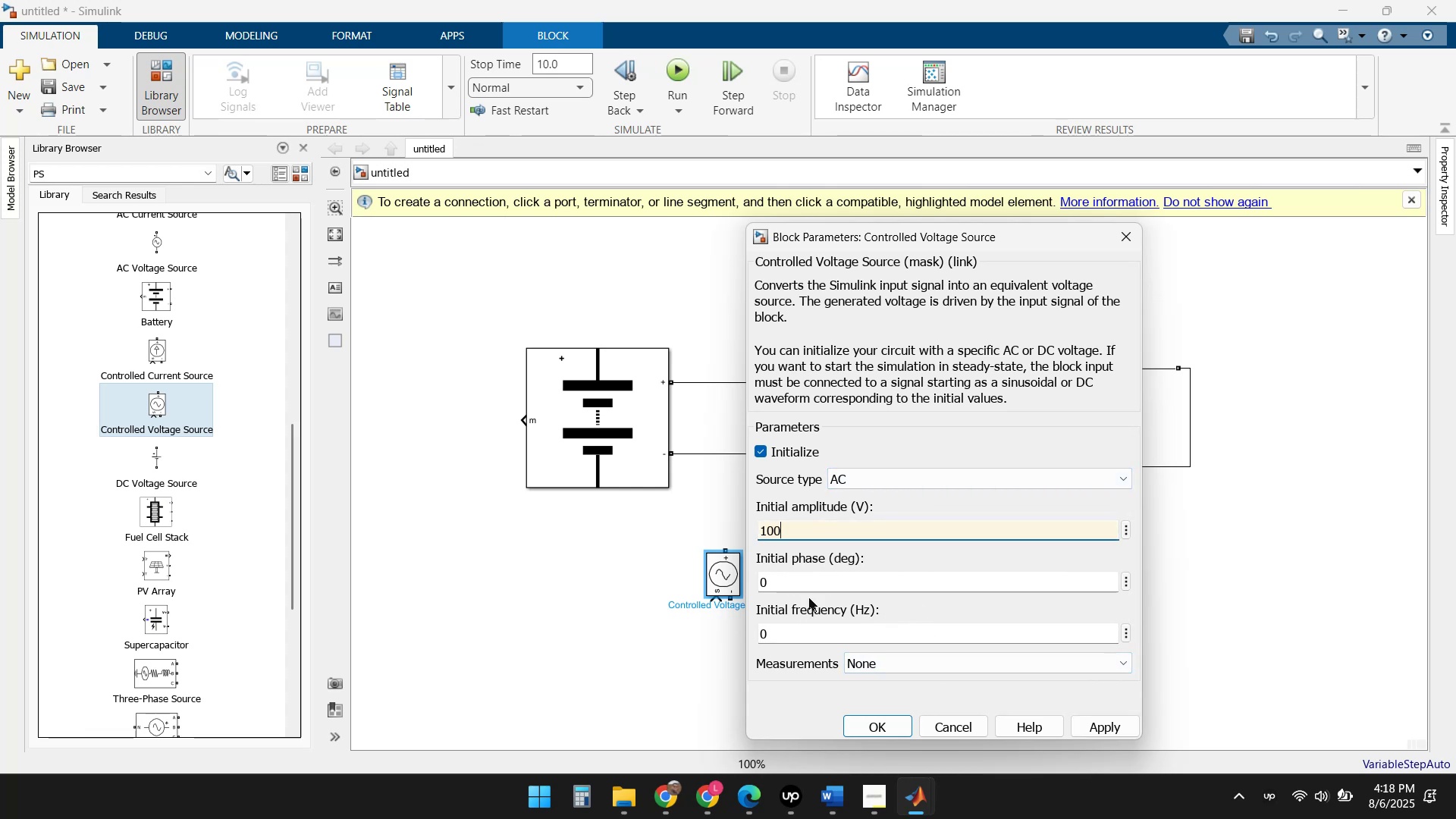 
left_click([815, 638])
 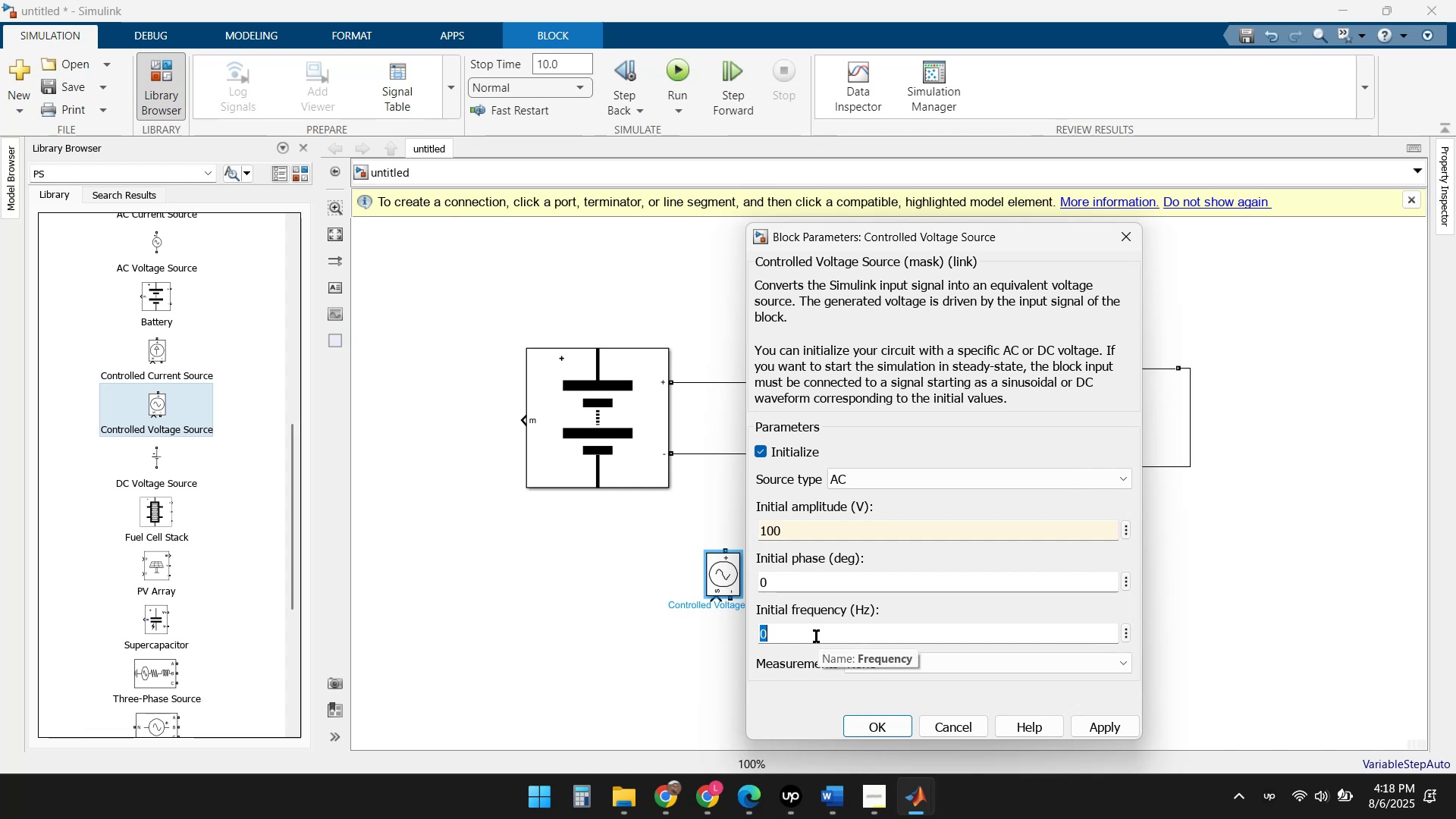 
key(Numpad1)
 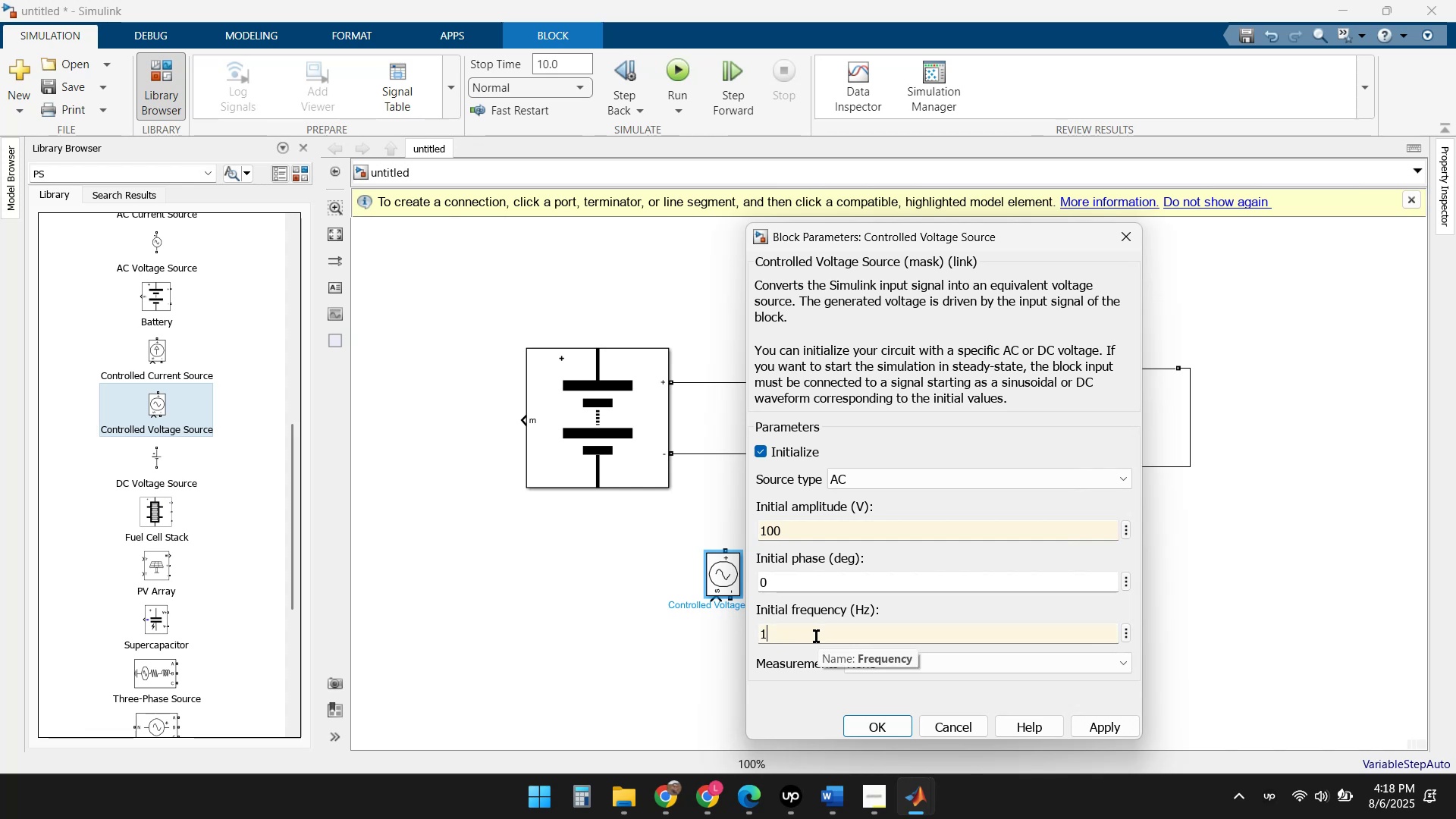 
key(Numpad0)
 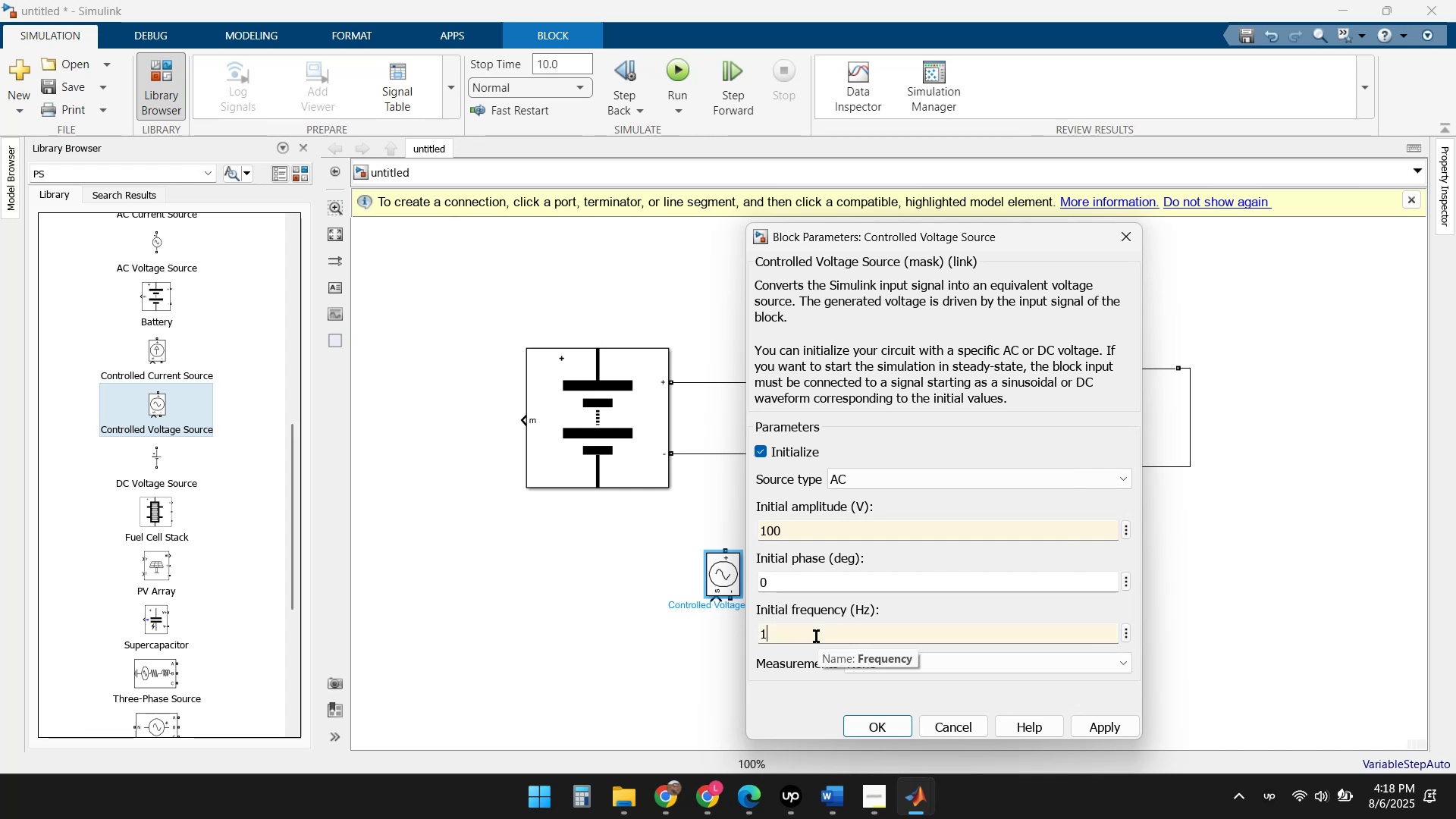 
key(Numpad0)
 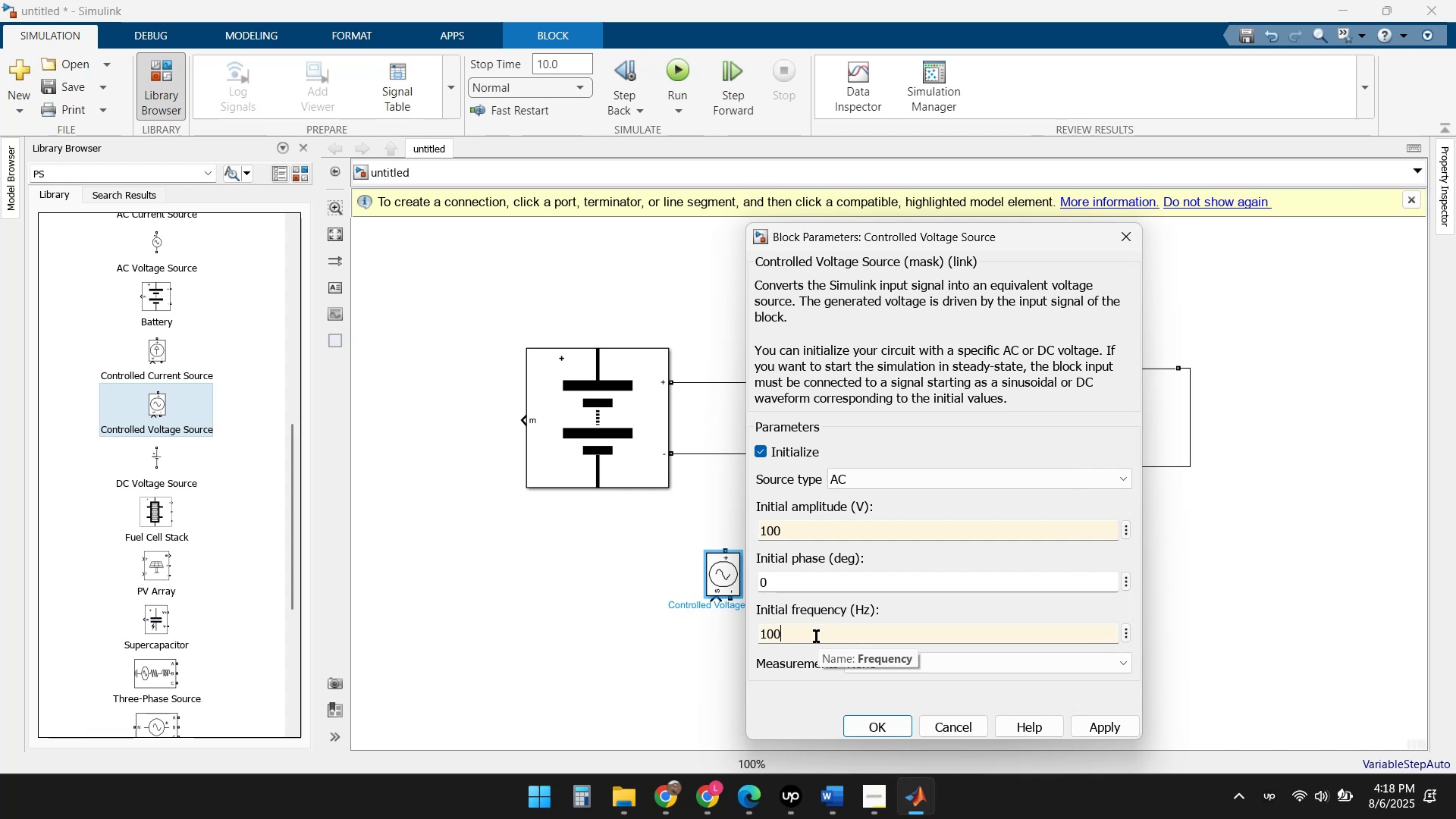 
key(Numpad0)
 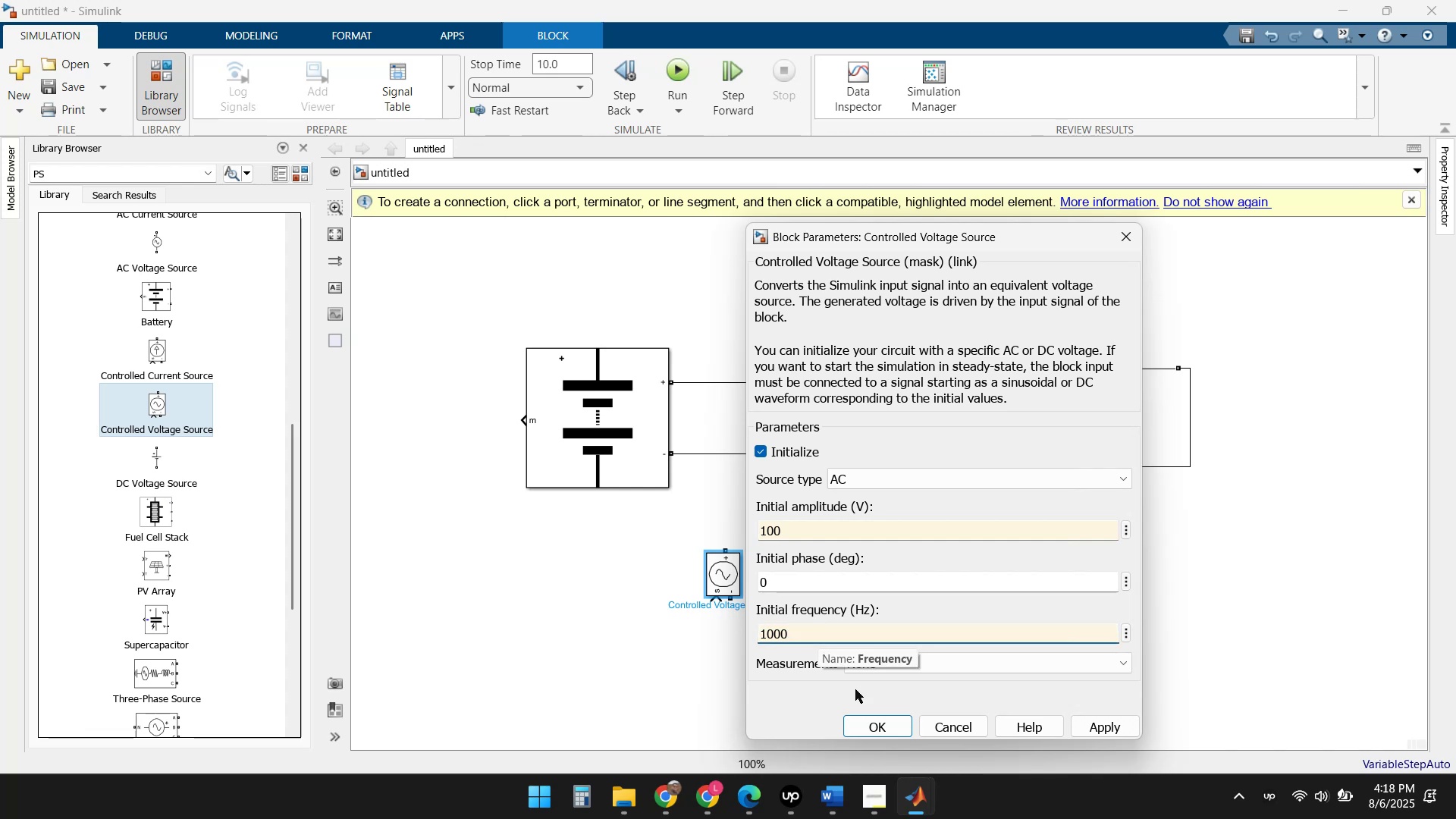 
left_click([921, 694])
 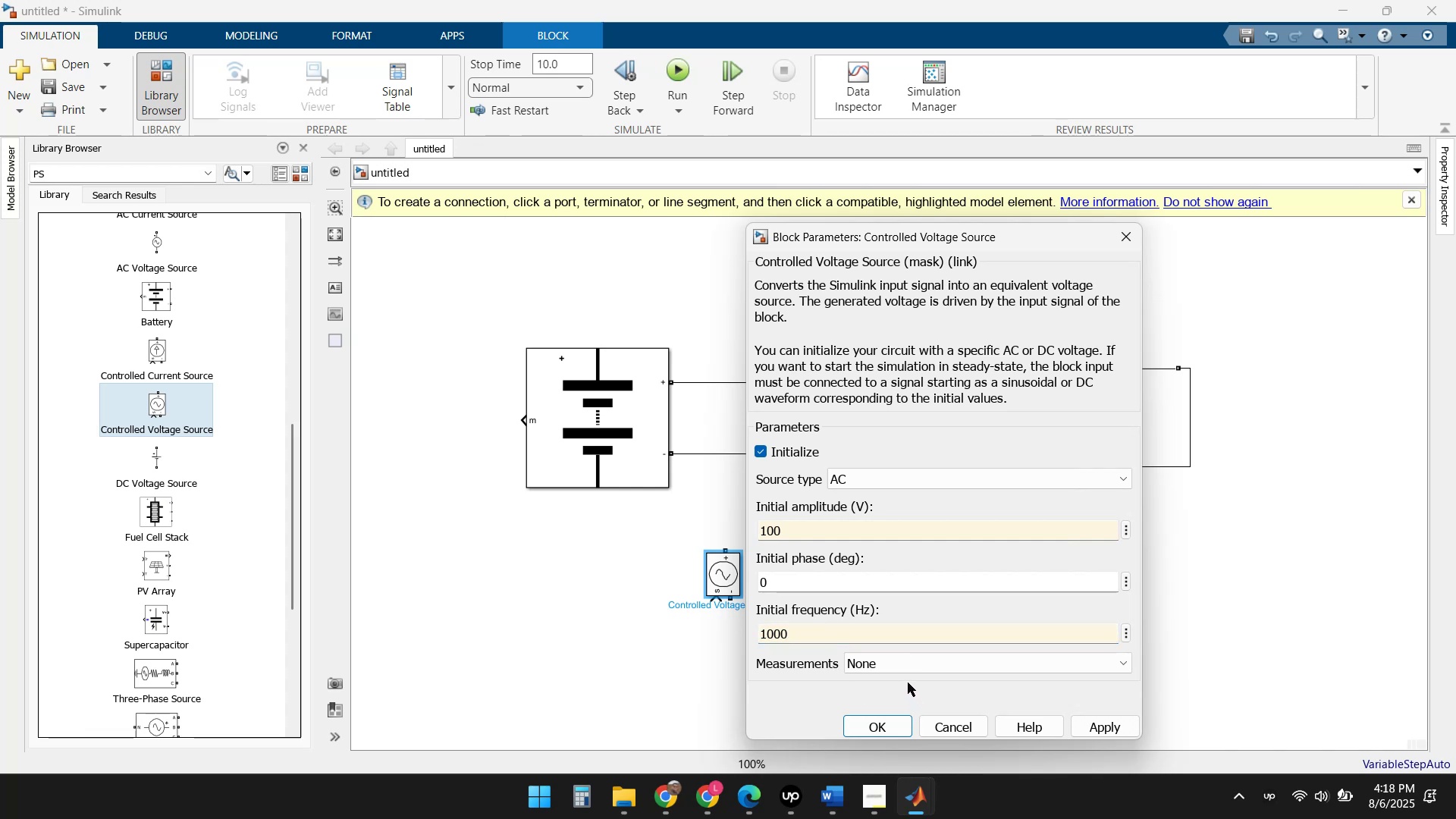 
left_click([911, 666])
 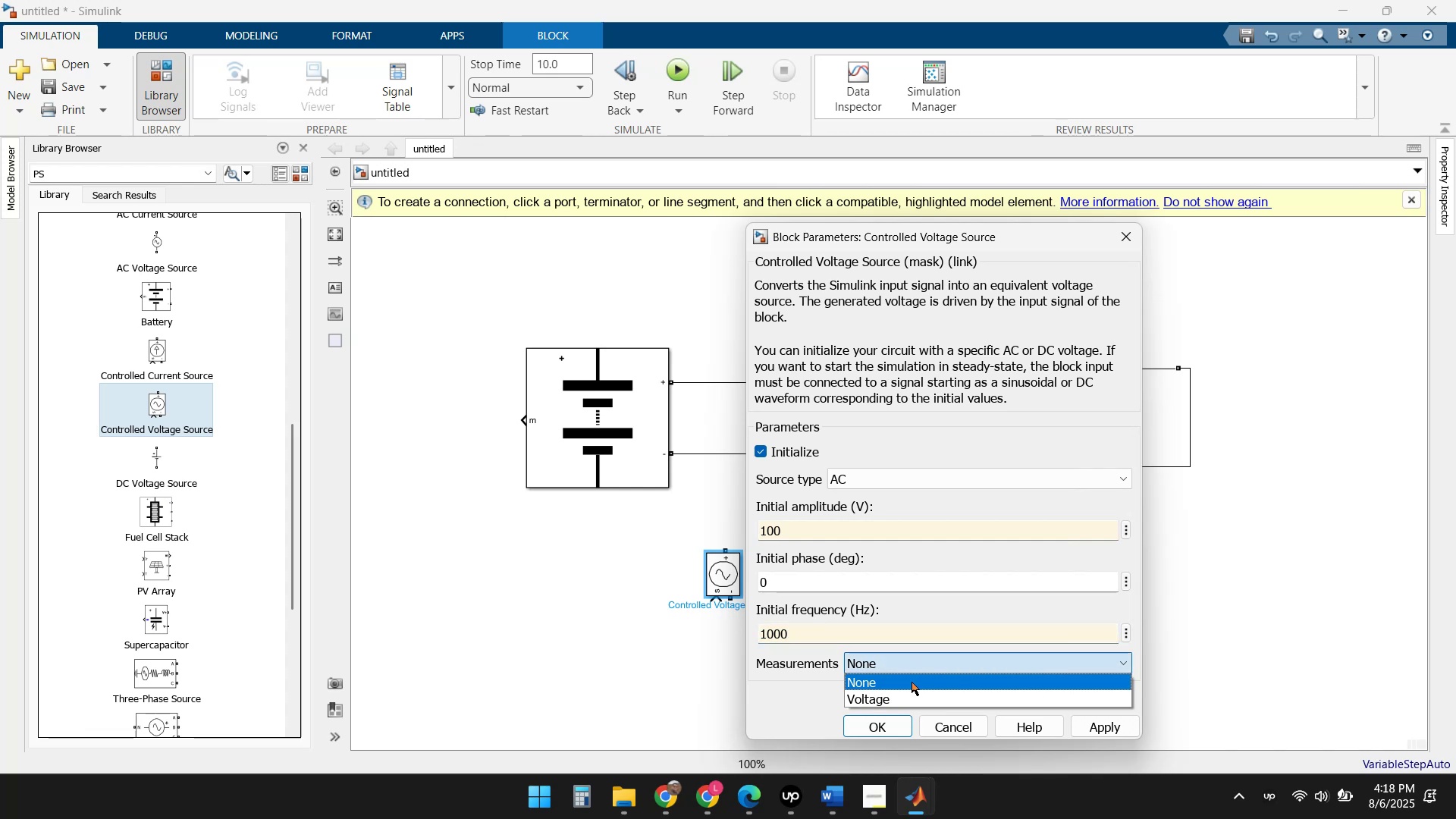 
left_click([898, 704])
 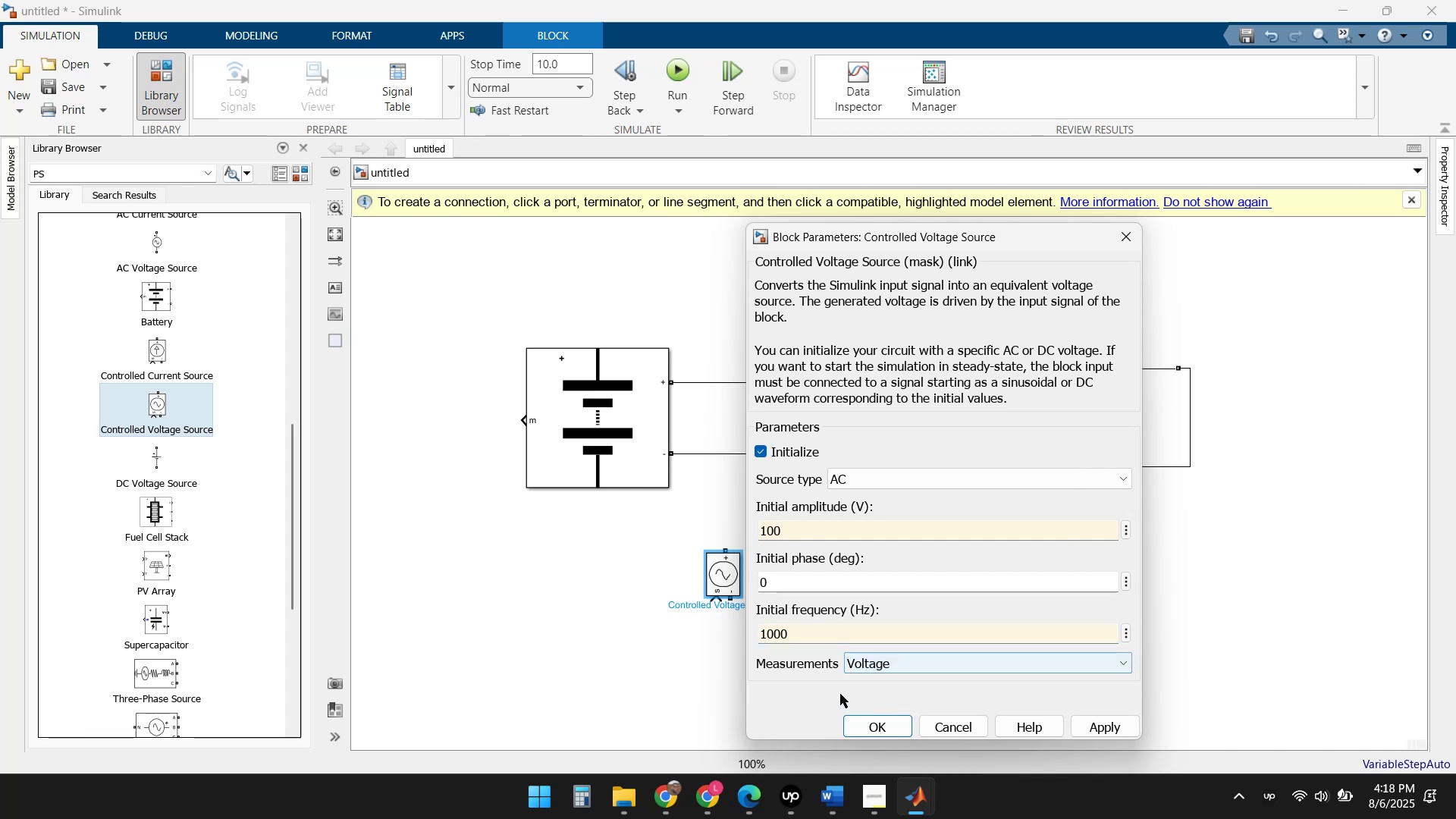 
left_click([835, 689])
 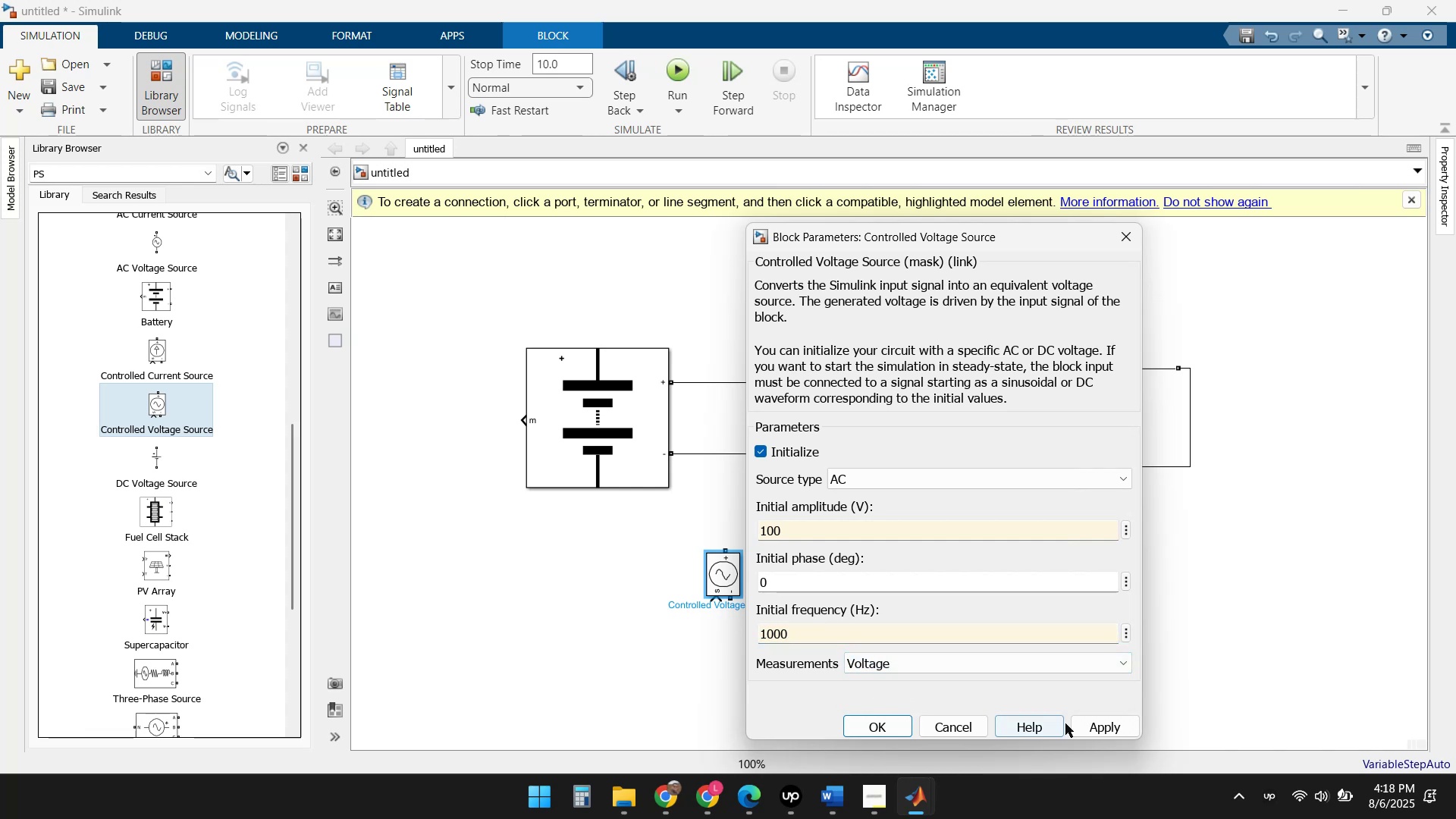 
left_click([1100, 723])
 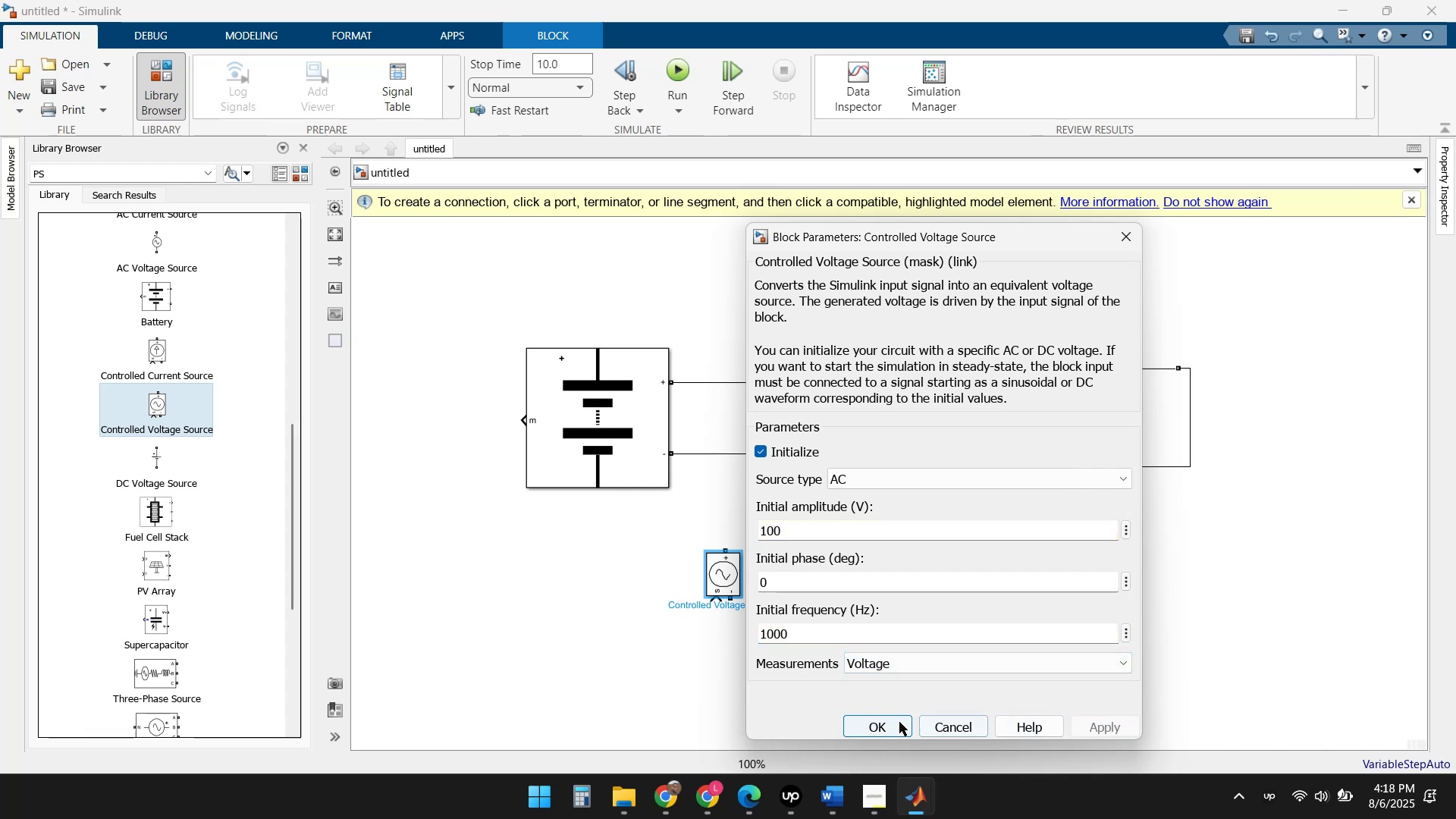 
left_click([877, 721])
 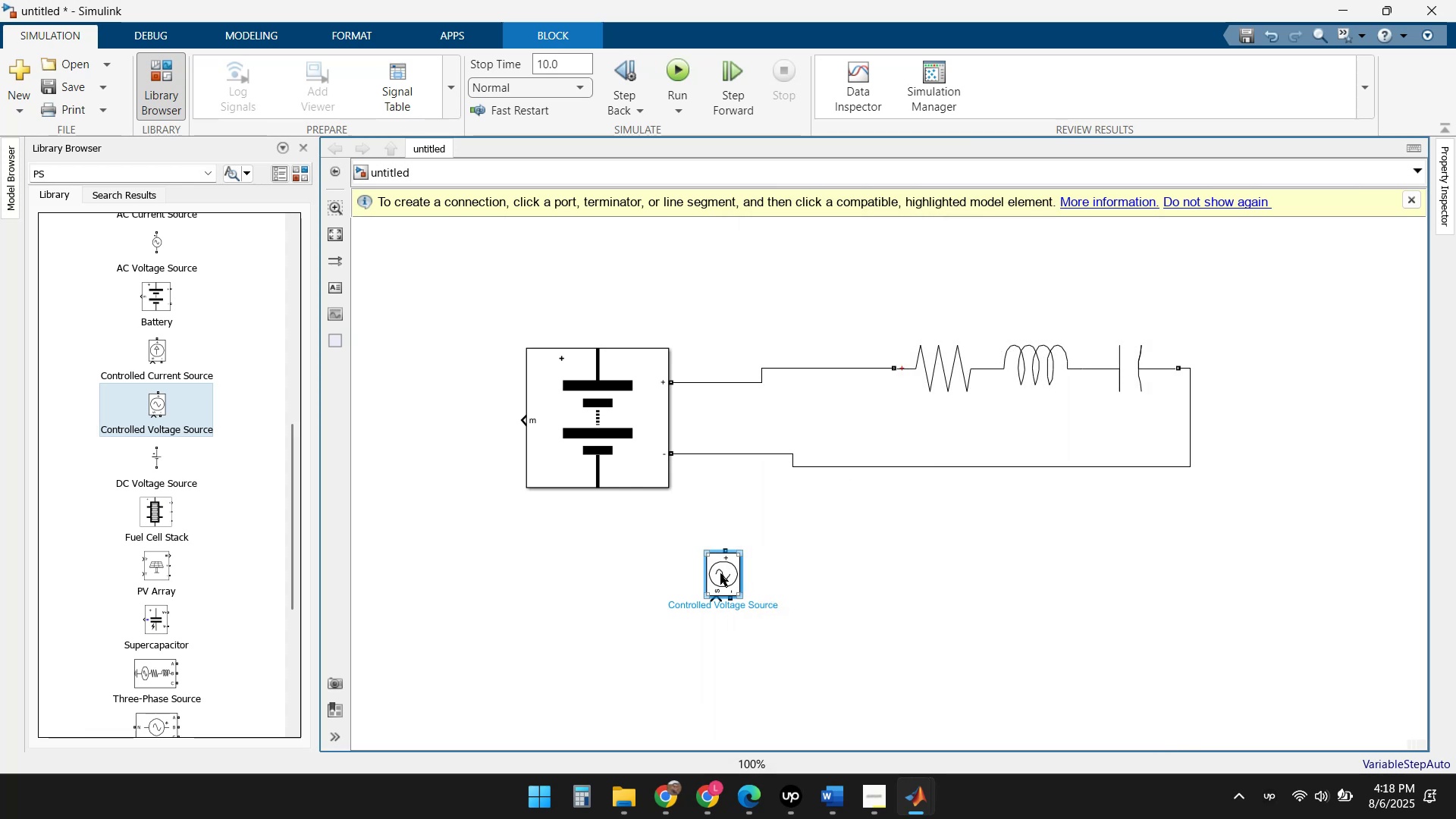 
left_click([593, 424])
 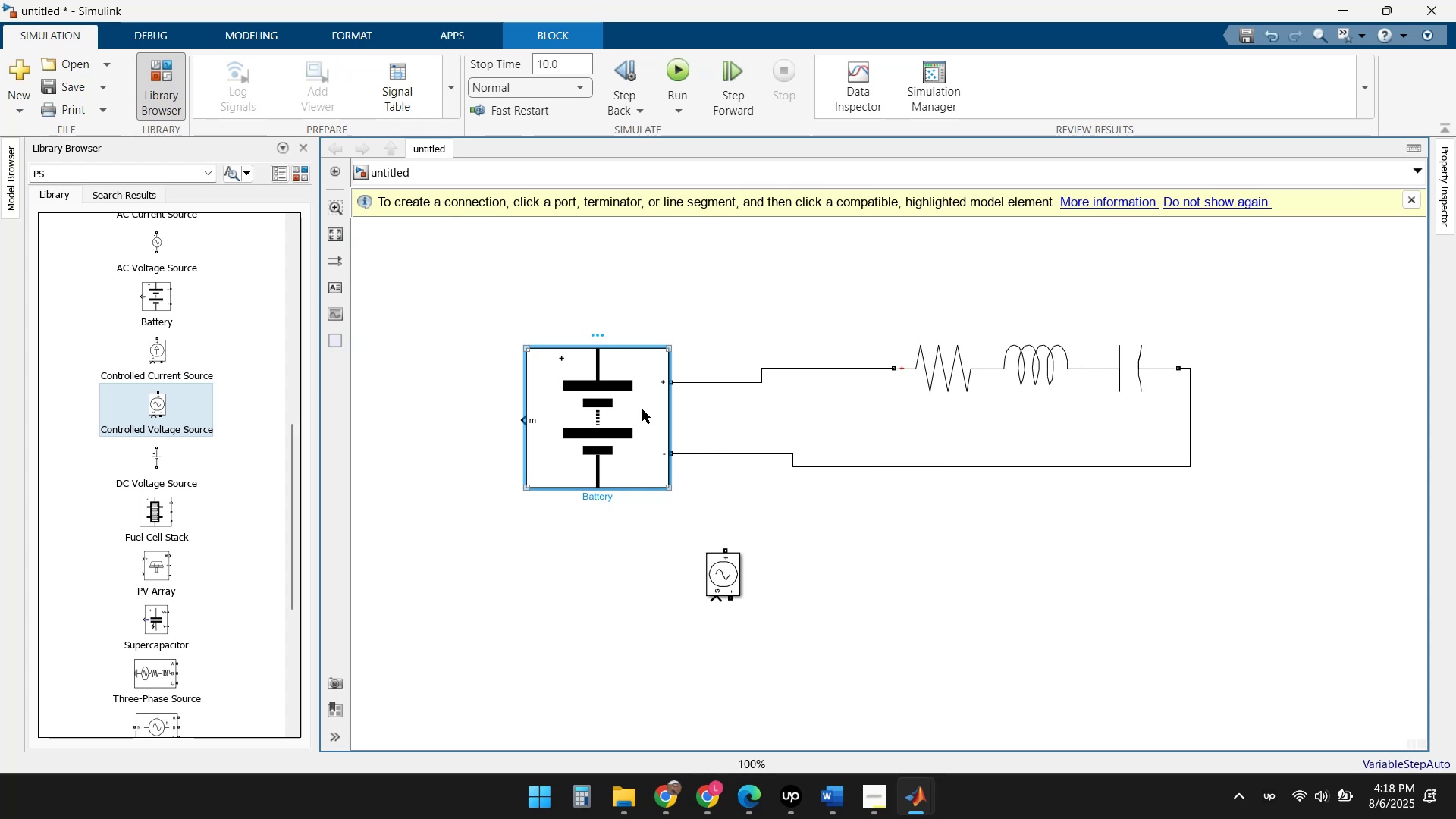 
left_click([715, 383])
 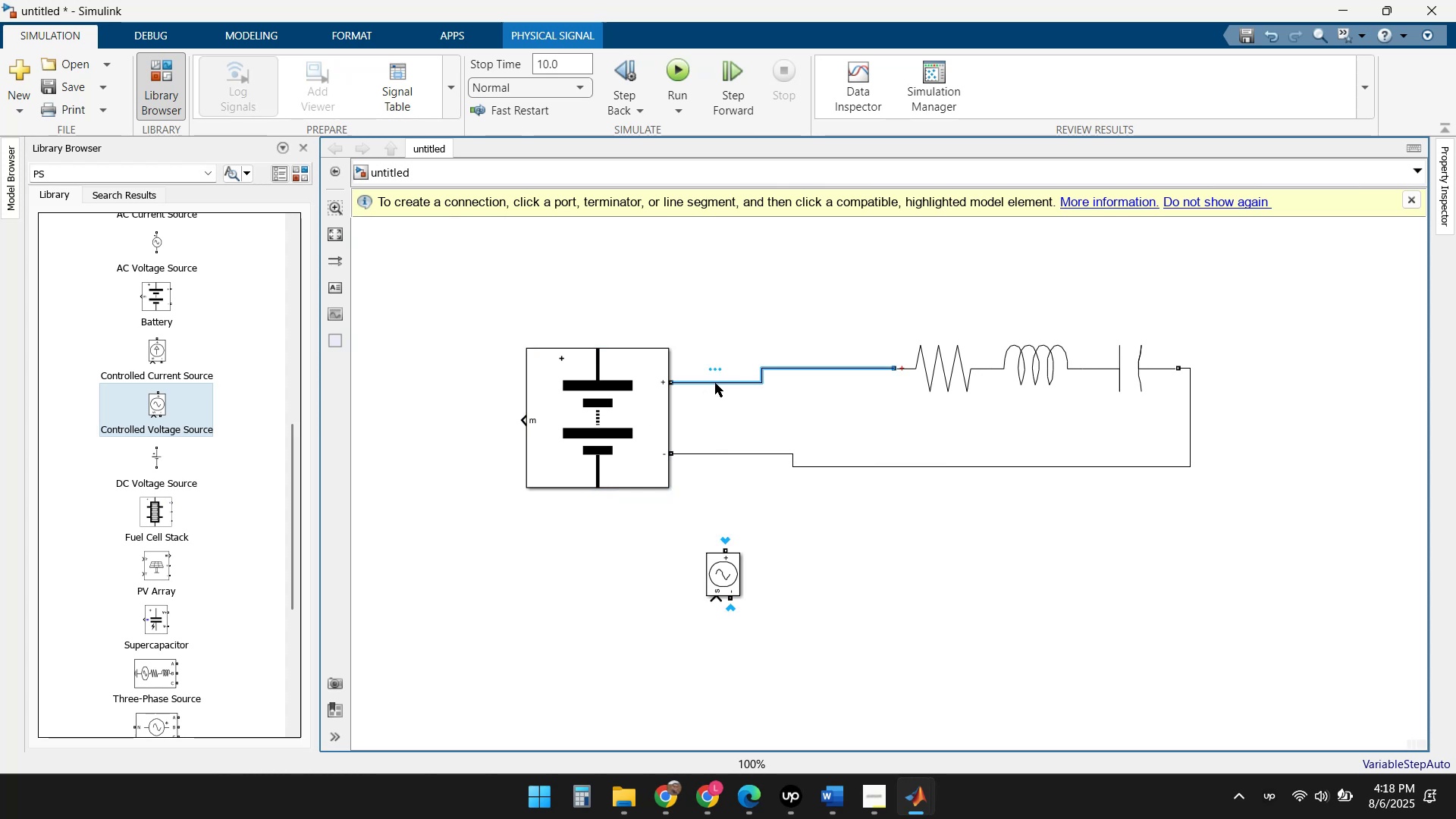 
key(Delete)
 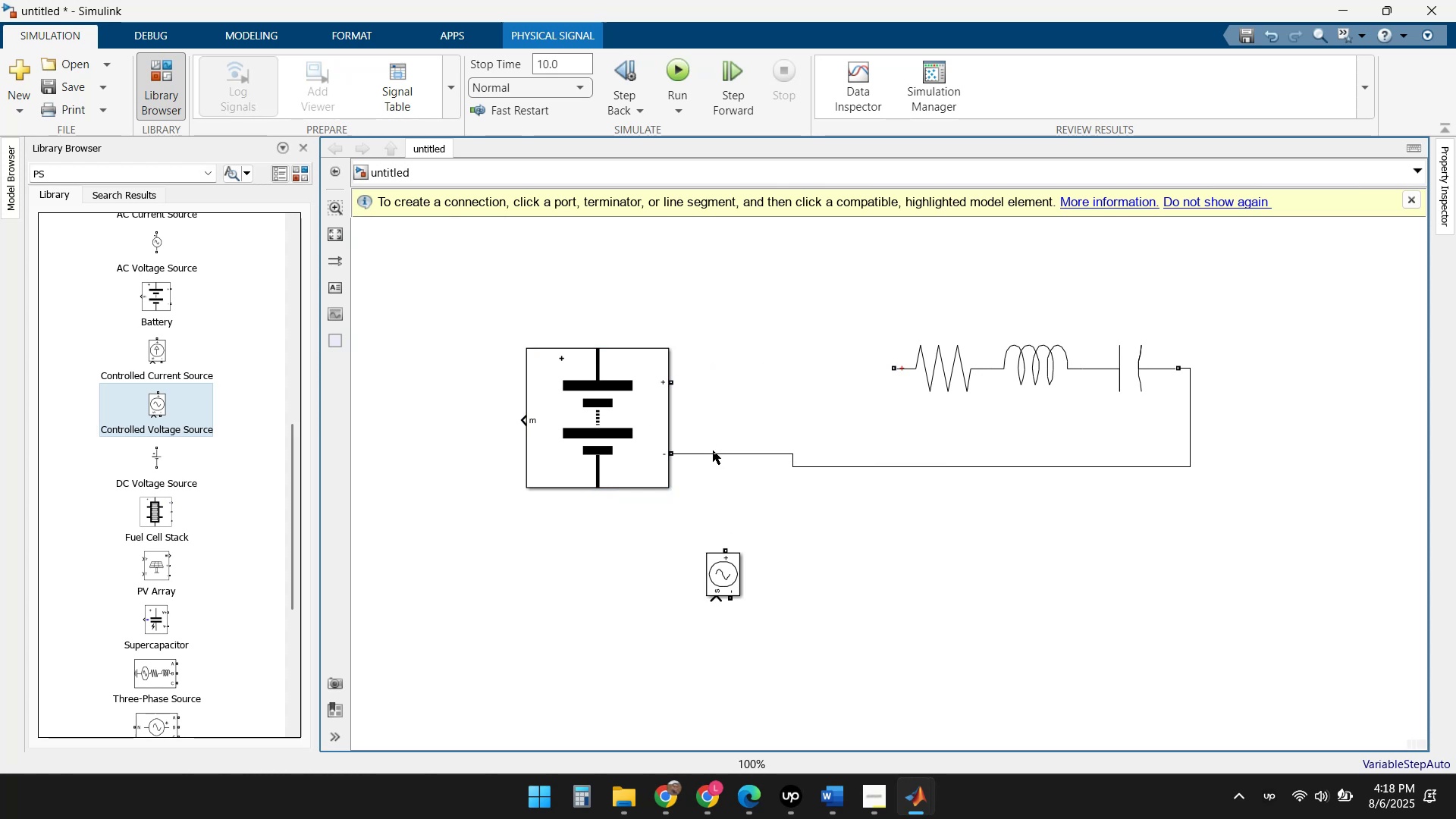 
left_click([713, 450])
 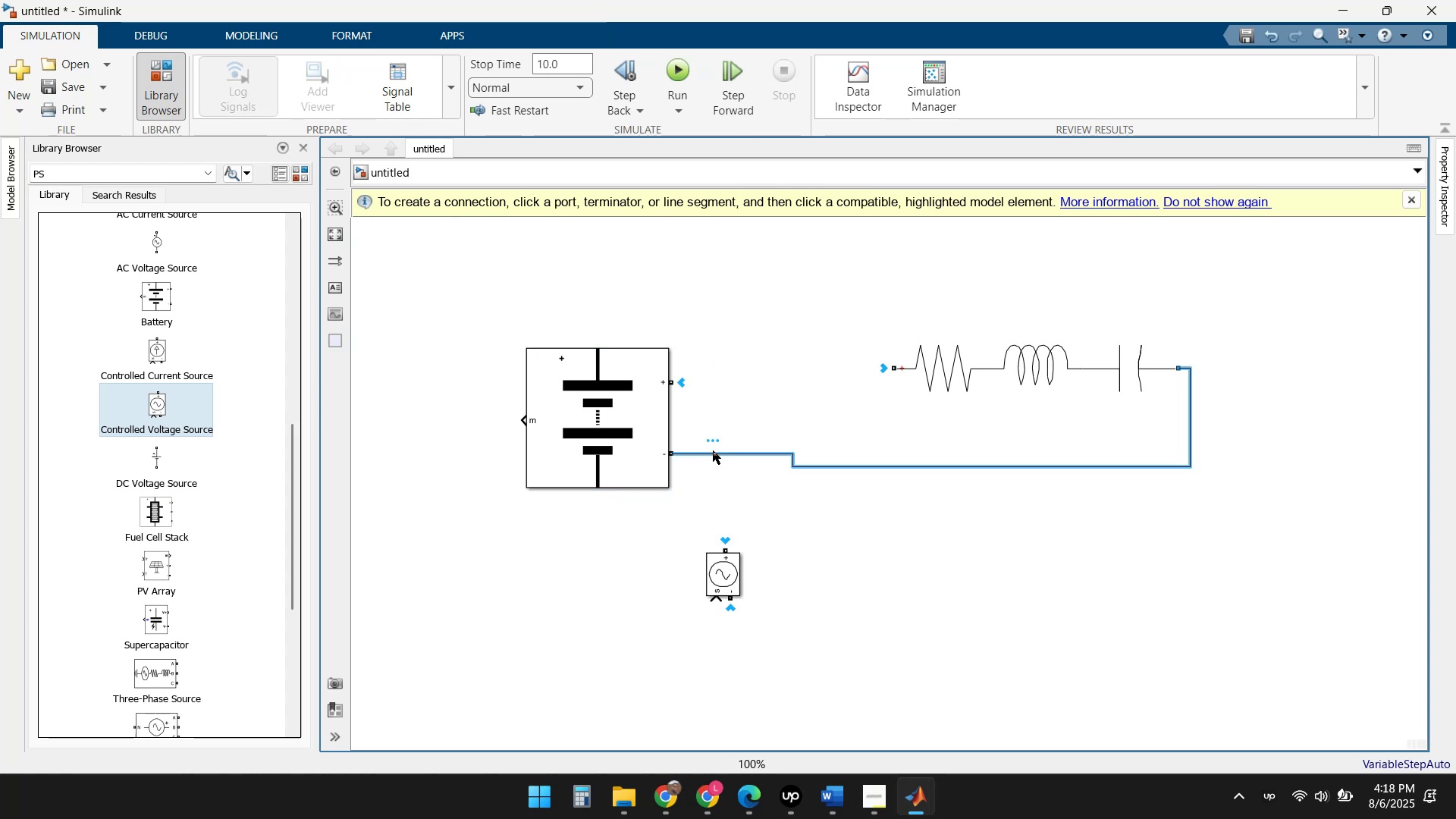 
key(Delete)
 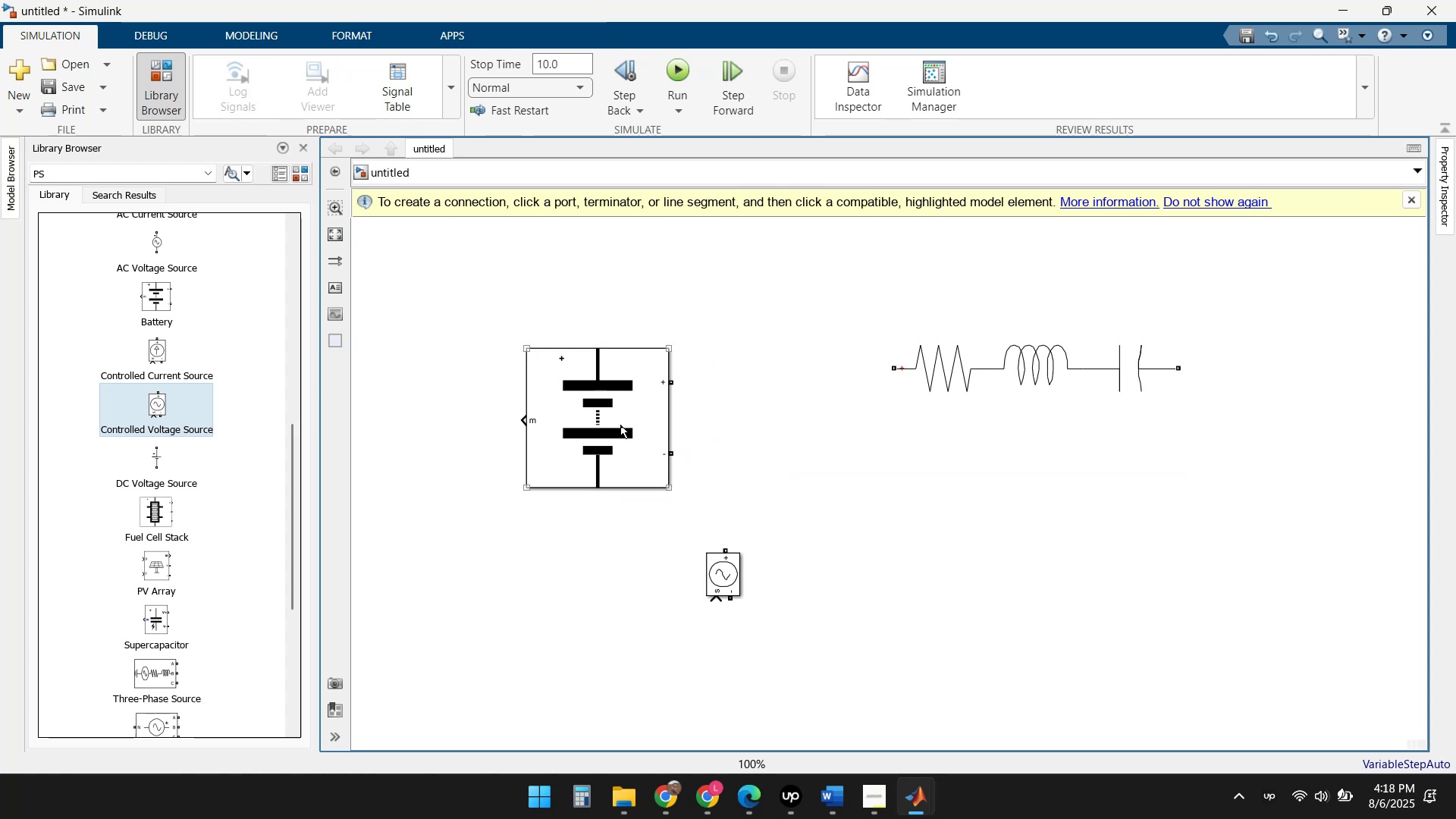 
left_click([608, 415])
 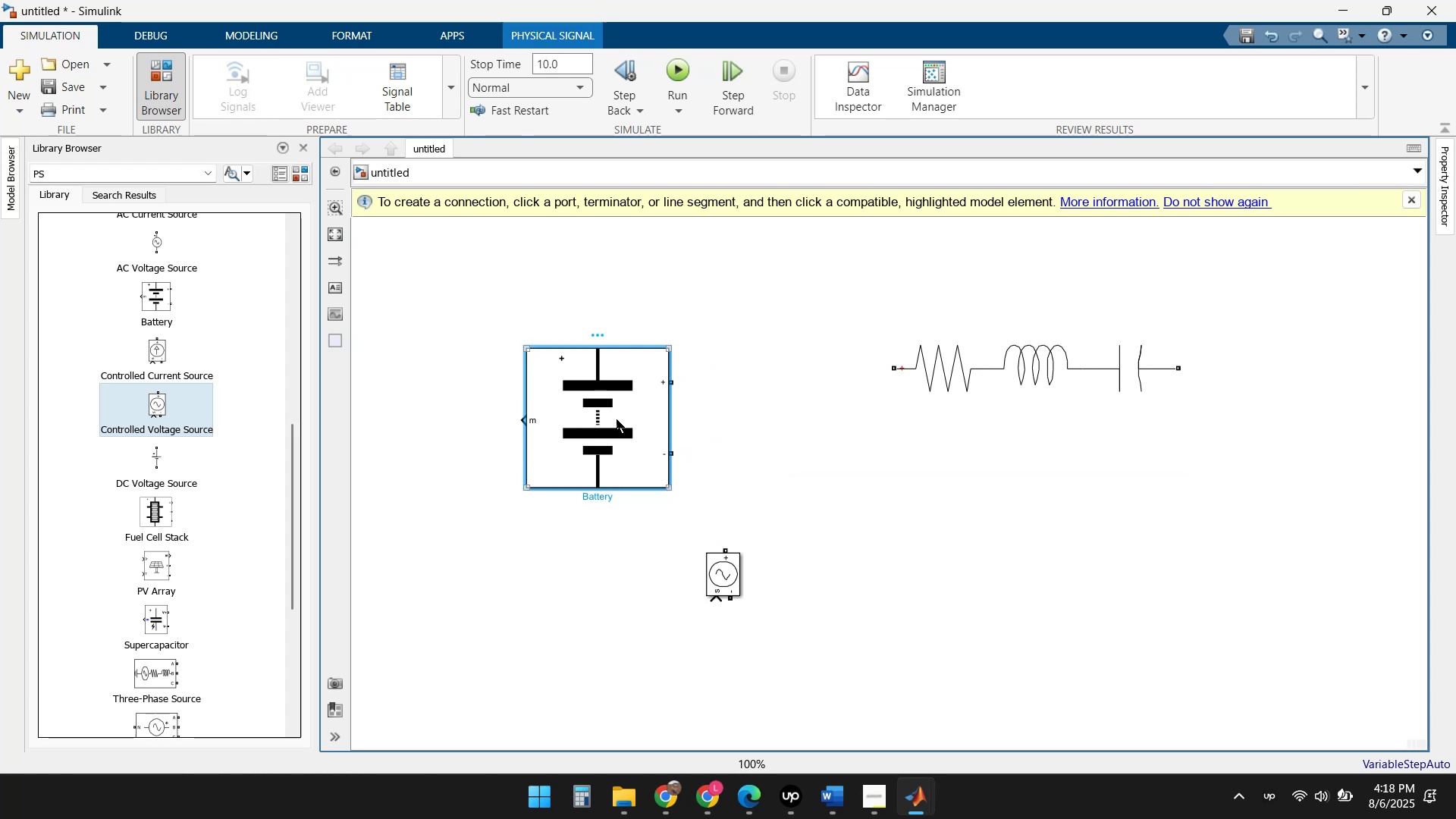 
key(Delete)
 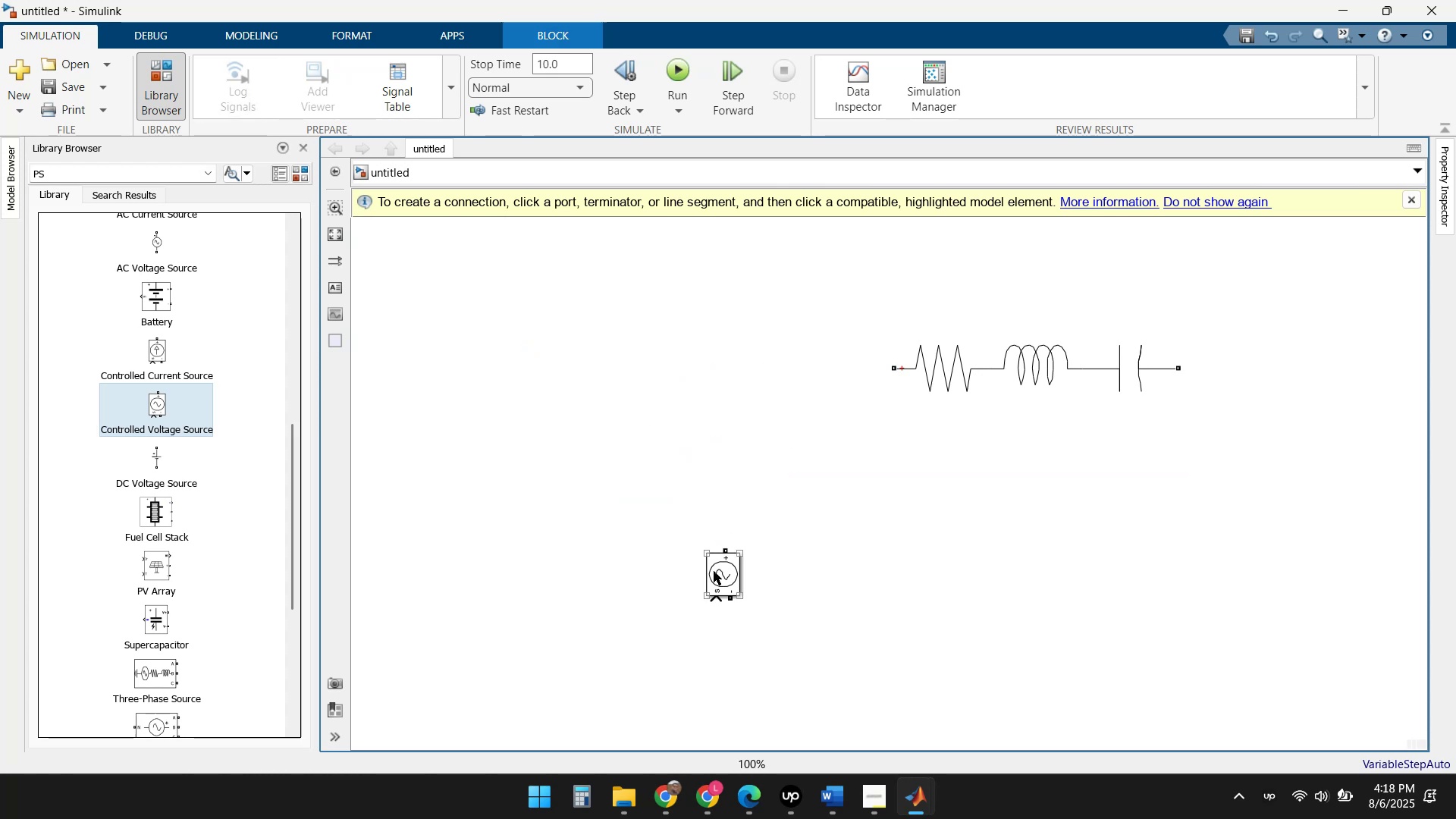 
left_click([720, 576])
 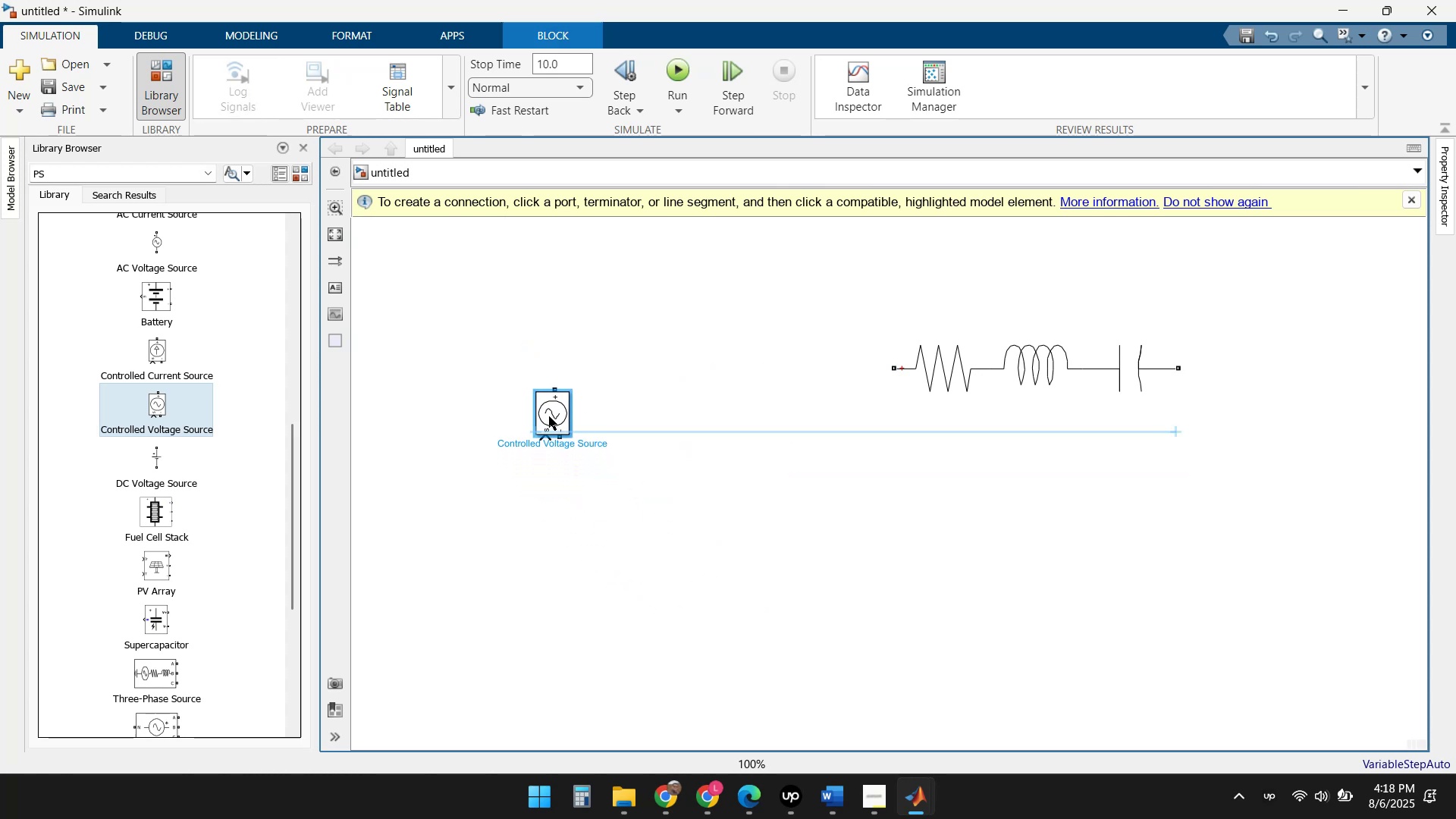 
key(NumpadAdd)
 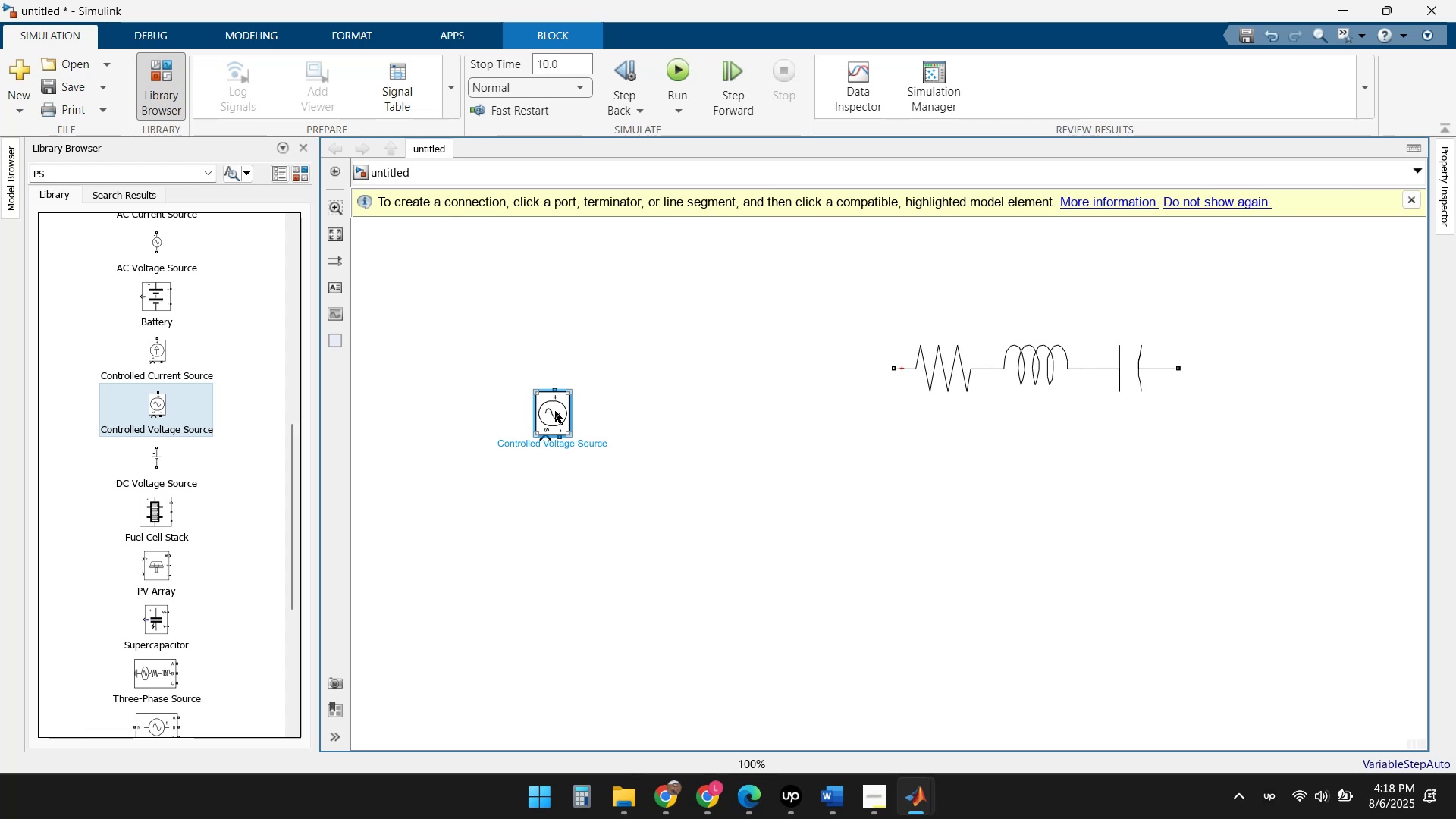 
key(NumpadAdd)
 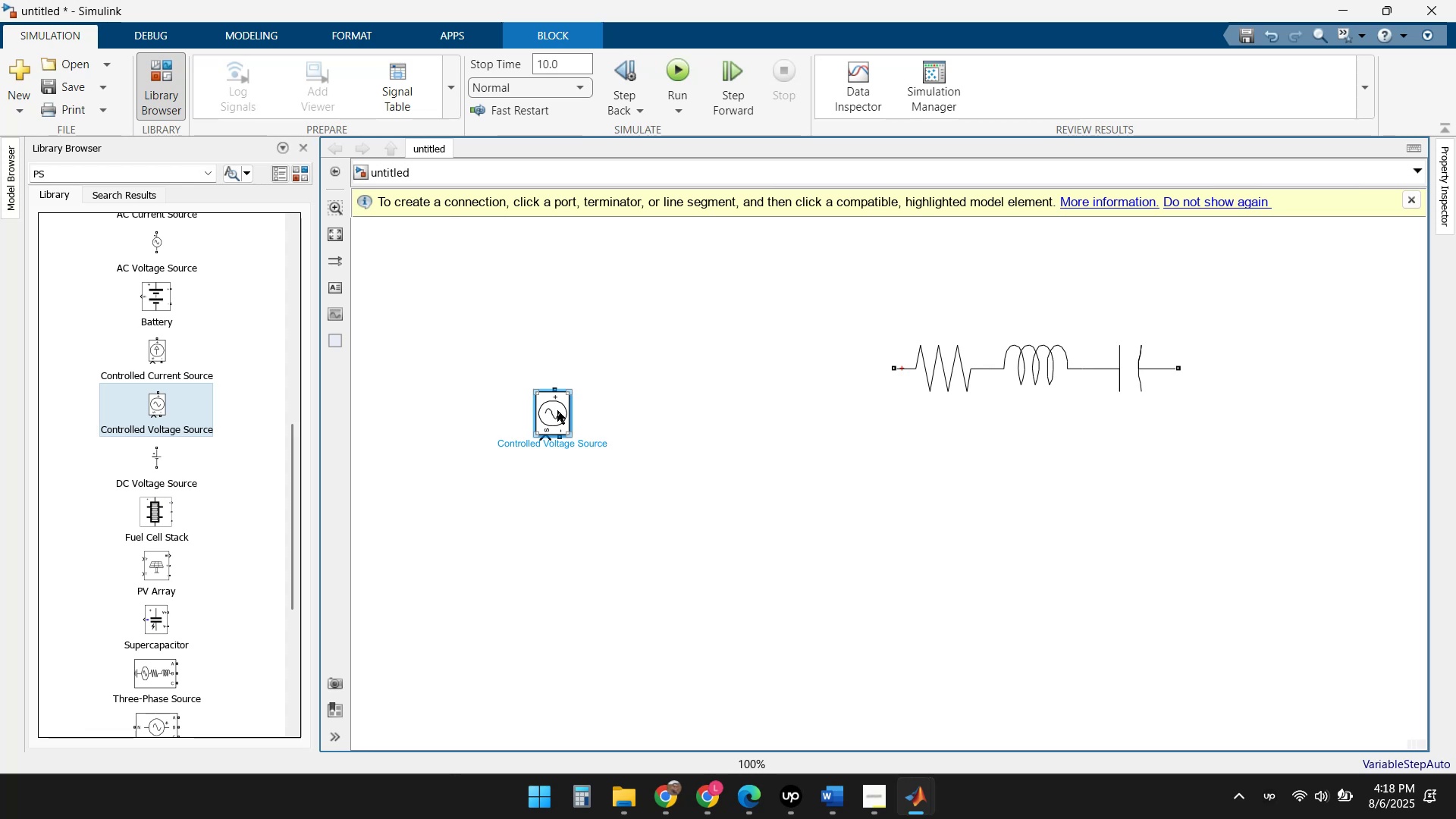 
right_click([557, 410])
 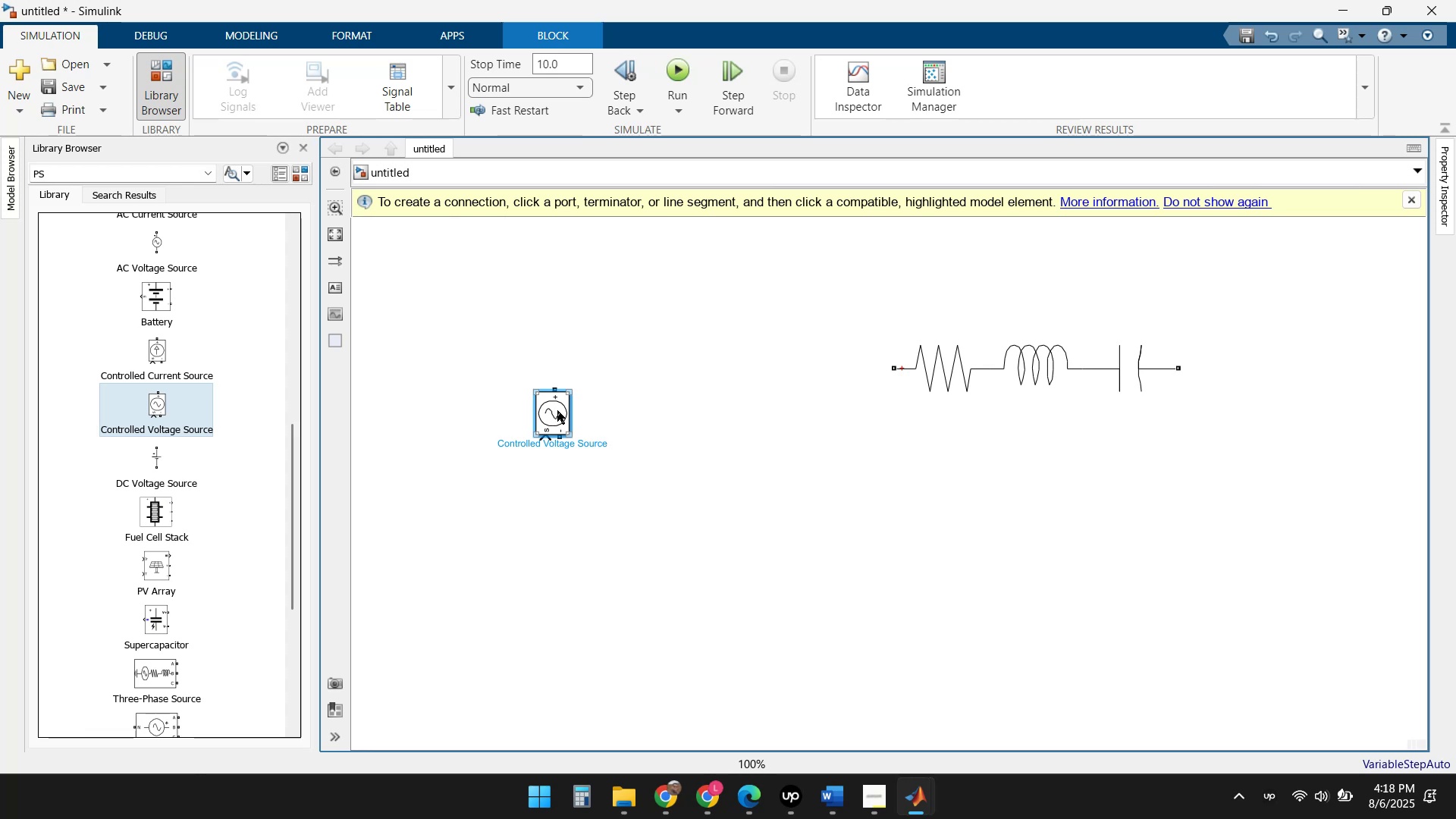 
right_click([557, 410])
 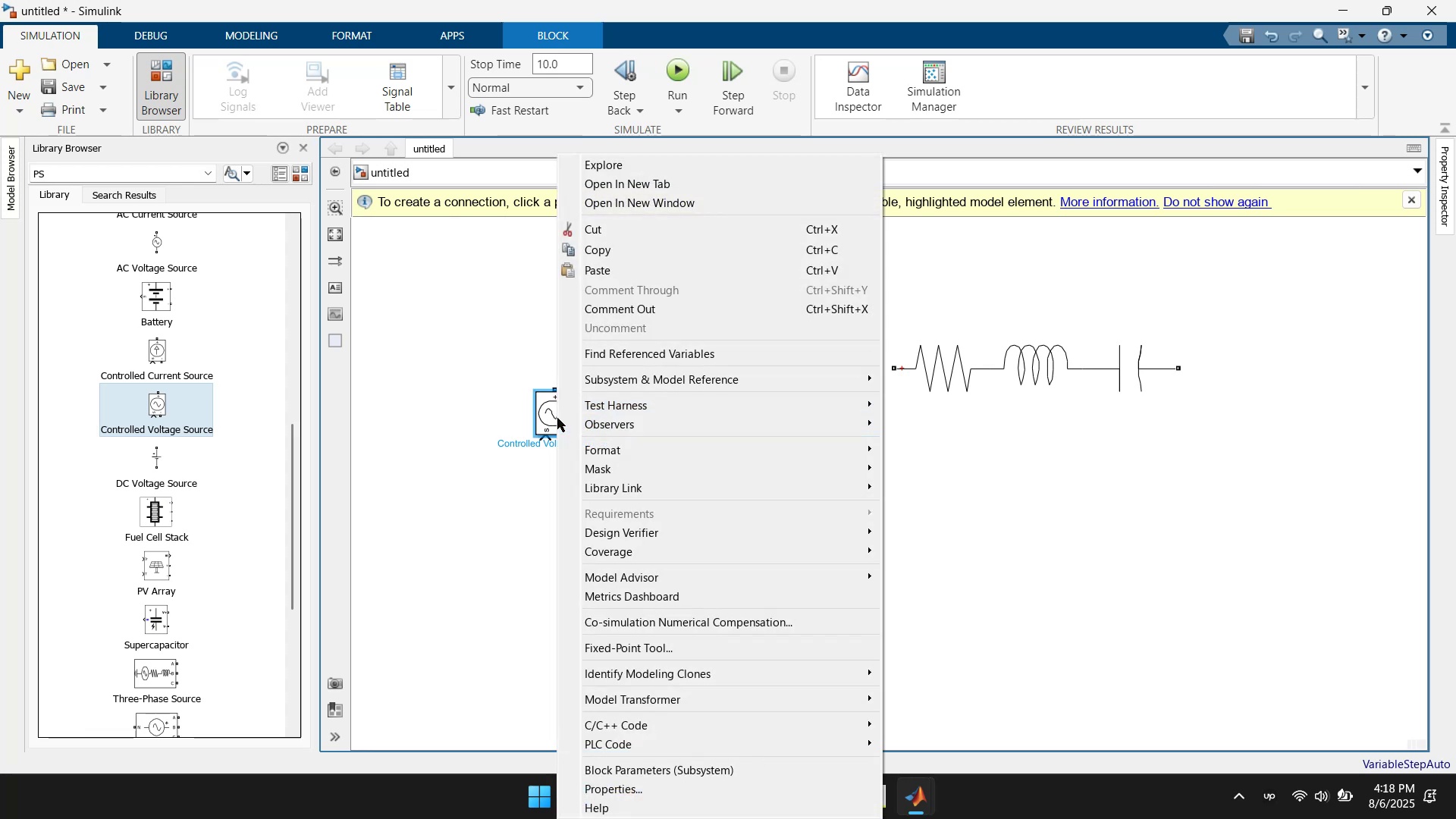 
left_click([552, 418])
 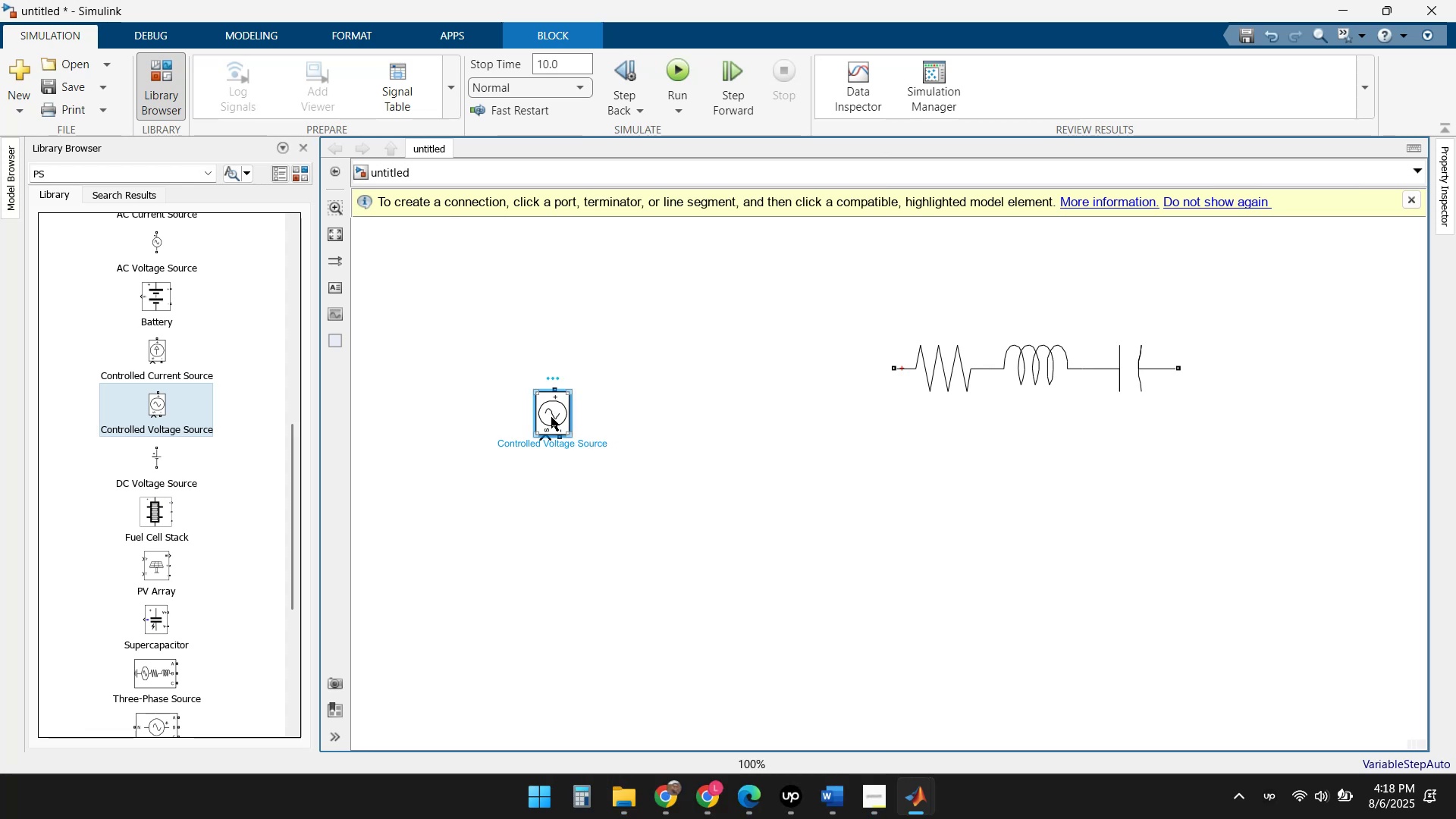 
right_click([551, 417])
 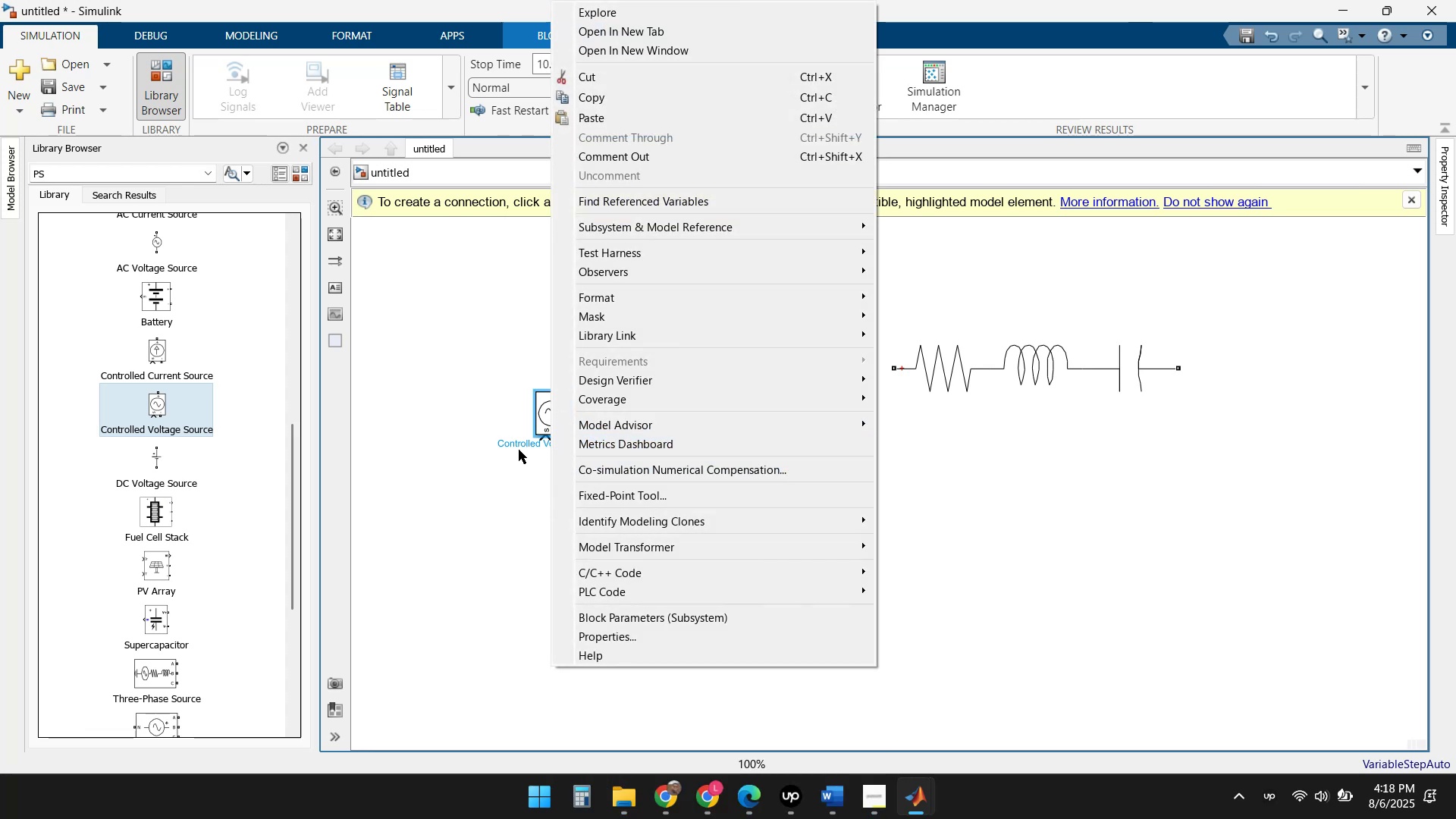 
left_click([477, 441])
 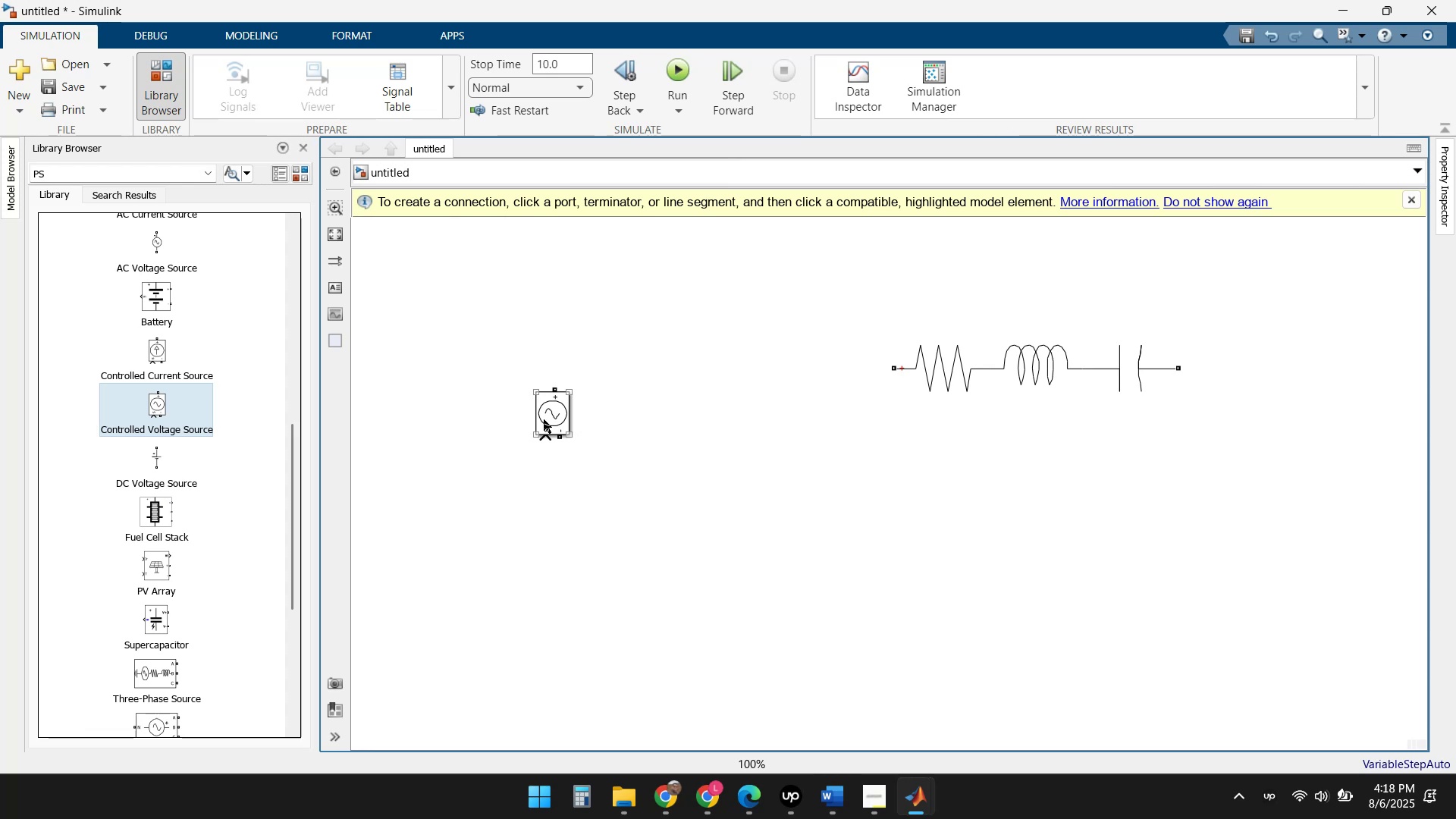 
double_click([544, 419])
 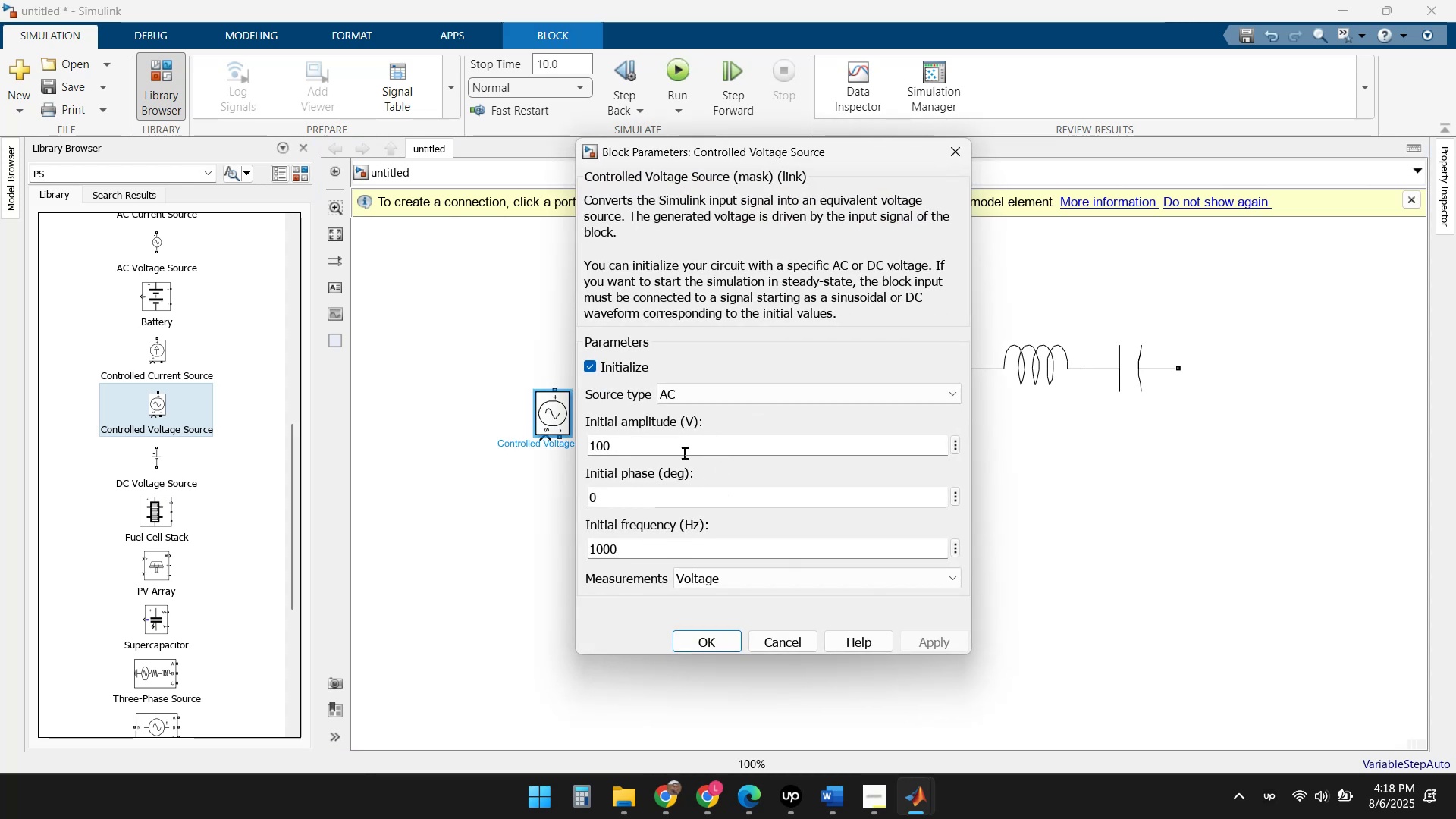 
left_click([504, 537])
 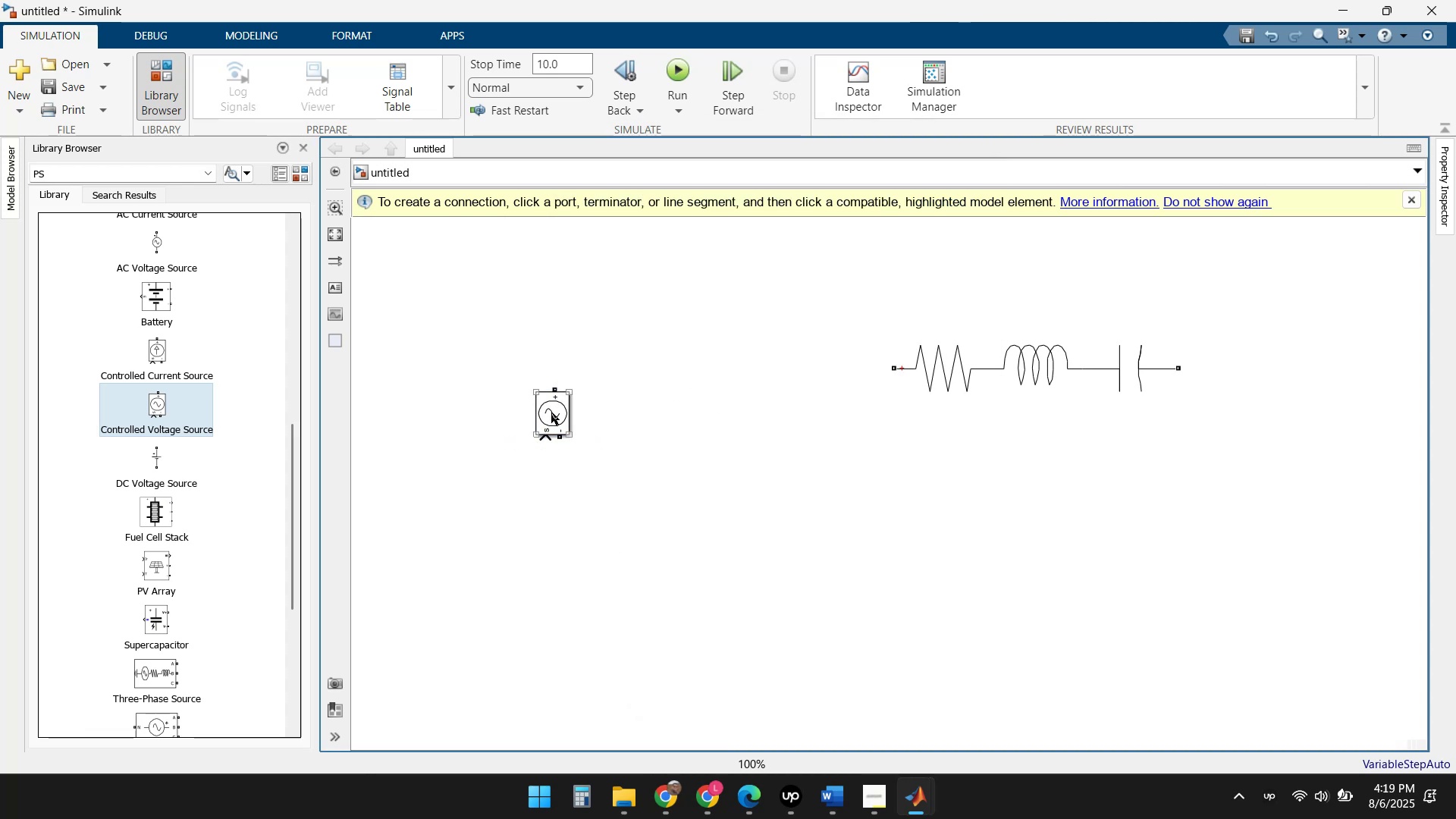 
key(R)
 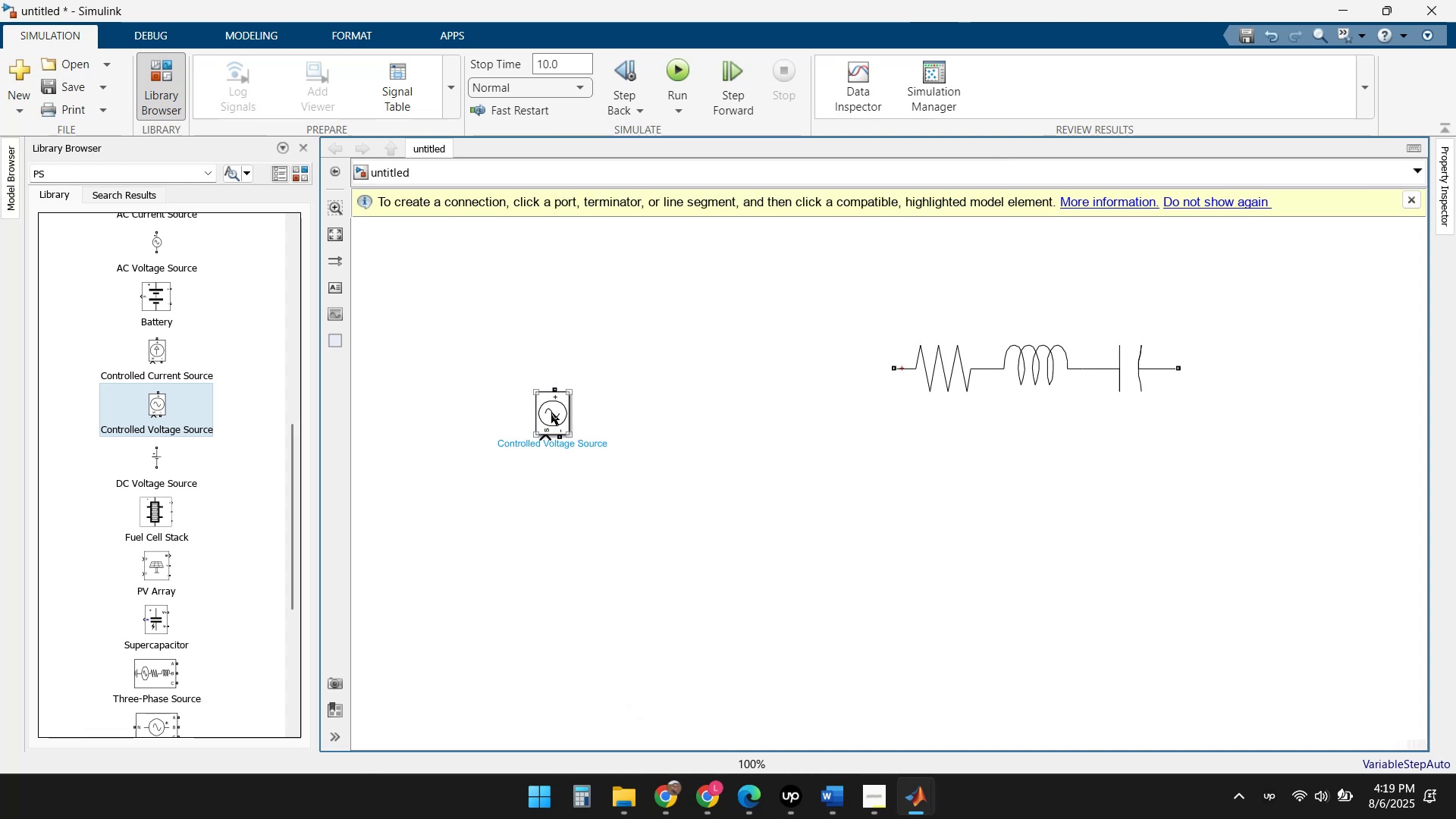 
left_click([551, 412])
 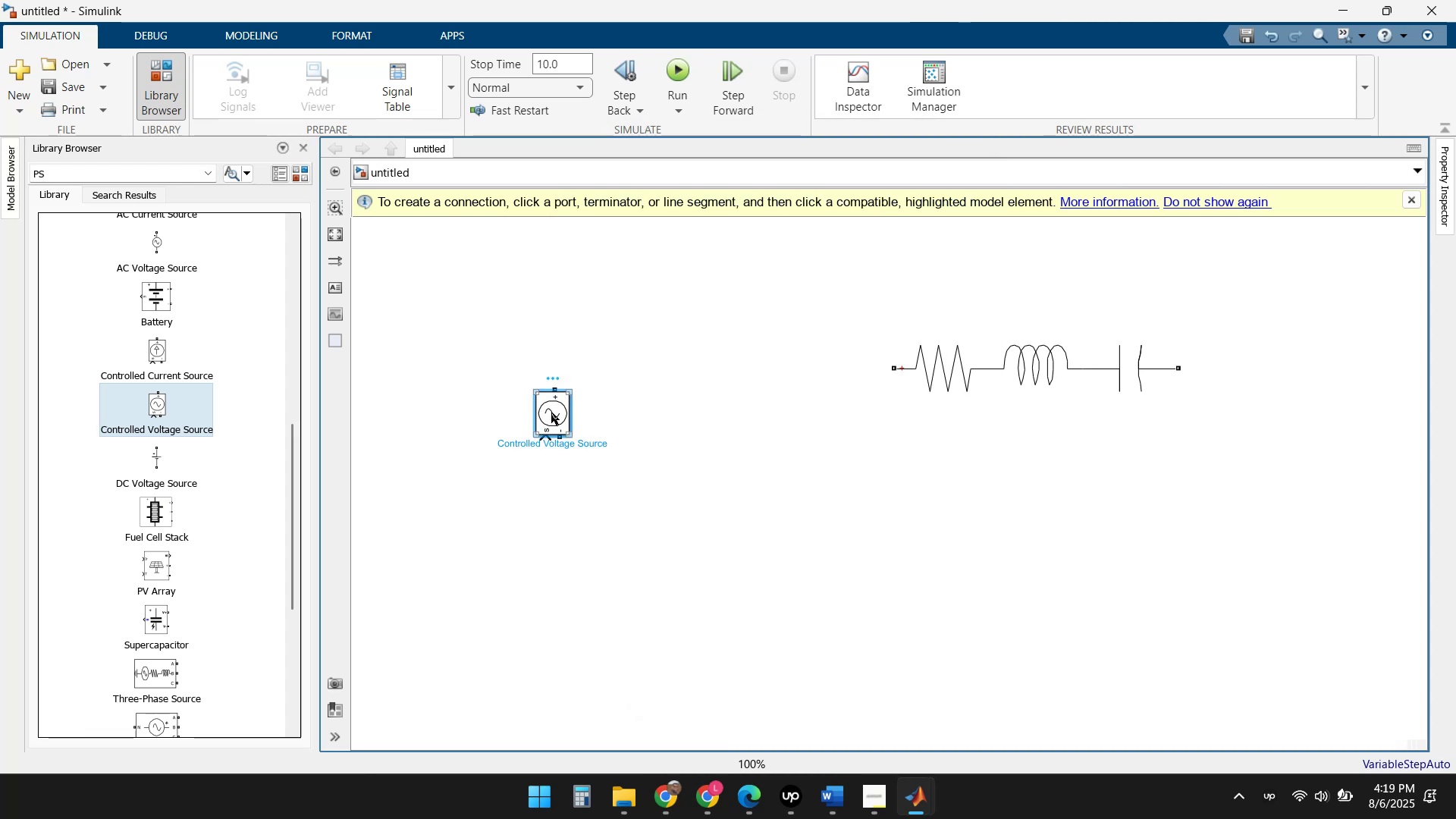 
type(rr)
 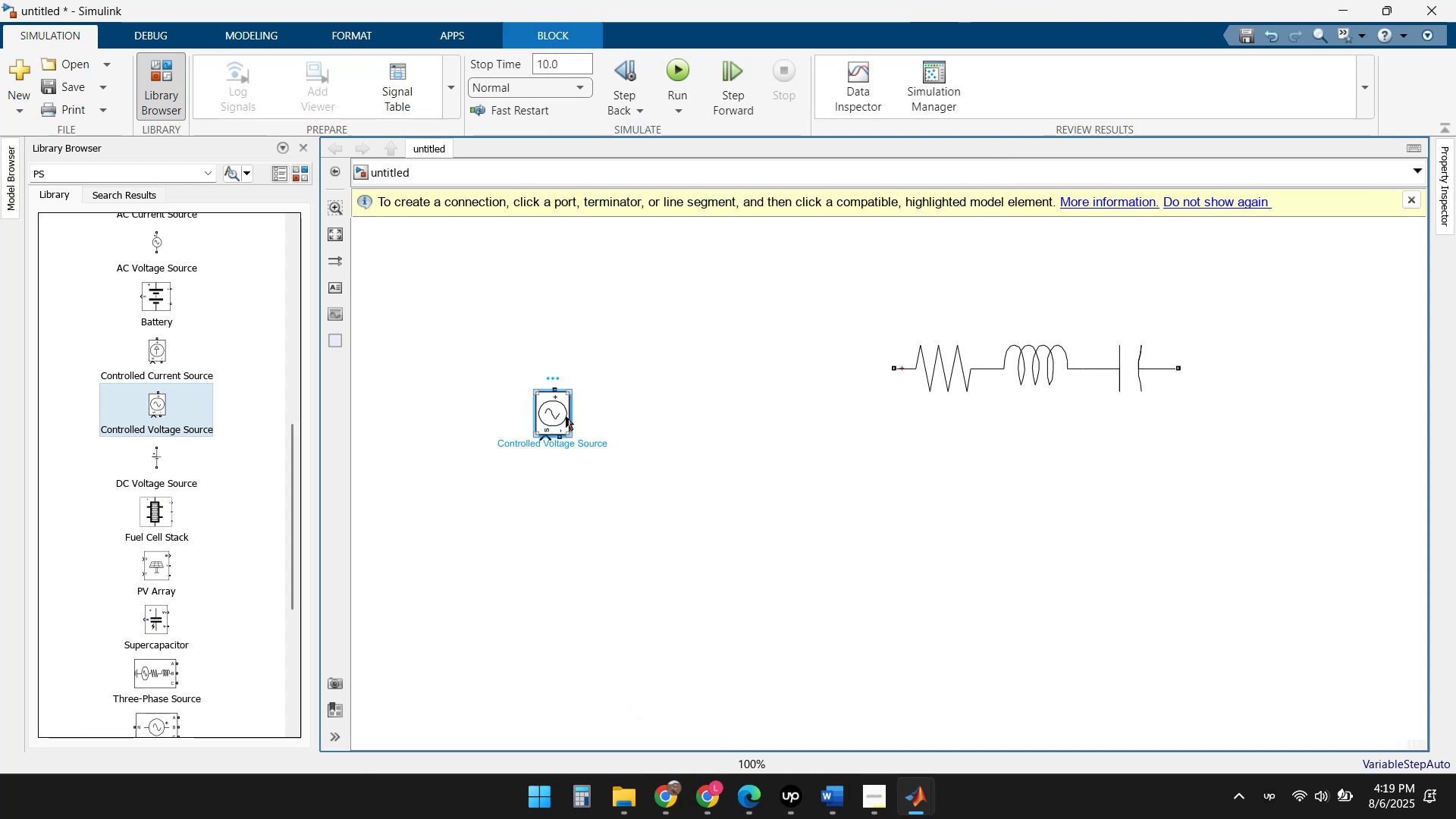 
mouse_move([555, 371])
 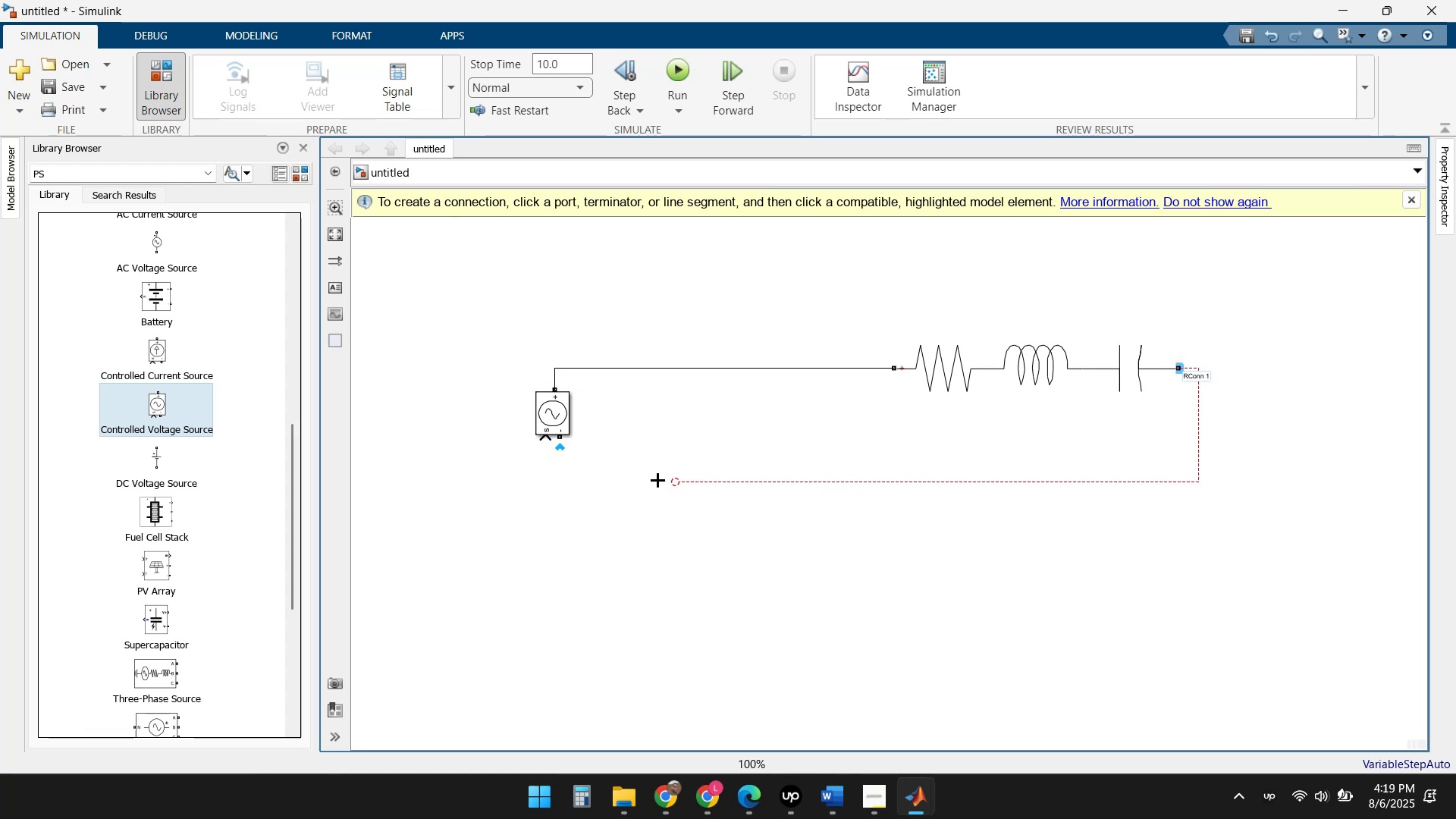 
wait(16.69)
 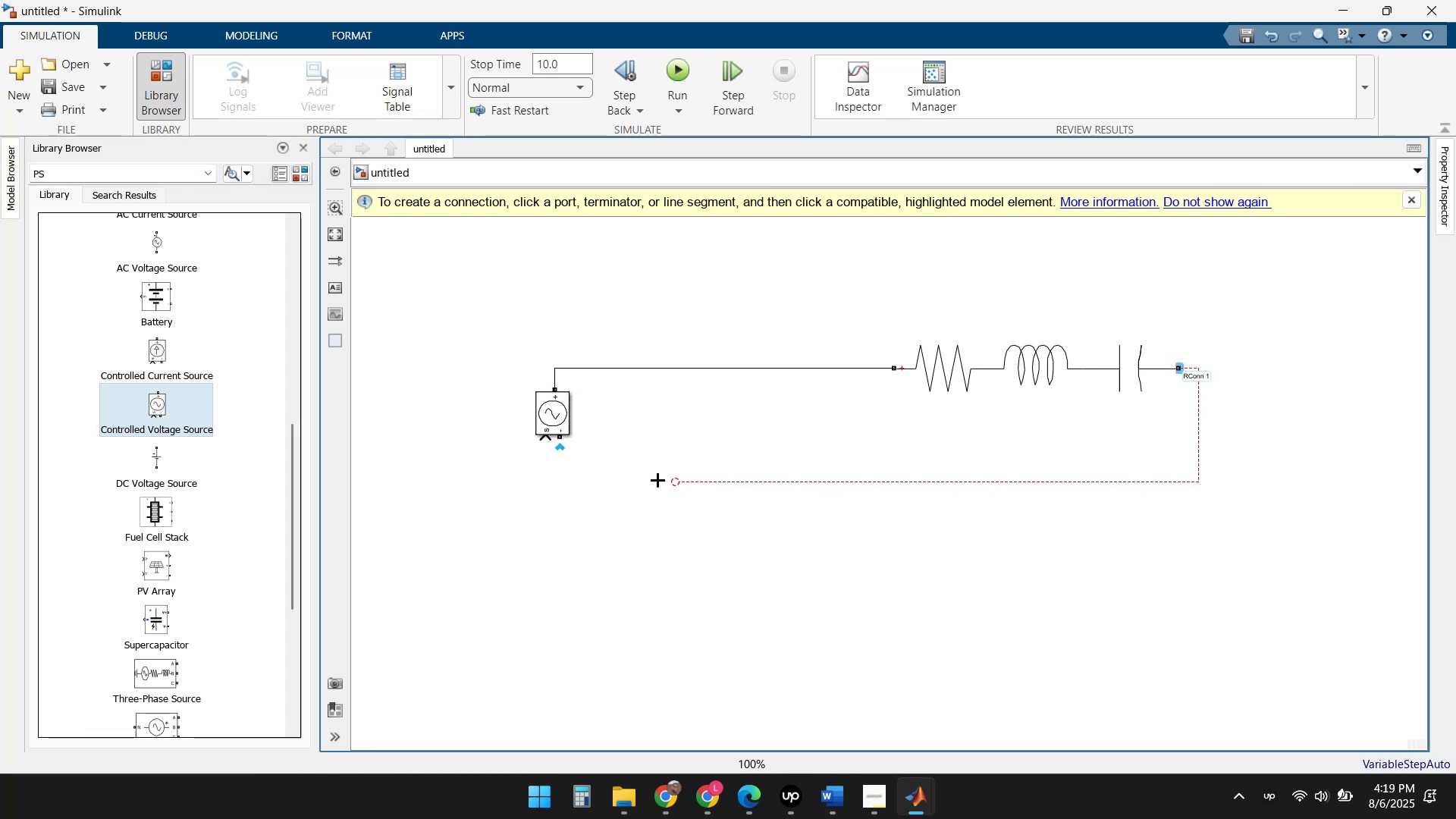 
double_click([545, 431])
 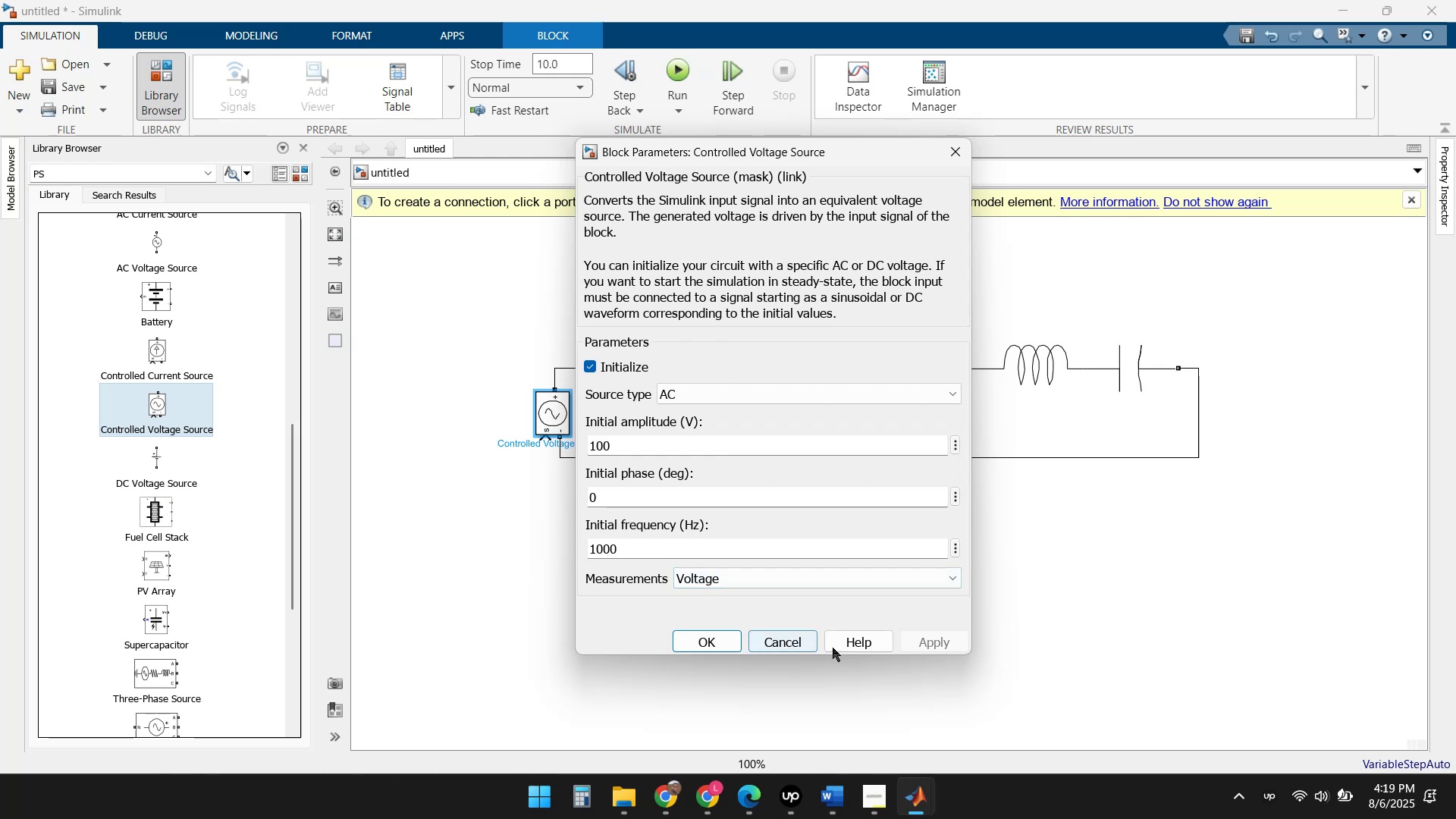 
double_click([633, 563])
 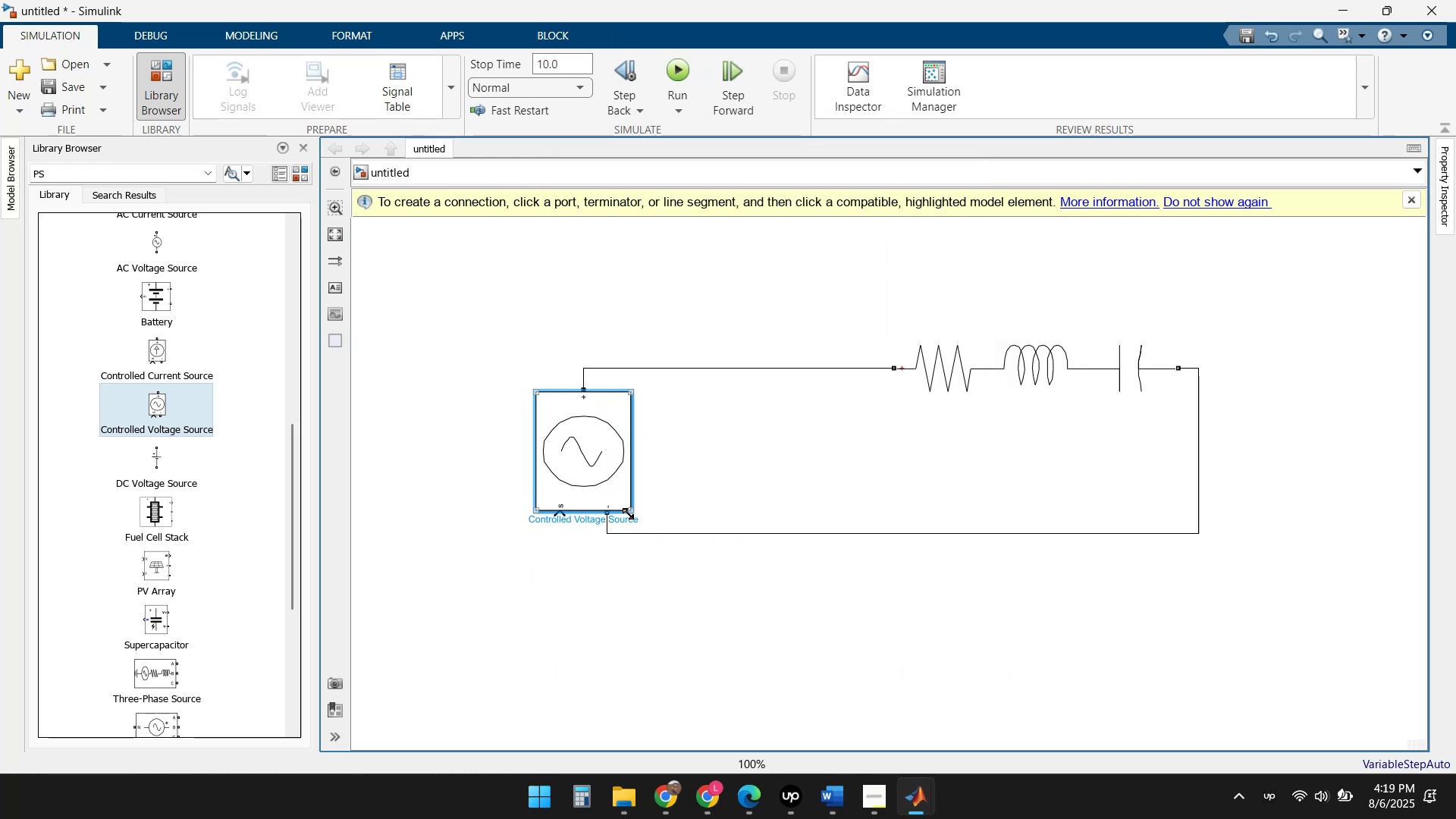 
scroll: coordinate [565, 505], scroll_direction: up, amount: 2.0
 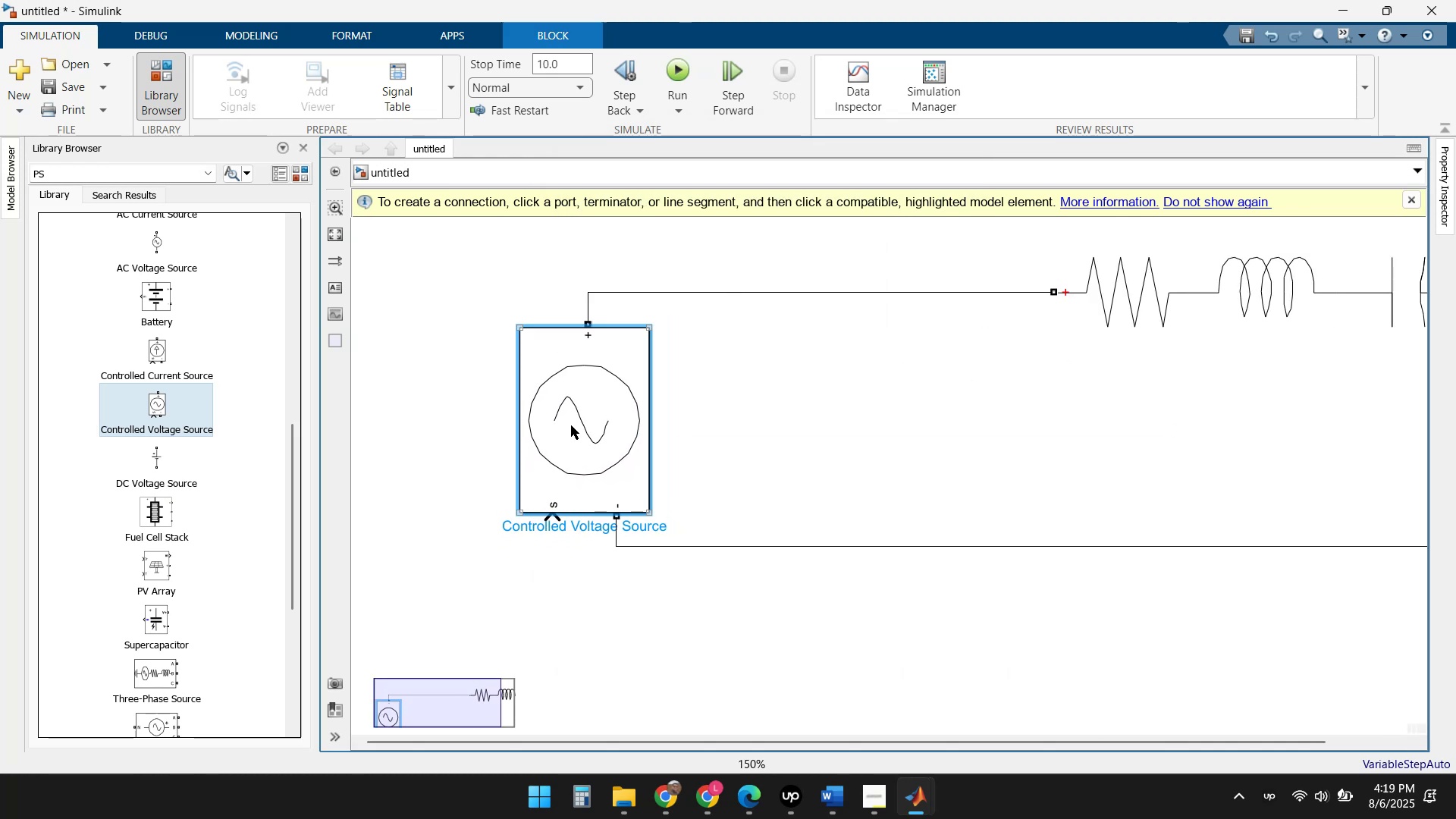 
double_click([571, 425])
 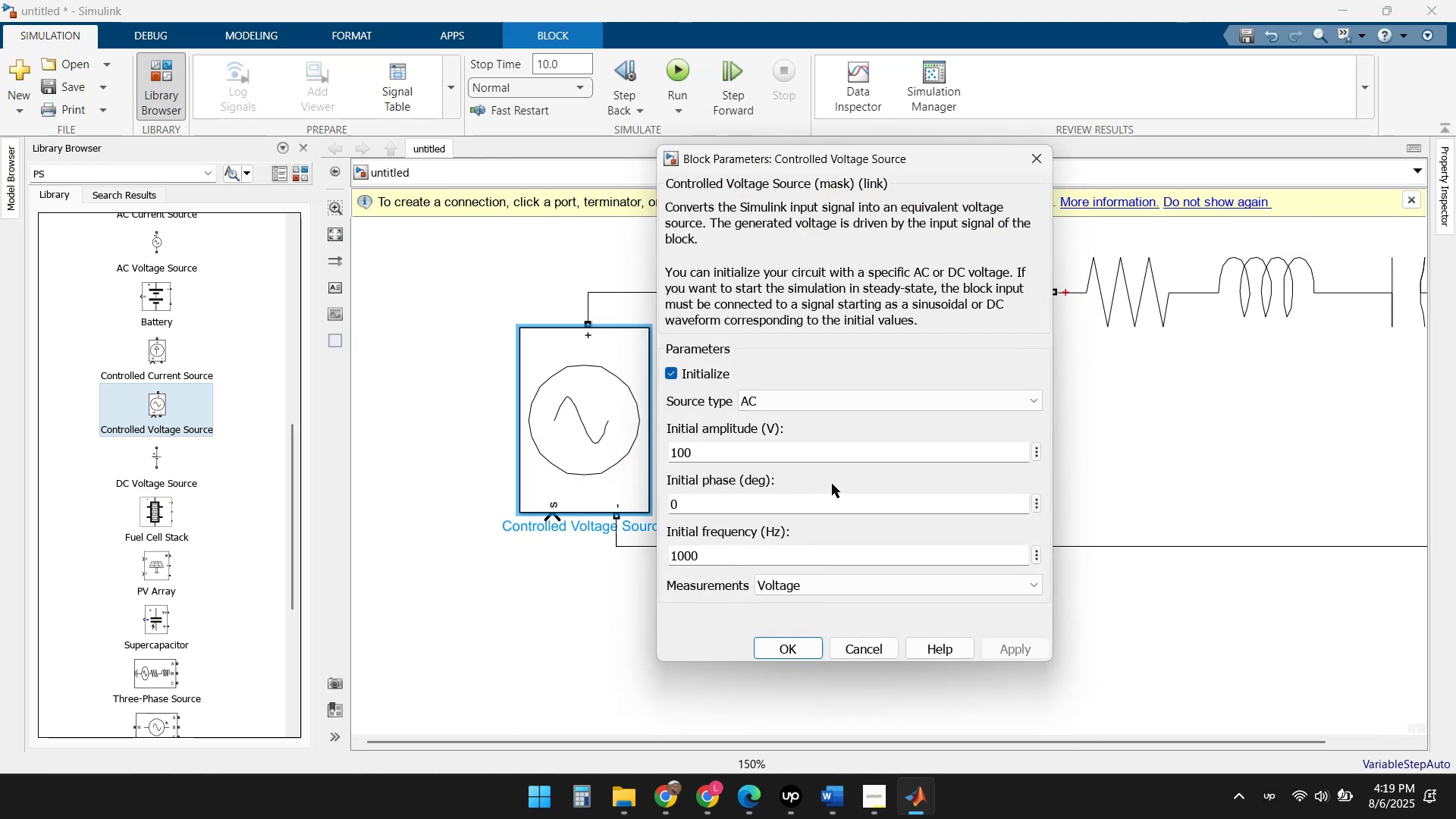 
left_click([855, 397])
 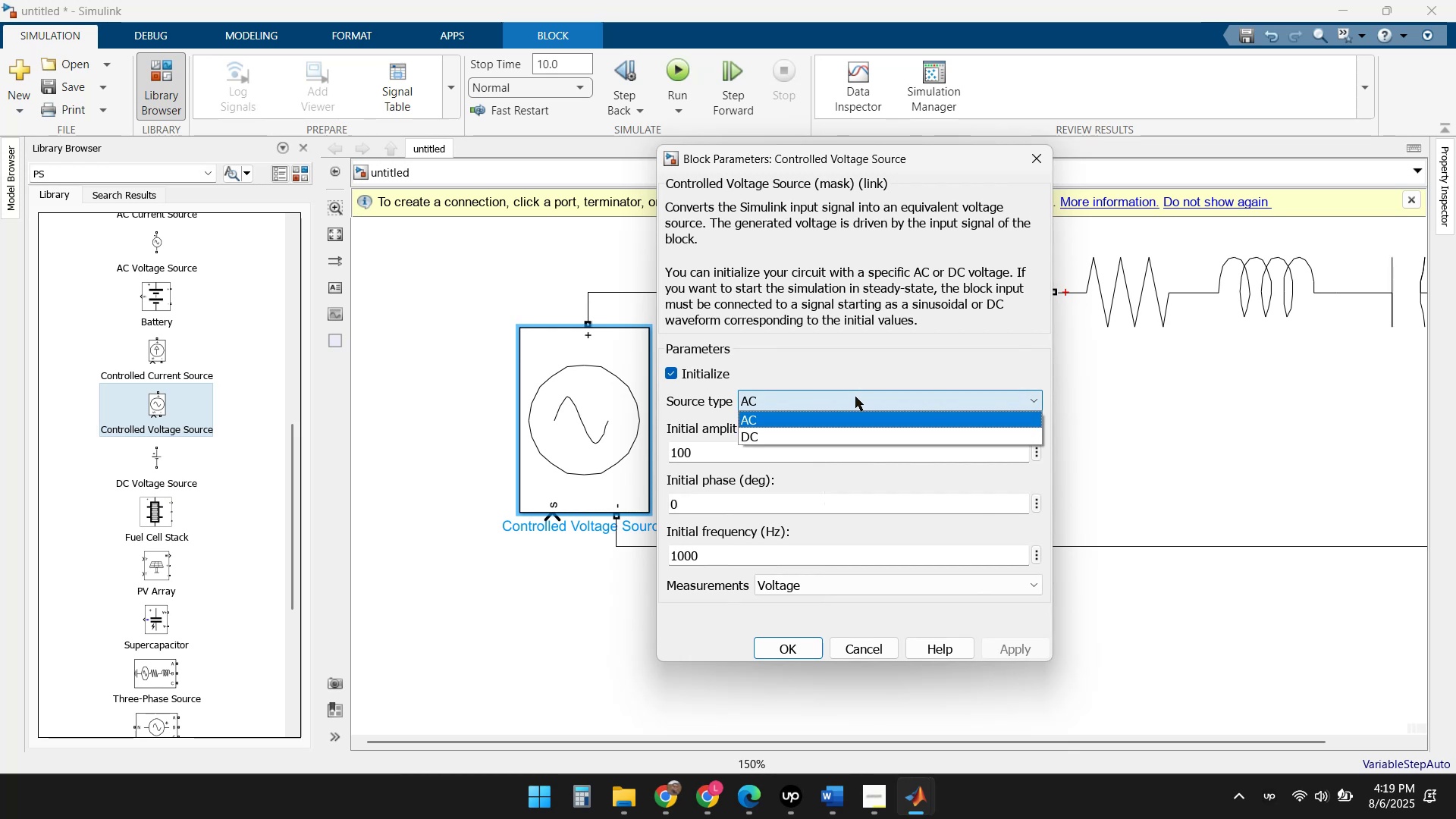 
left_click([855, 397])
 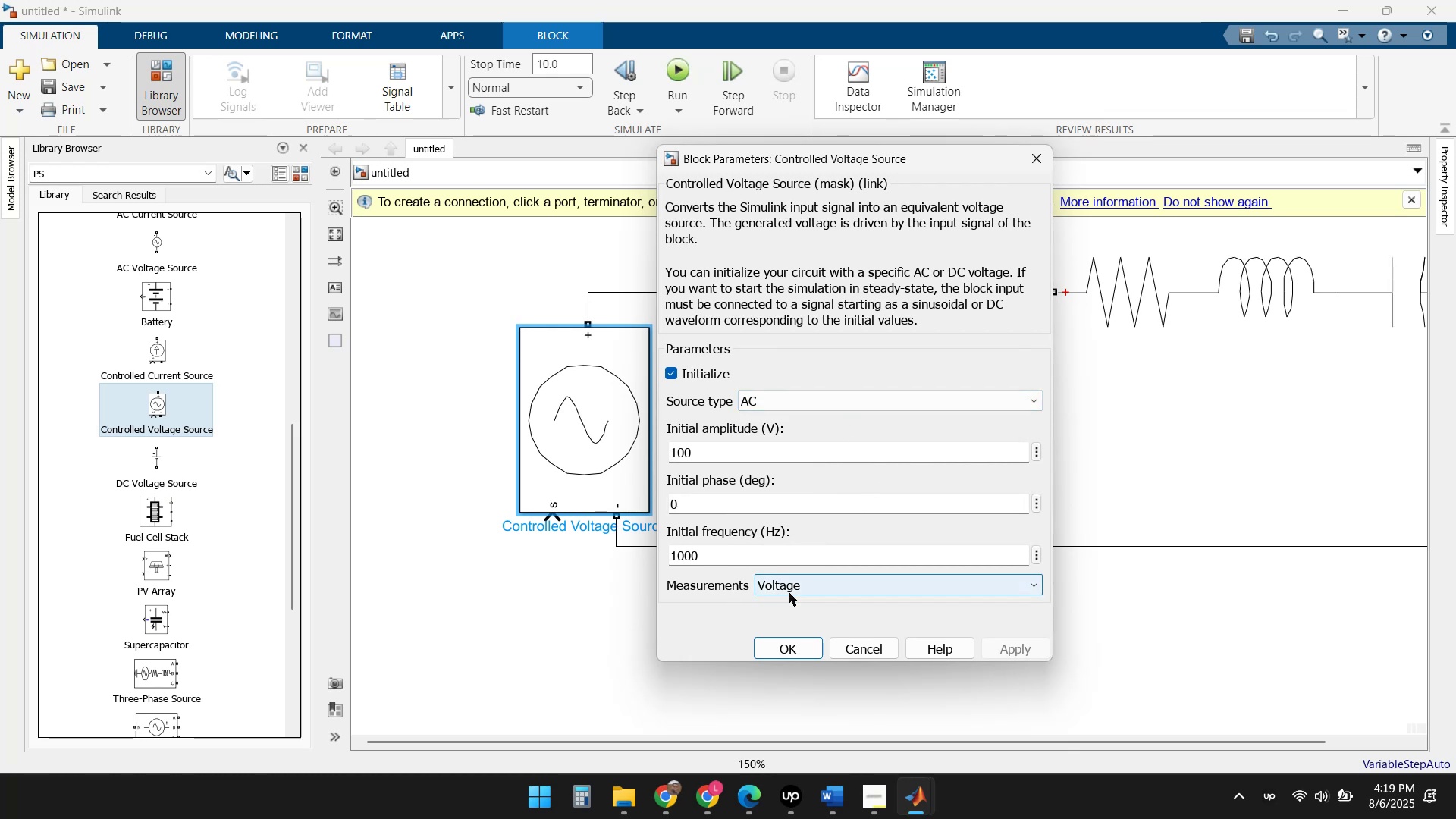 
left_click([801, 649])
 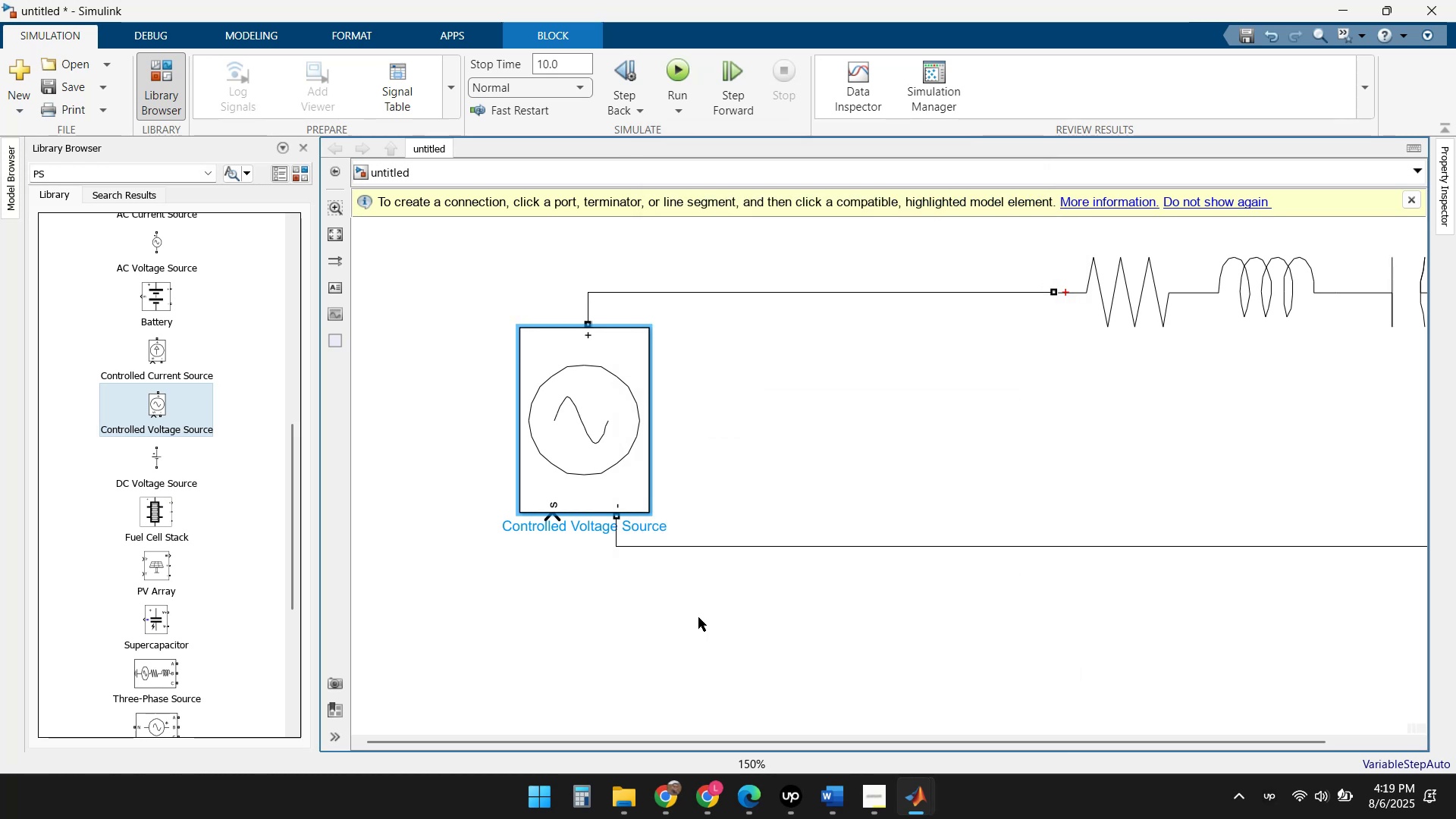 
left_click([700, 617])
 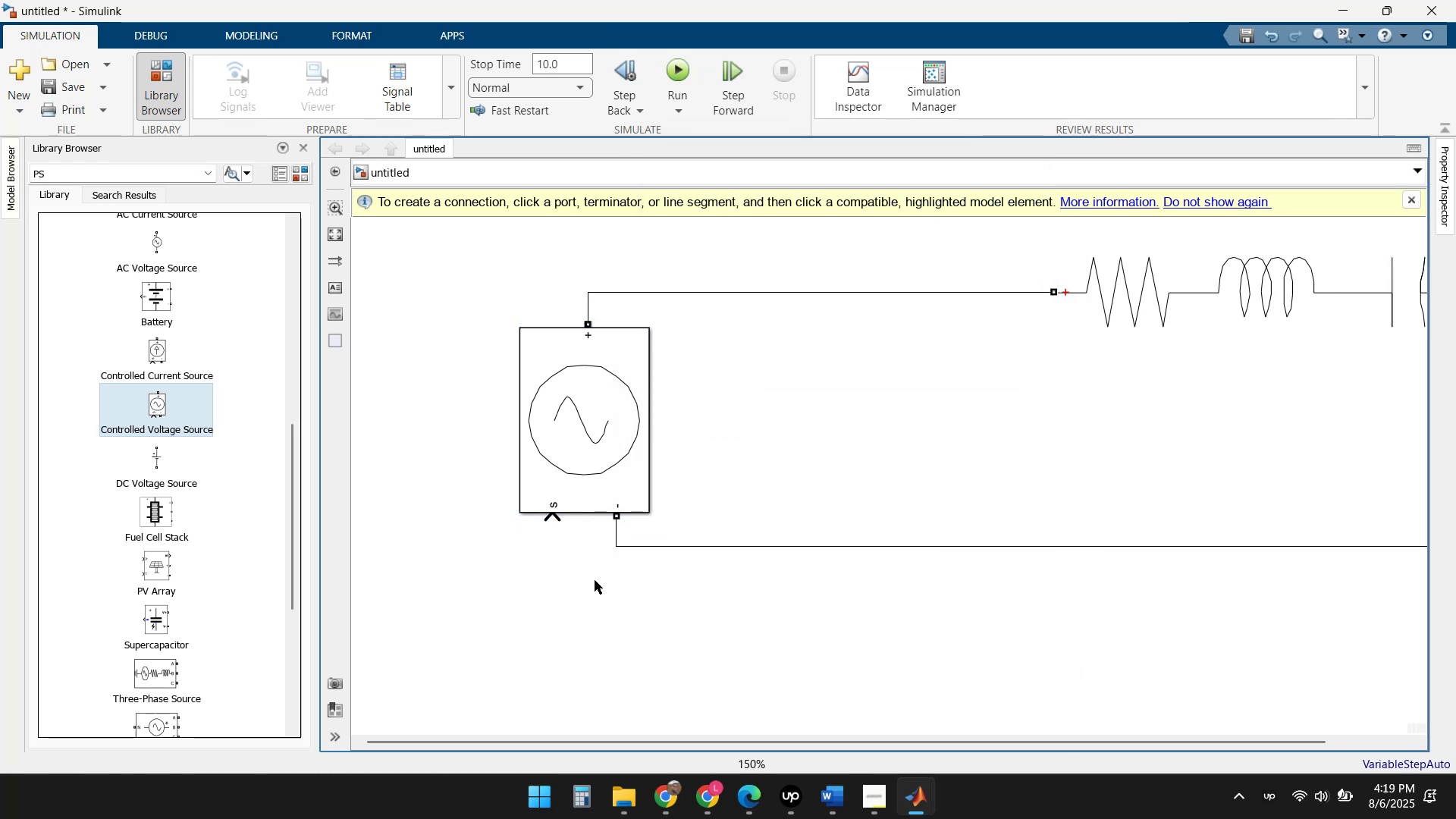 
scroll: coordinate [694, 537], scroll_direction: down, amount: 2.0
 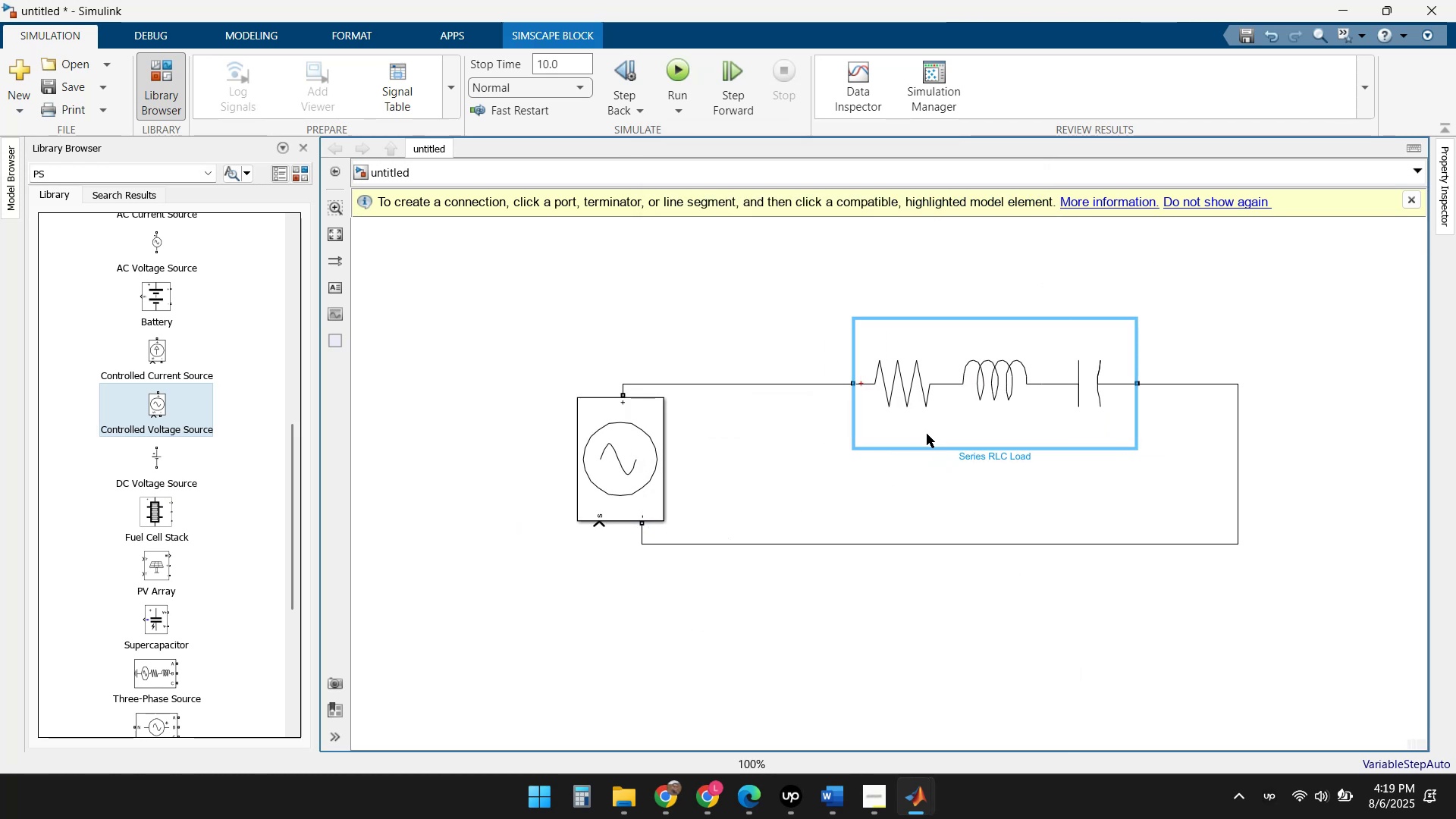 
left_click([363, 444])
 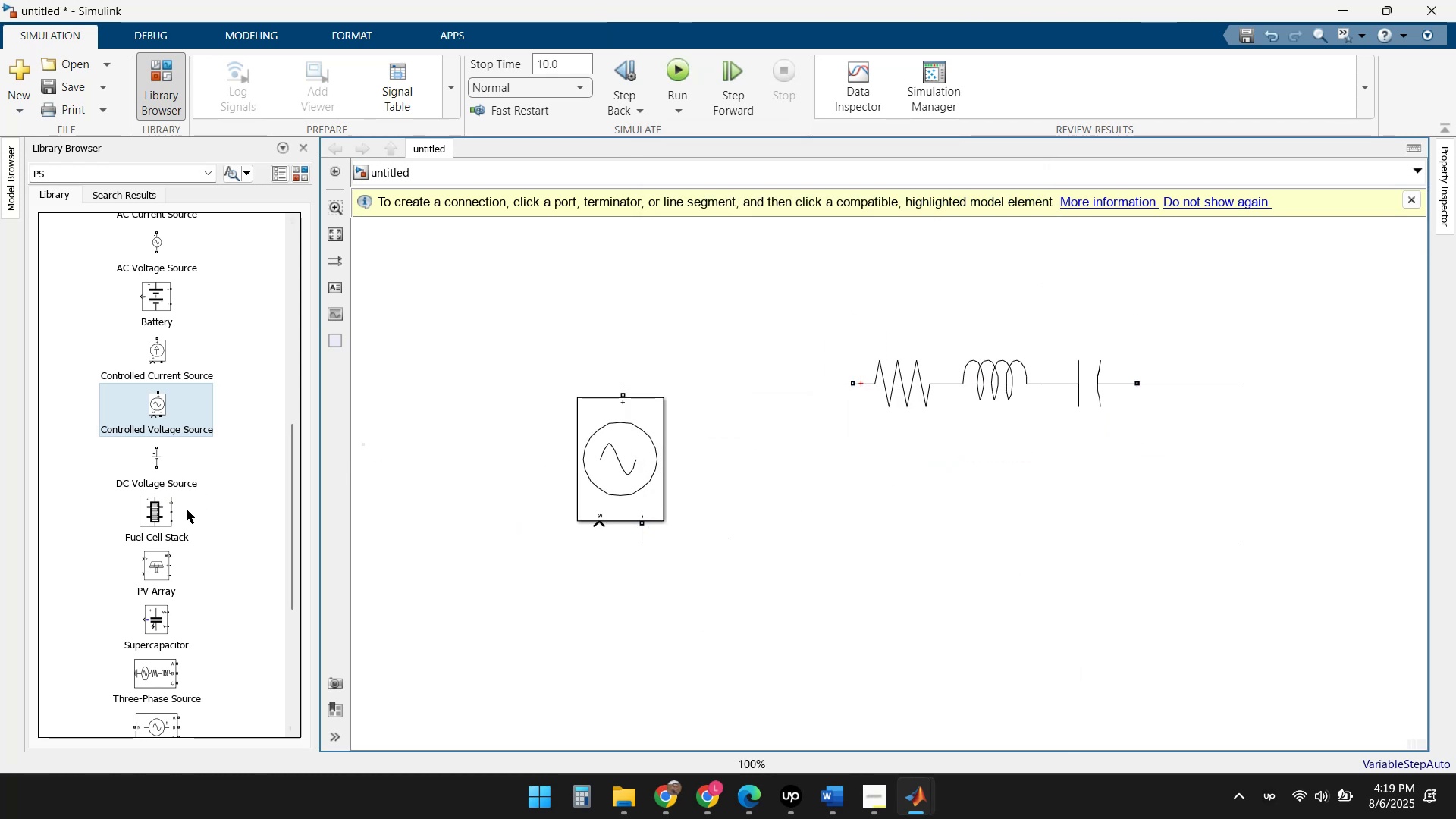 
scroll: coordinate [195, 511], scroll_direction: down, amount: 2.0
 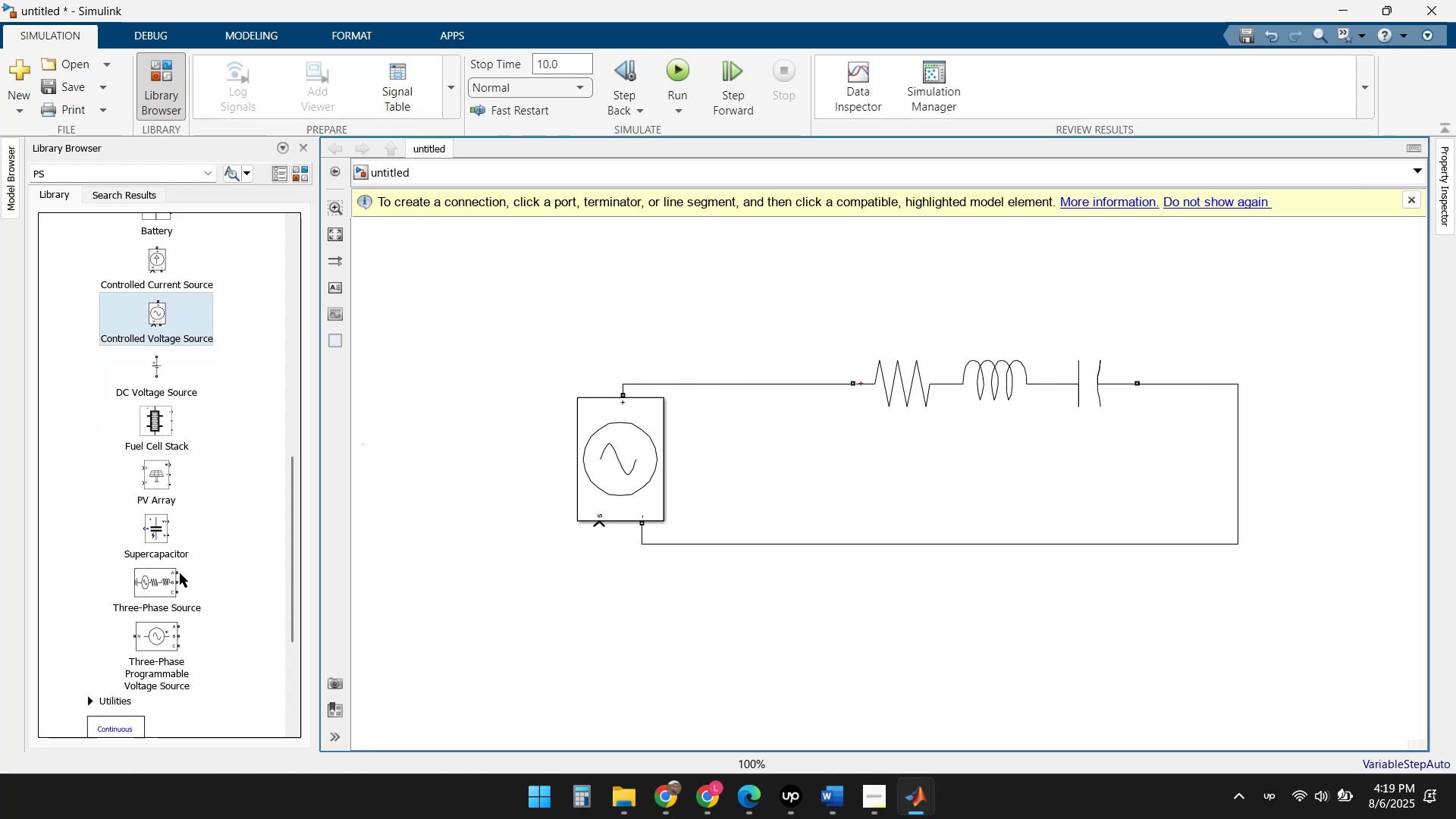 
scroll: coordinate [153, 535], scroll_direction: up, amount: 7.0
 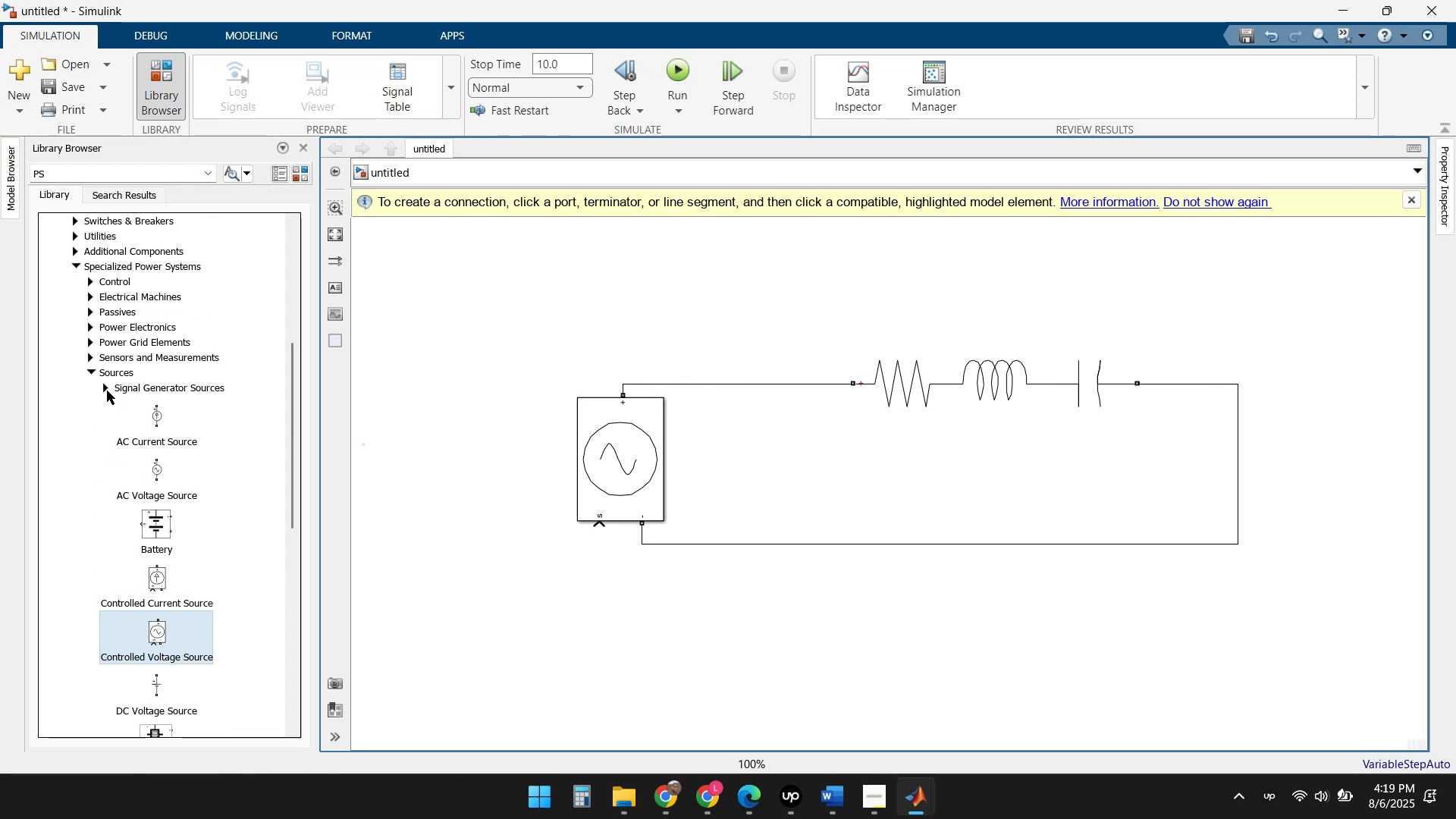 
left_click([106, 390])
 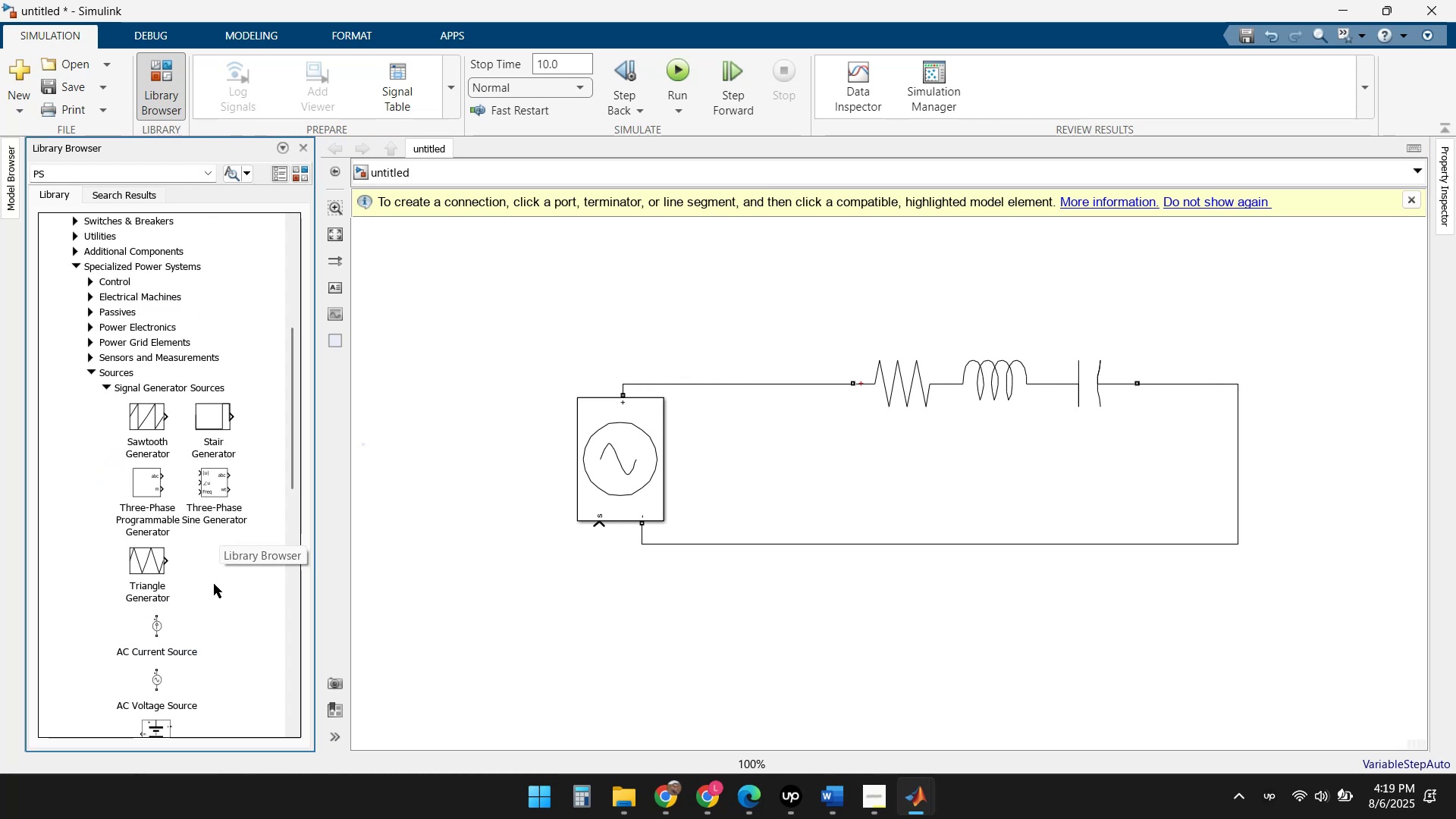 
wait(8.92)
 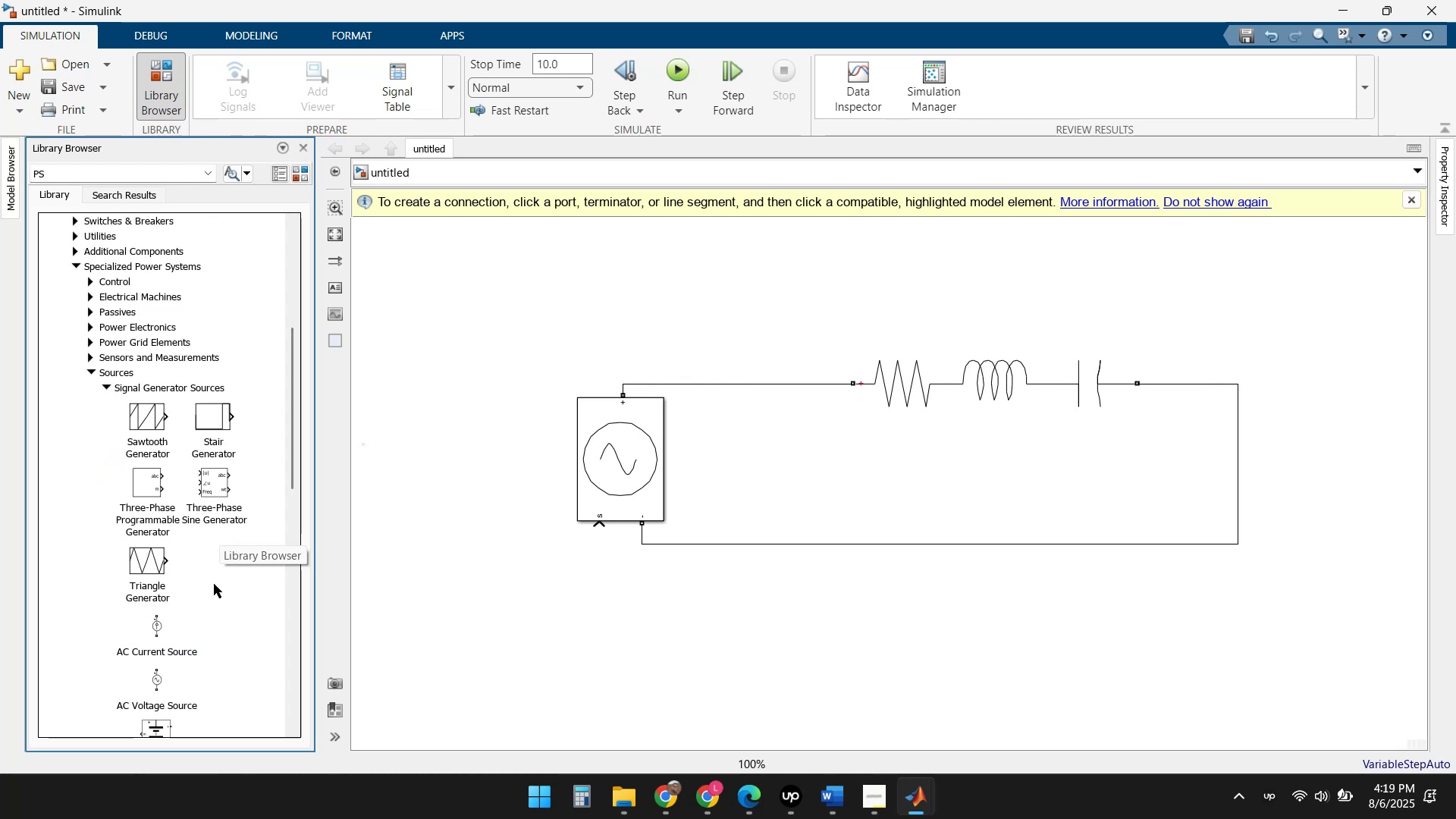 
scroll: coordinate [221, 538], scroll_direction: down, amount: 1.0
 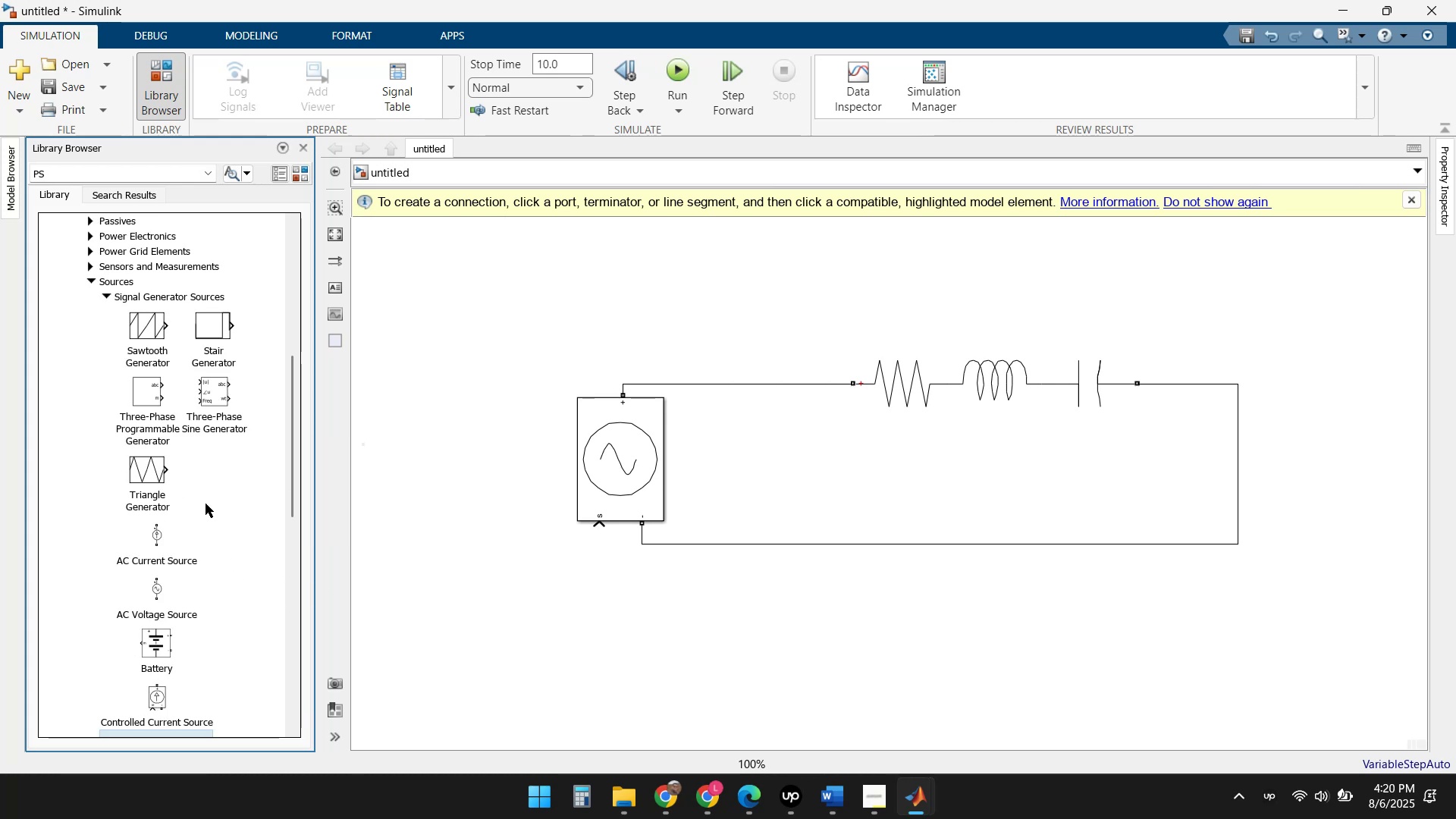 
scroll: coordinate [209, 523], scroll_direction: up, amount: 2.0
 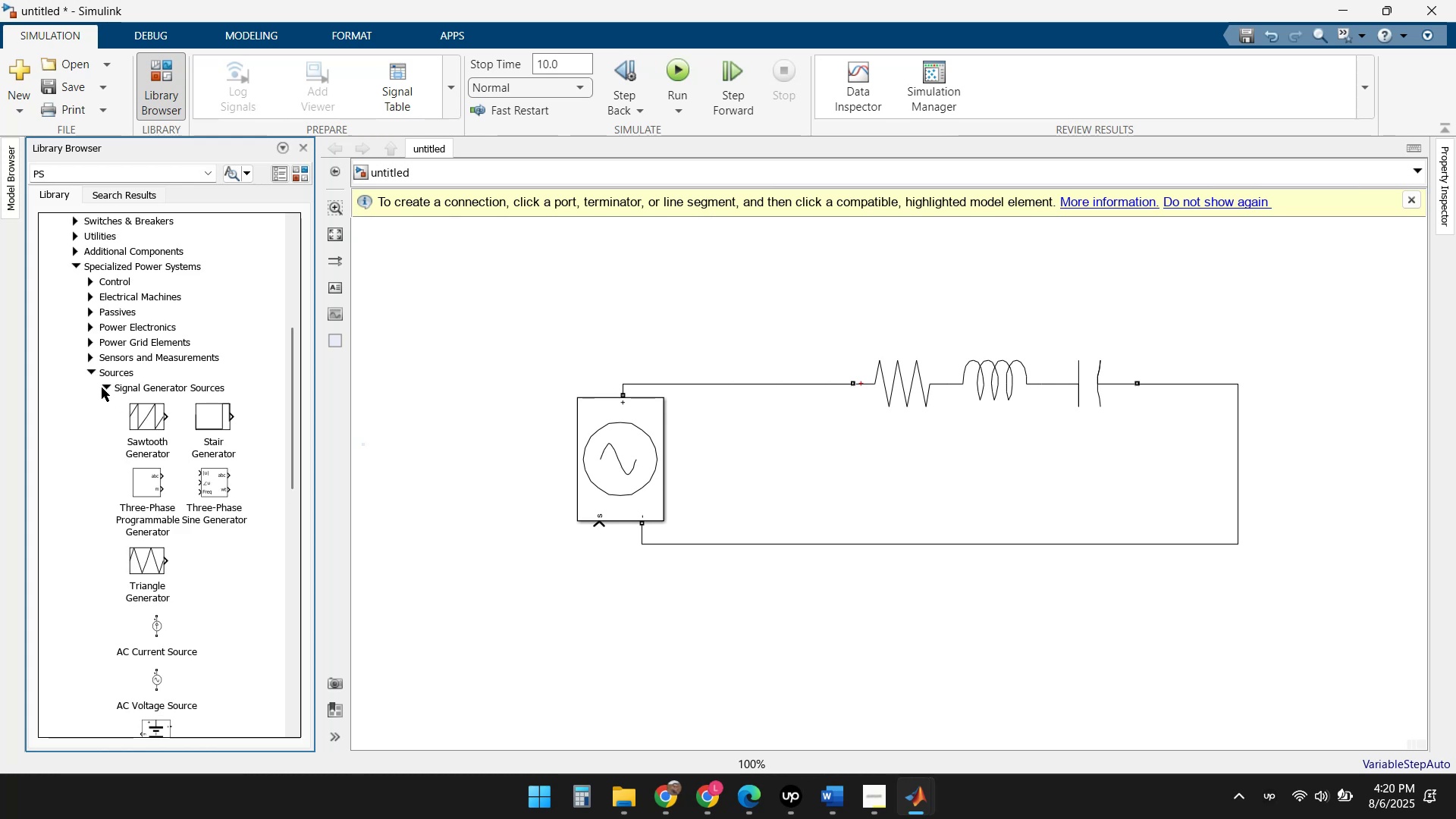 
left_click([111, 384])
 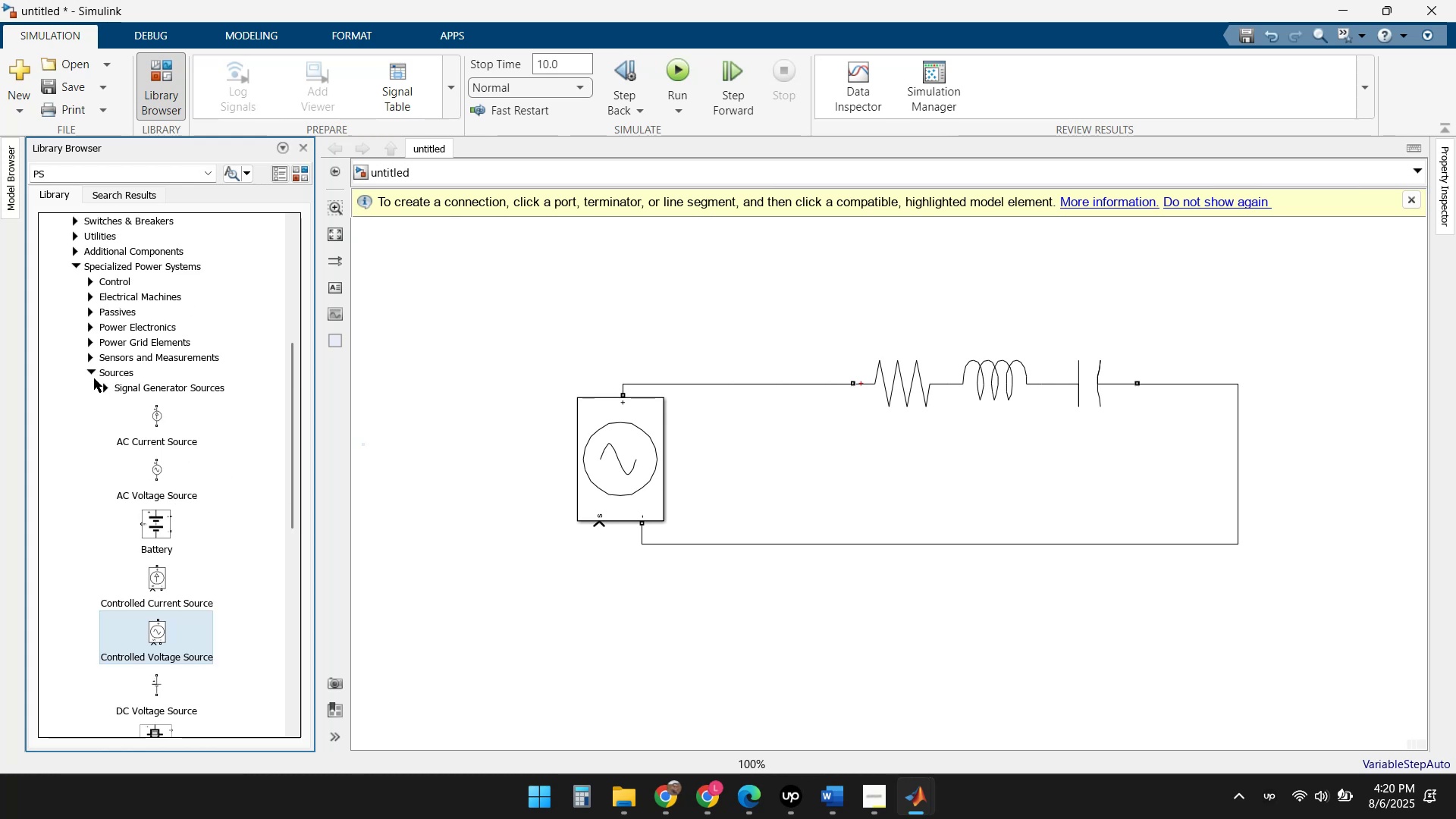 
left_click([91, 372])
 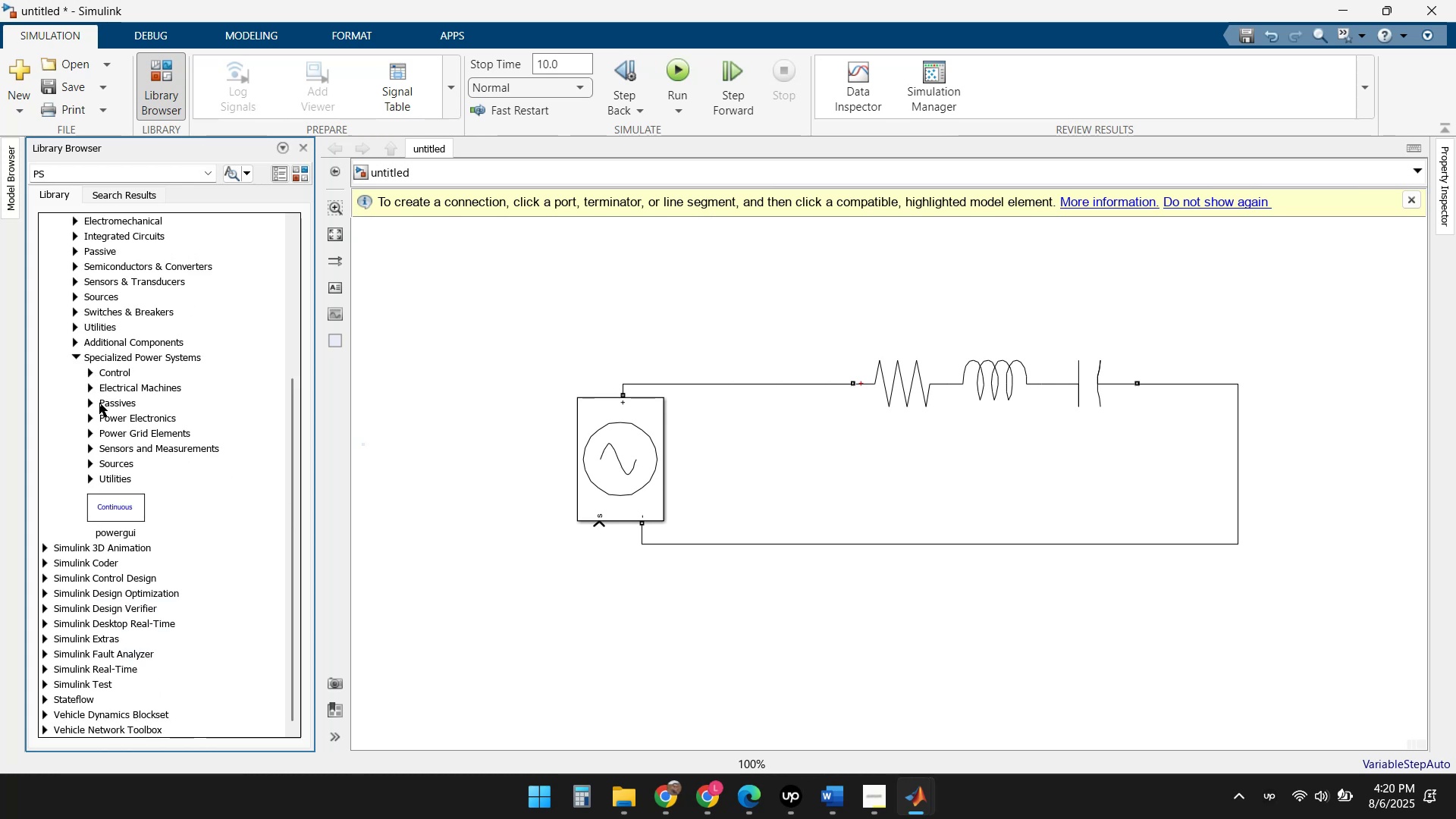 
left_click([89, 372])
 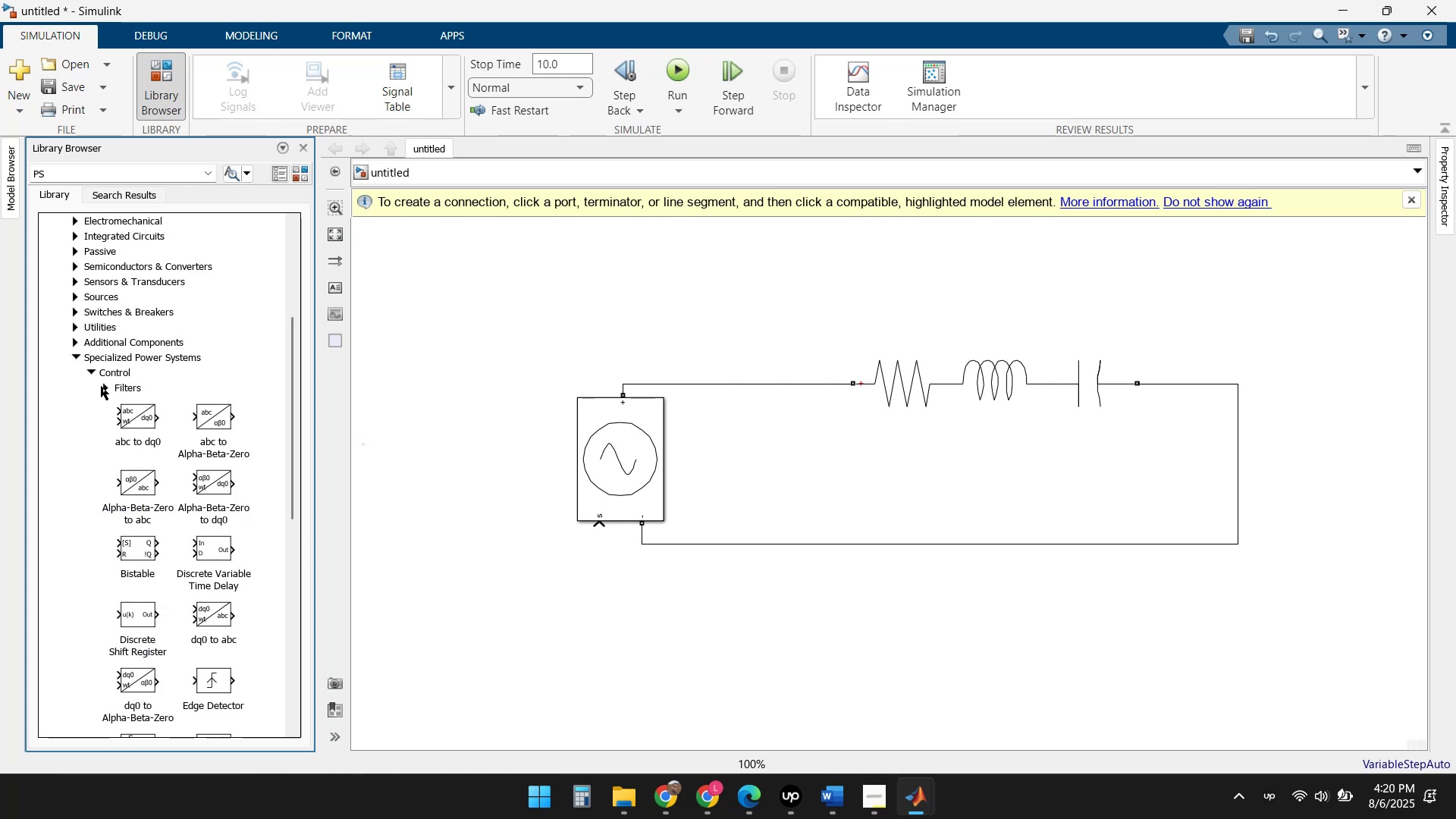 
left_click([93, 372])
 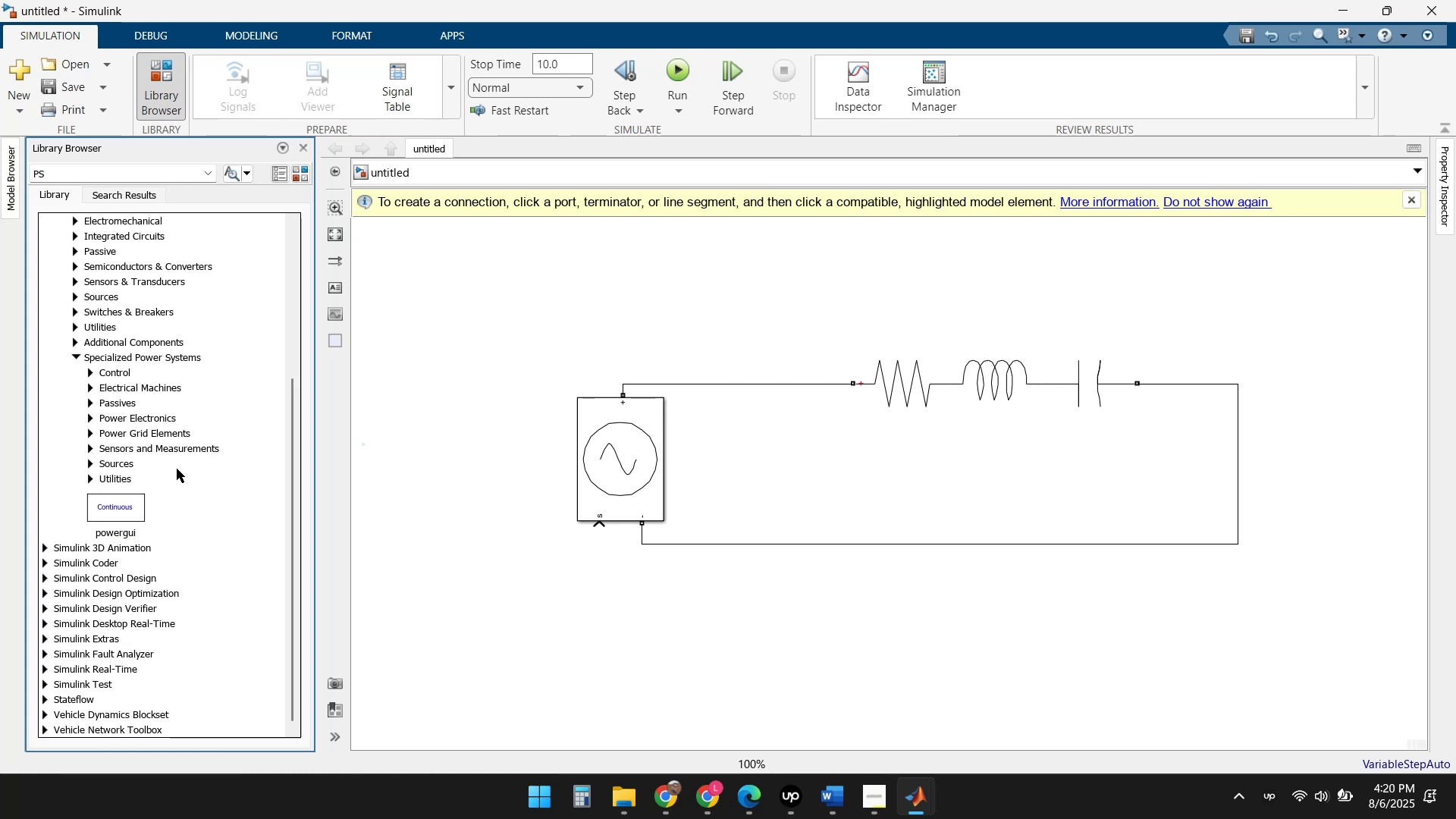 
scroll: coordinate [223, 491], scroll_direction: up, amount: 3.0
 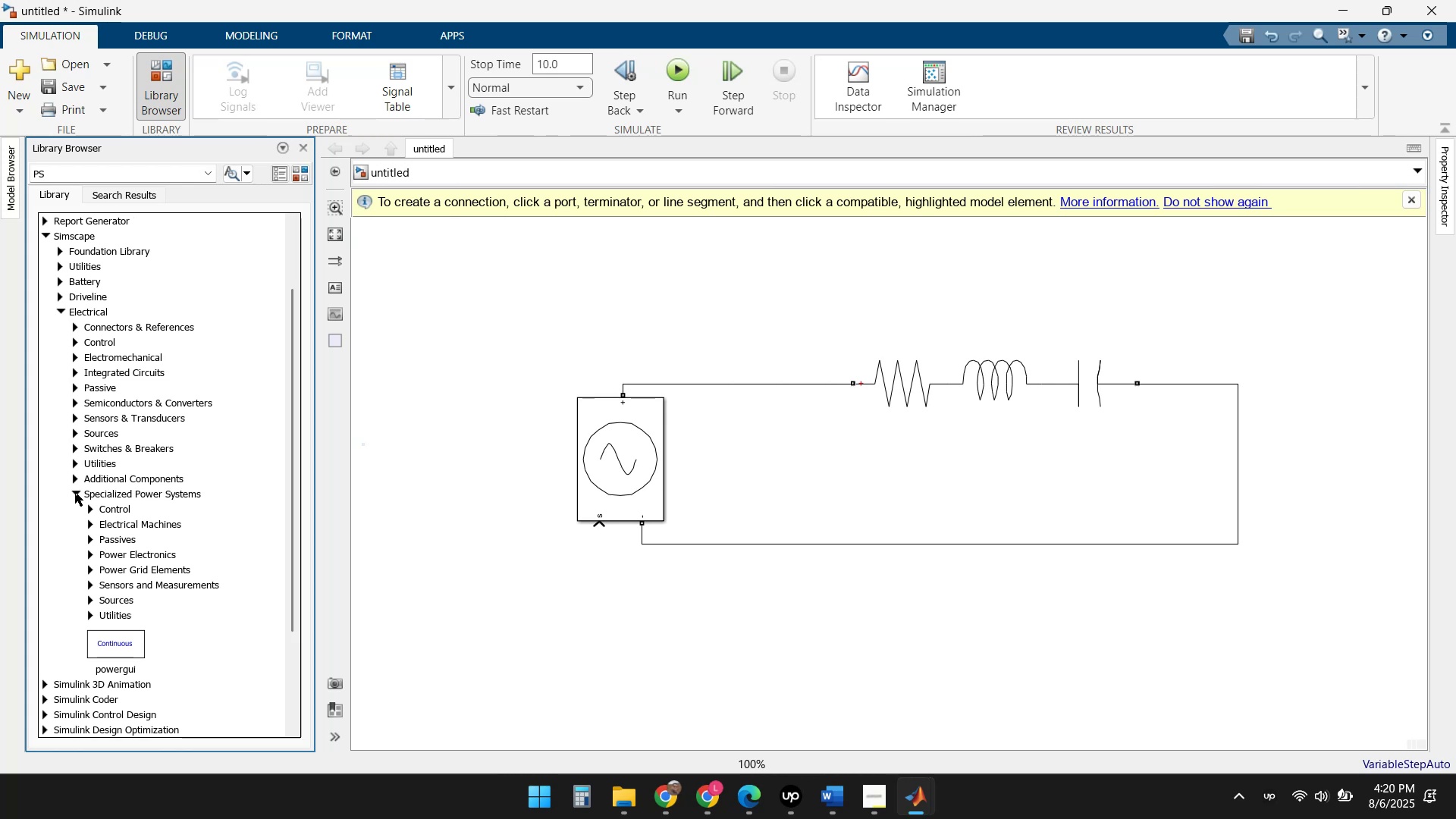 
left_click([75, 492])
 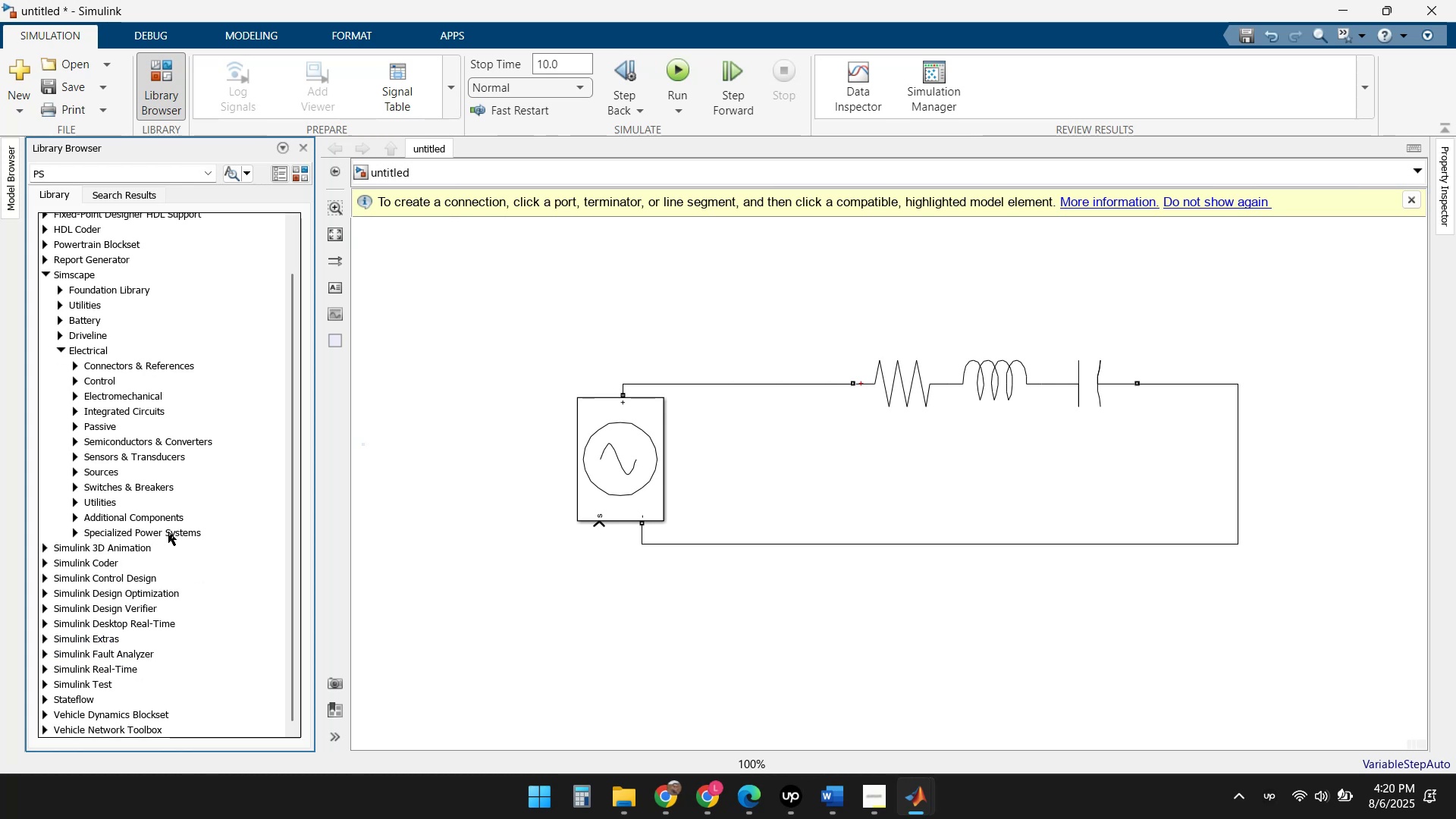 
scroll: coordinate [131, 541], scroll_direction: down, amount: 2.0
 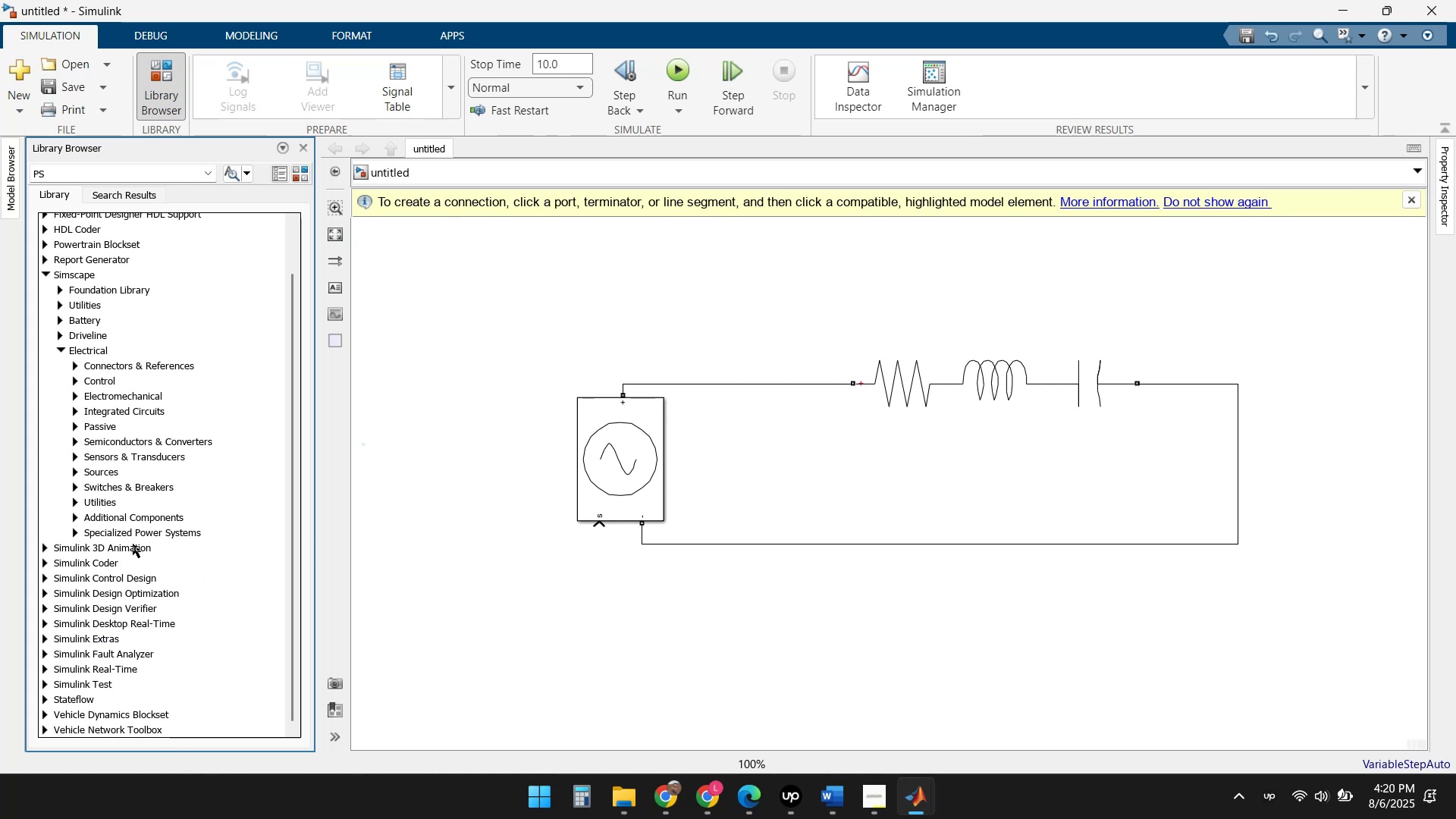 
scroll: coordinate [133, 544], scroll_direction: up, amount: 1.0
 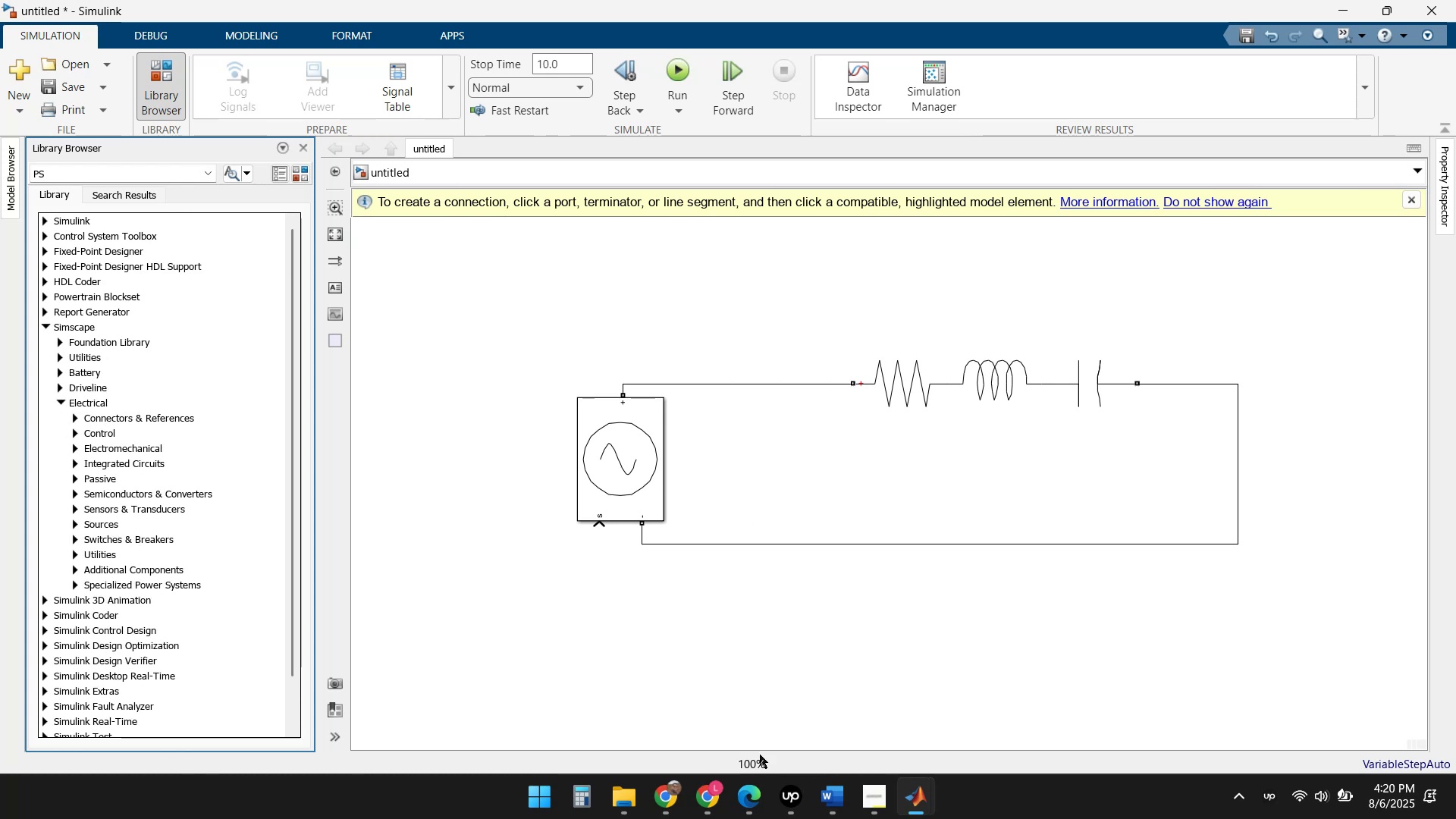 
wait(7.1)
 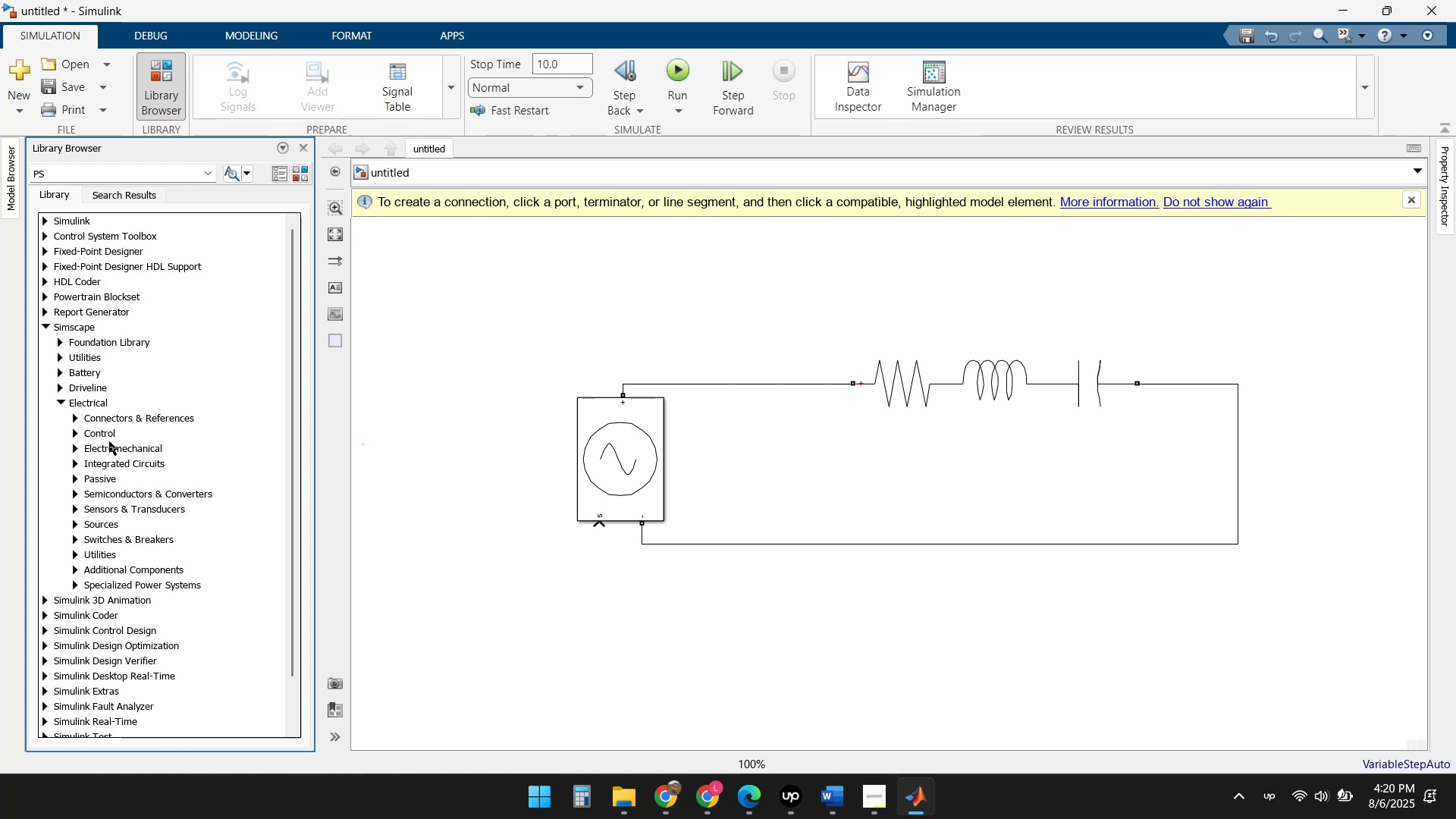 
left_click([739, 804])
 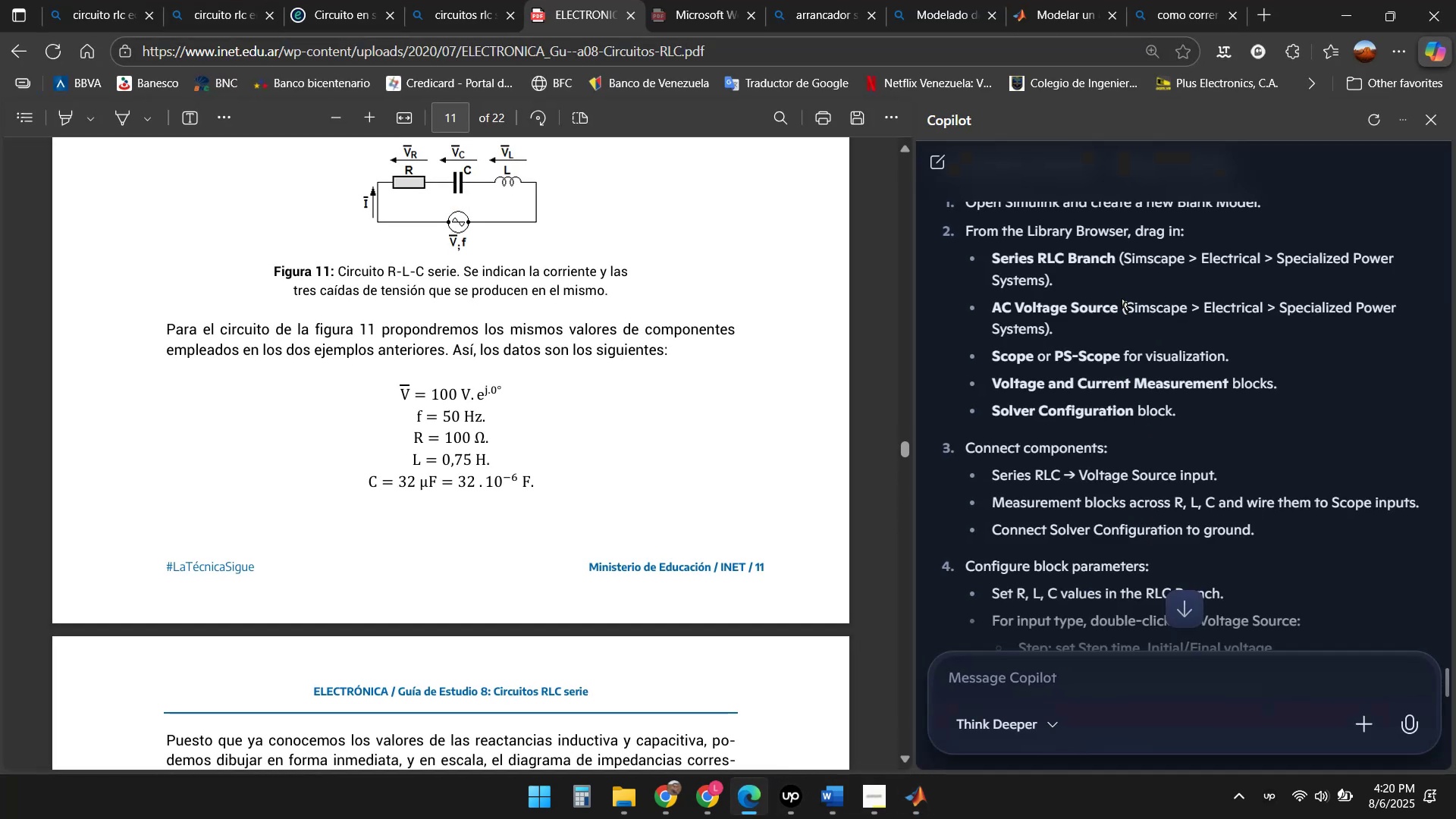 
scroll: coordinate [1092, 341], scroll_direction: down, amount: 1.0
 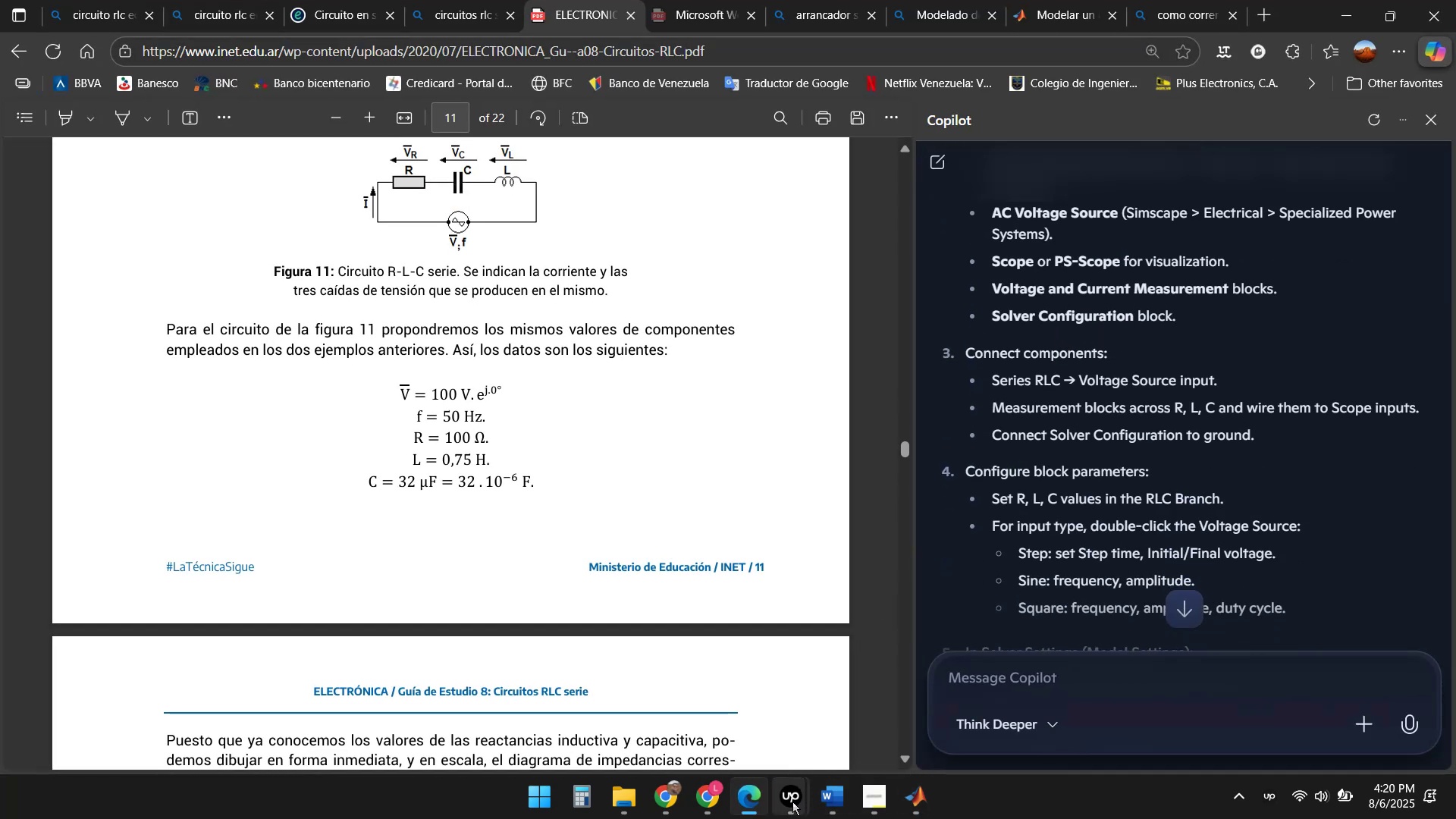 
wait(7.71)
 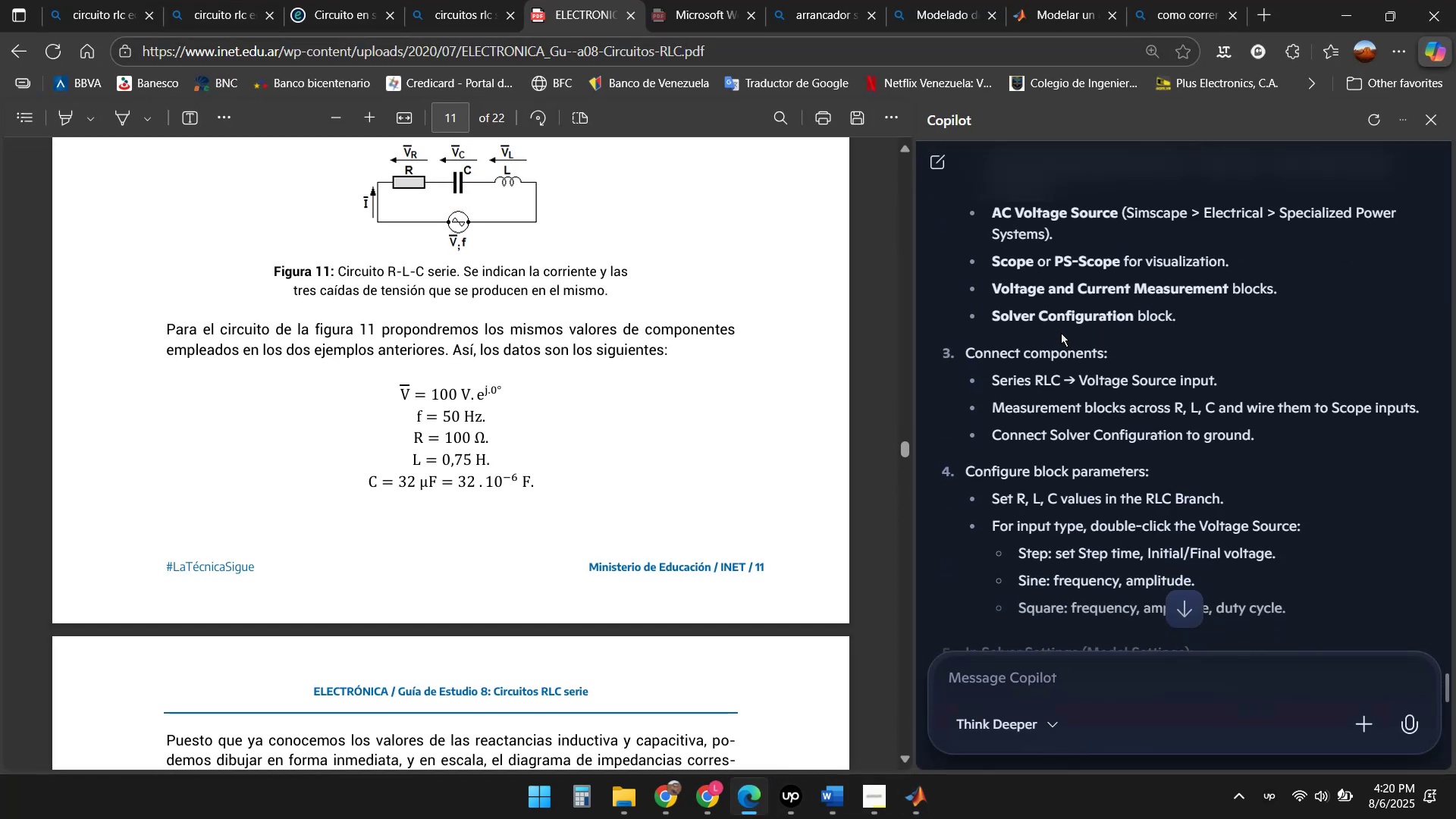 
left_click([757, 801])
 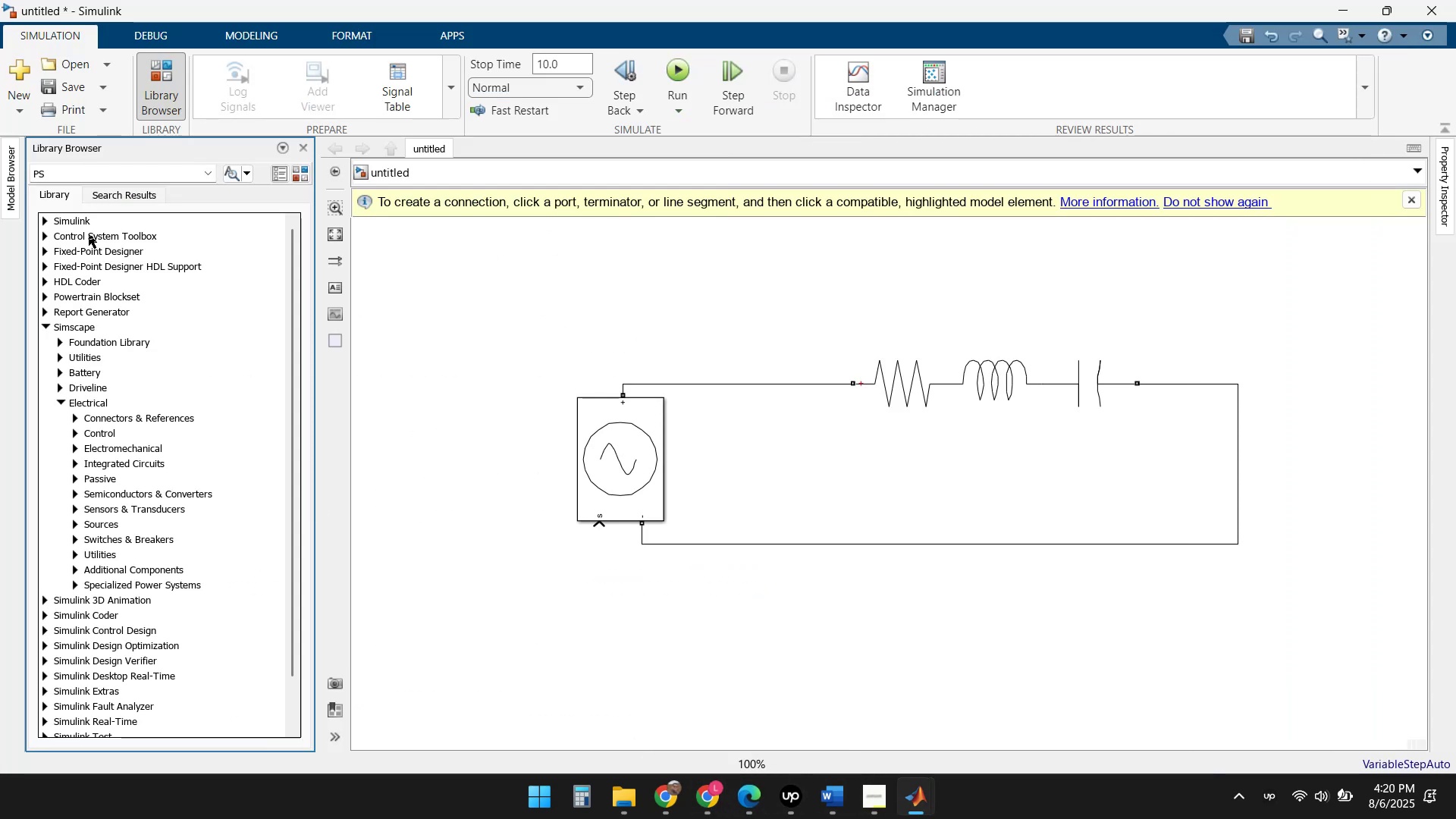 
left_click([136, 171])
 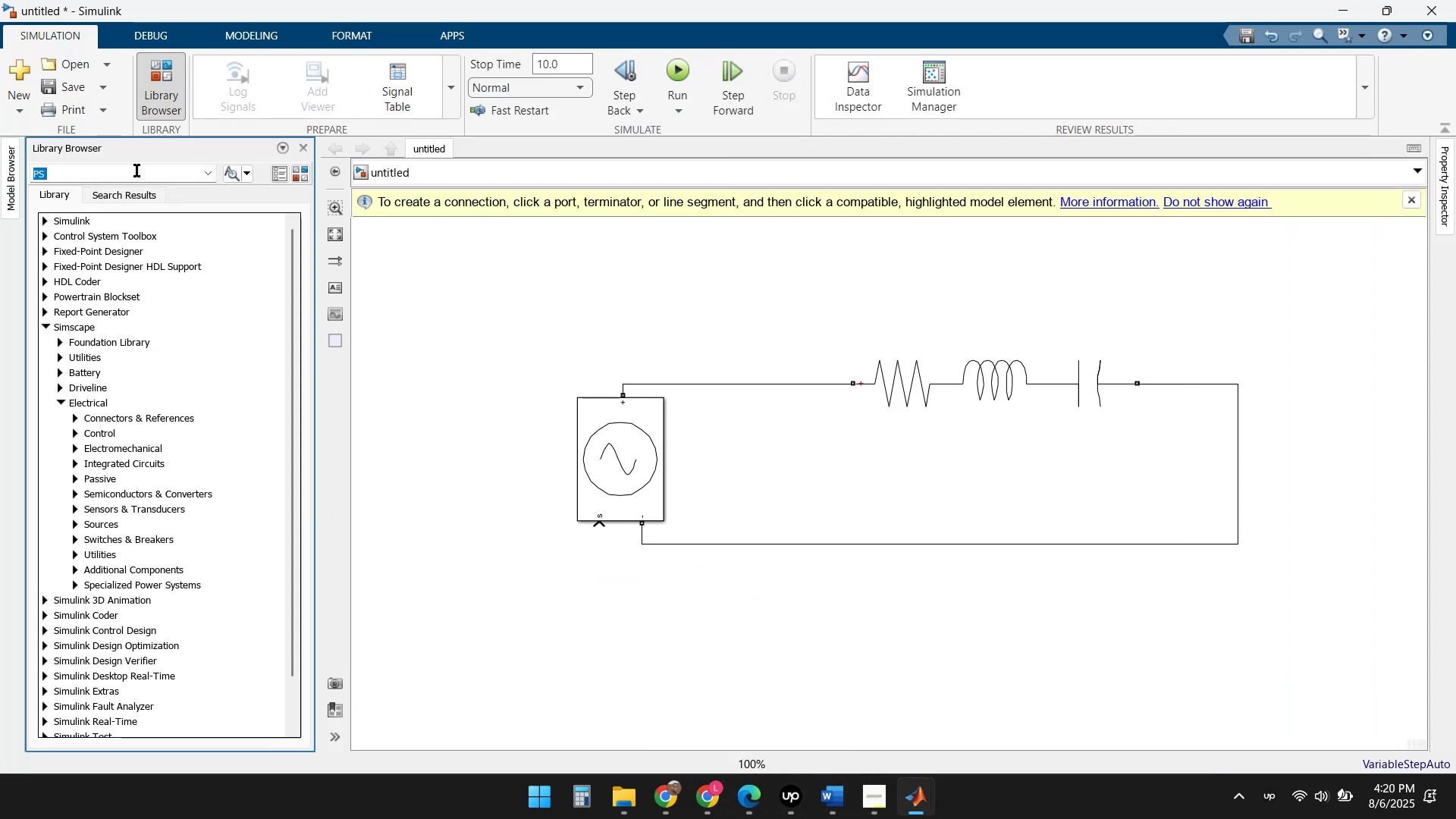 
type(Voltage)
key(Backspace)
key(Backspace)
key(Backspace)
key(Backspace)
key(Backspace)
key(Backspace)
key(Backspace)
key(Backspace)
 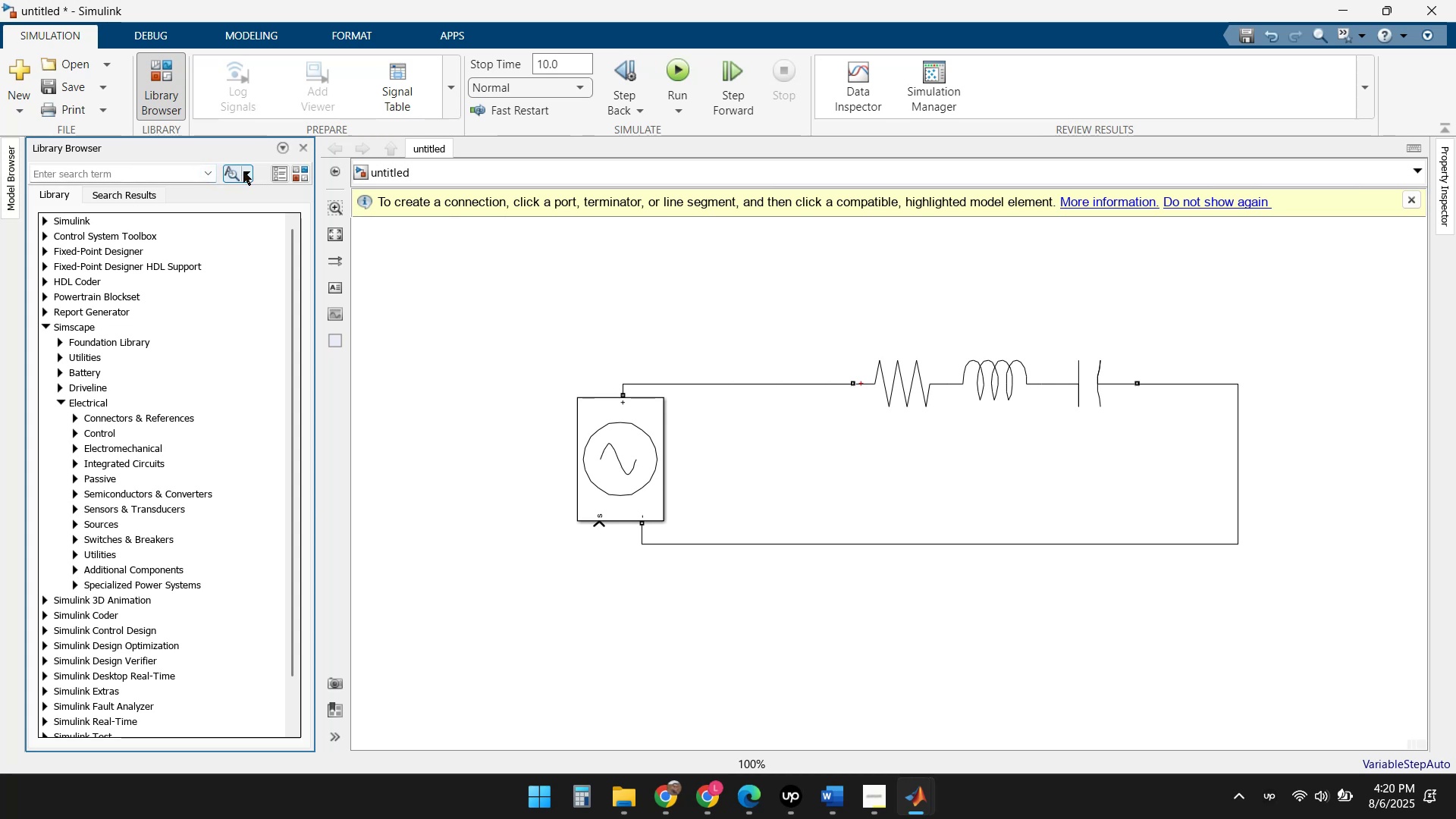 
left_click([130, 193])
 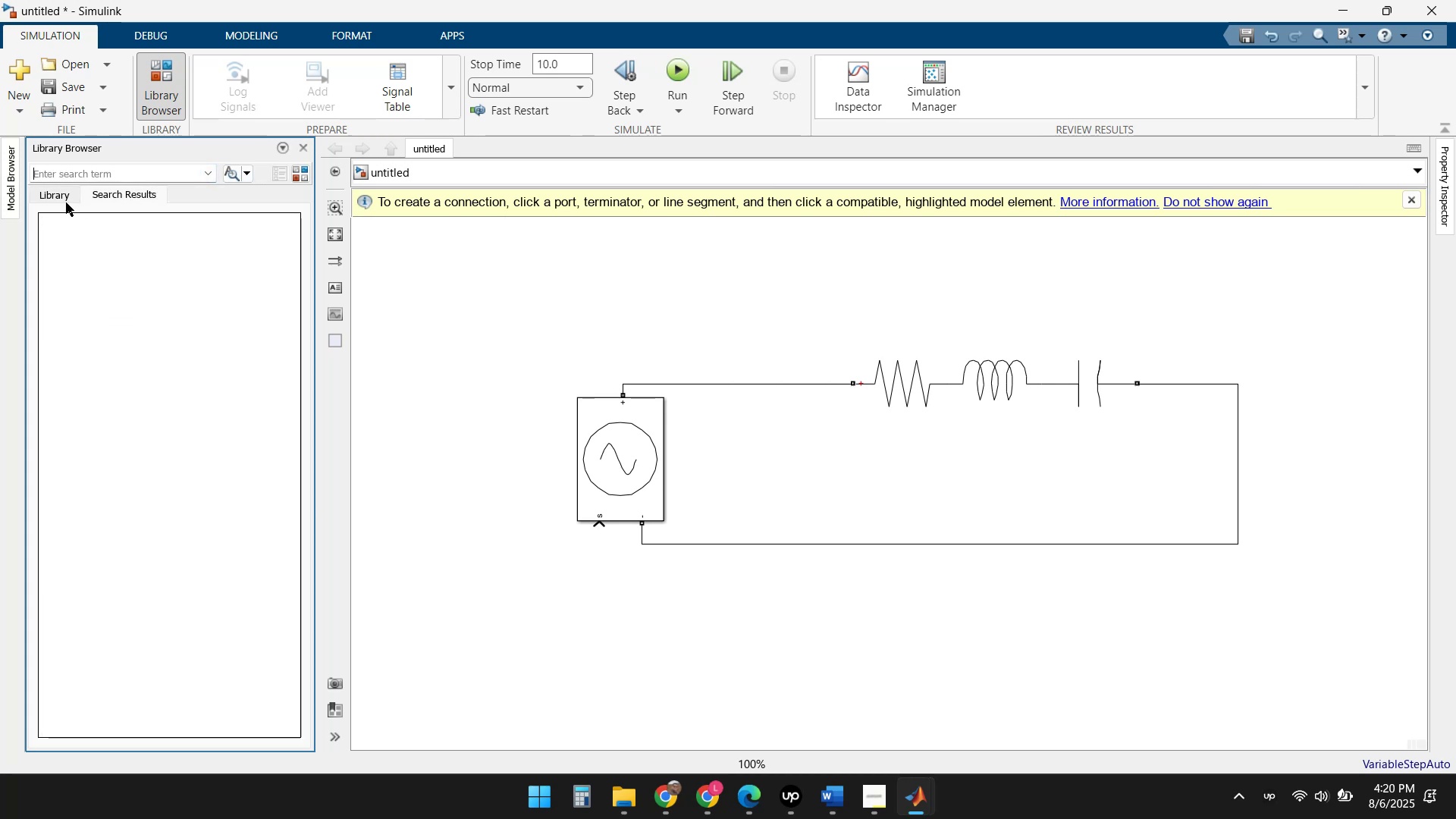 
left_click([56, 195])
 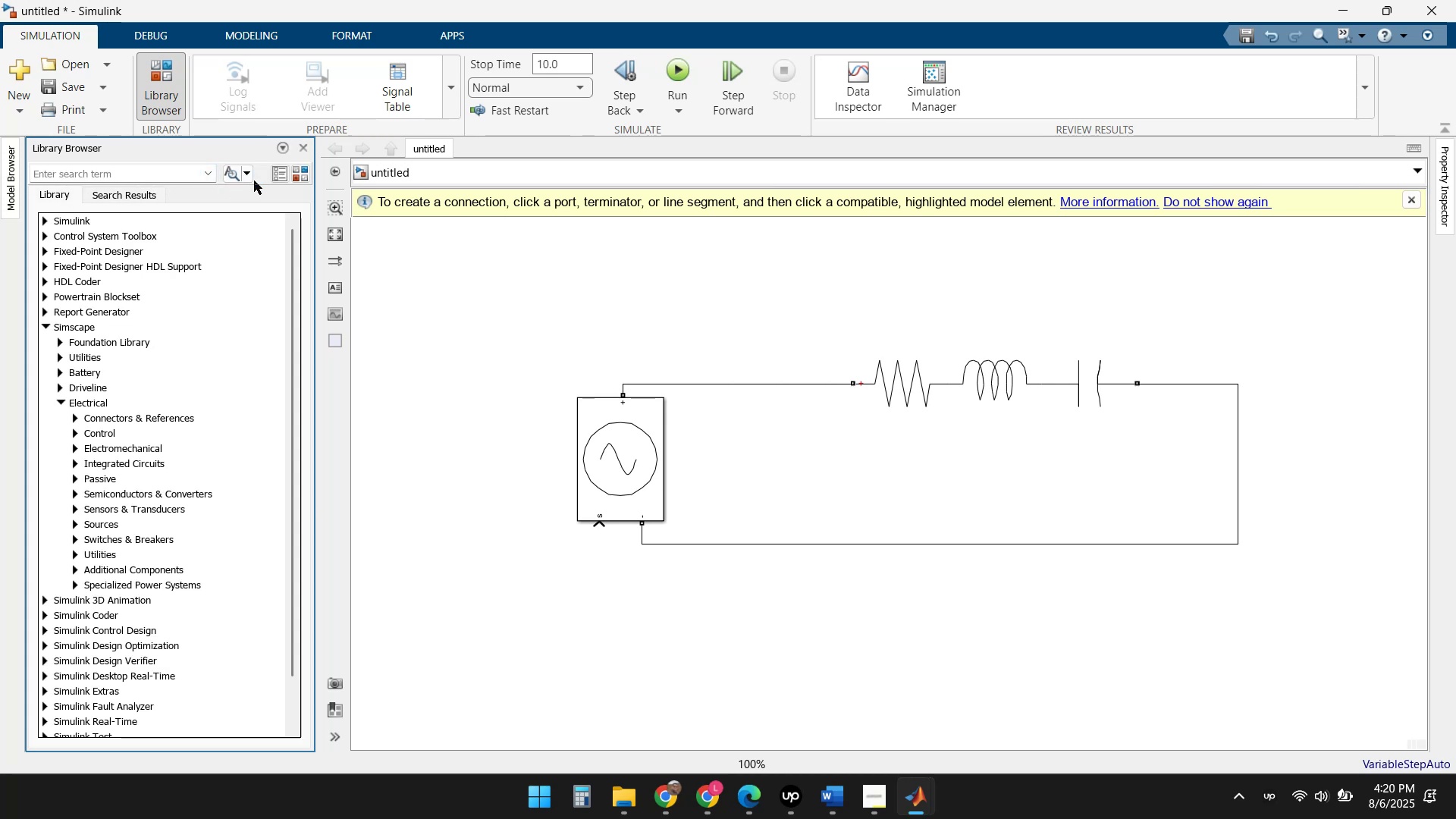 
left_click([247, 170])
 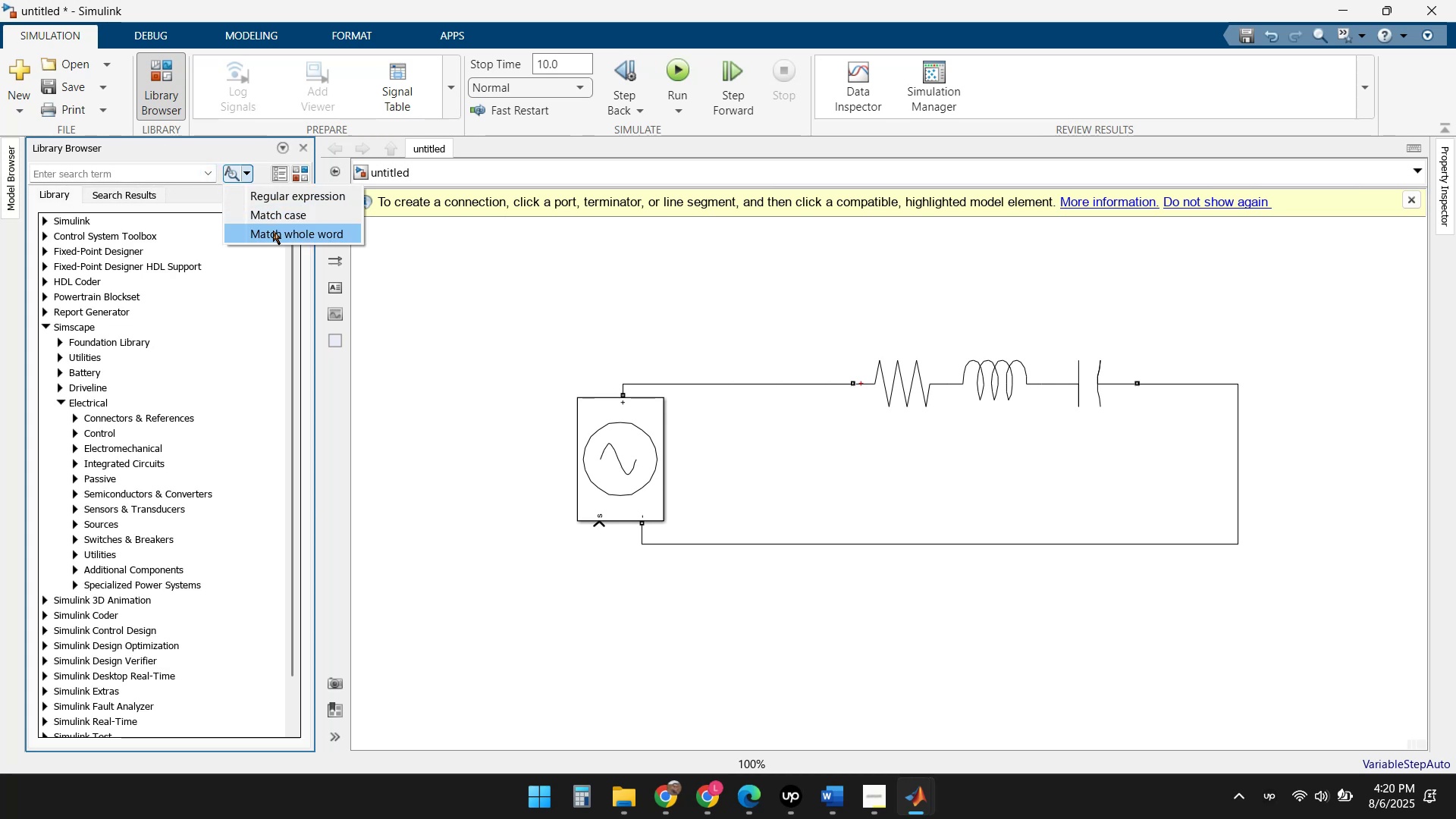 
left_click([165, 171])
 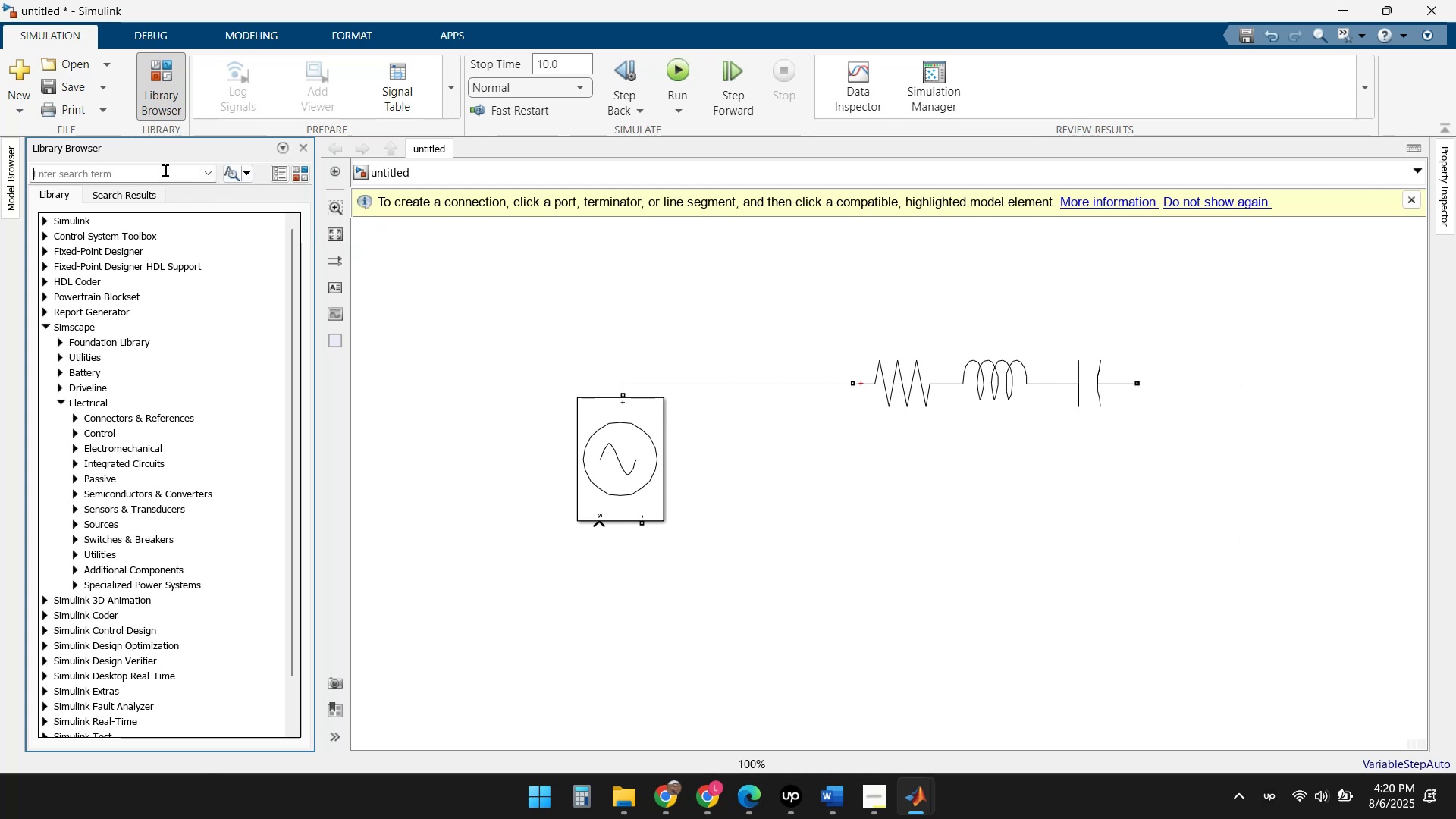 
type(Voltage)
 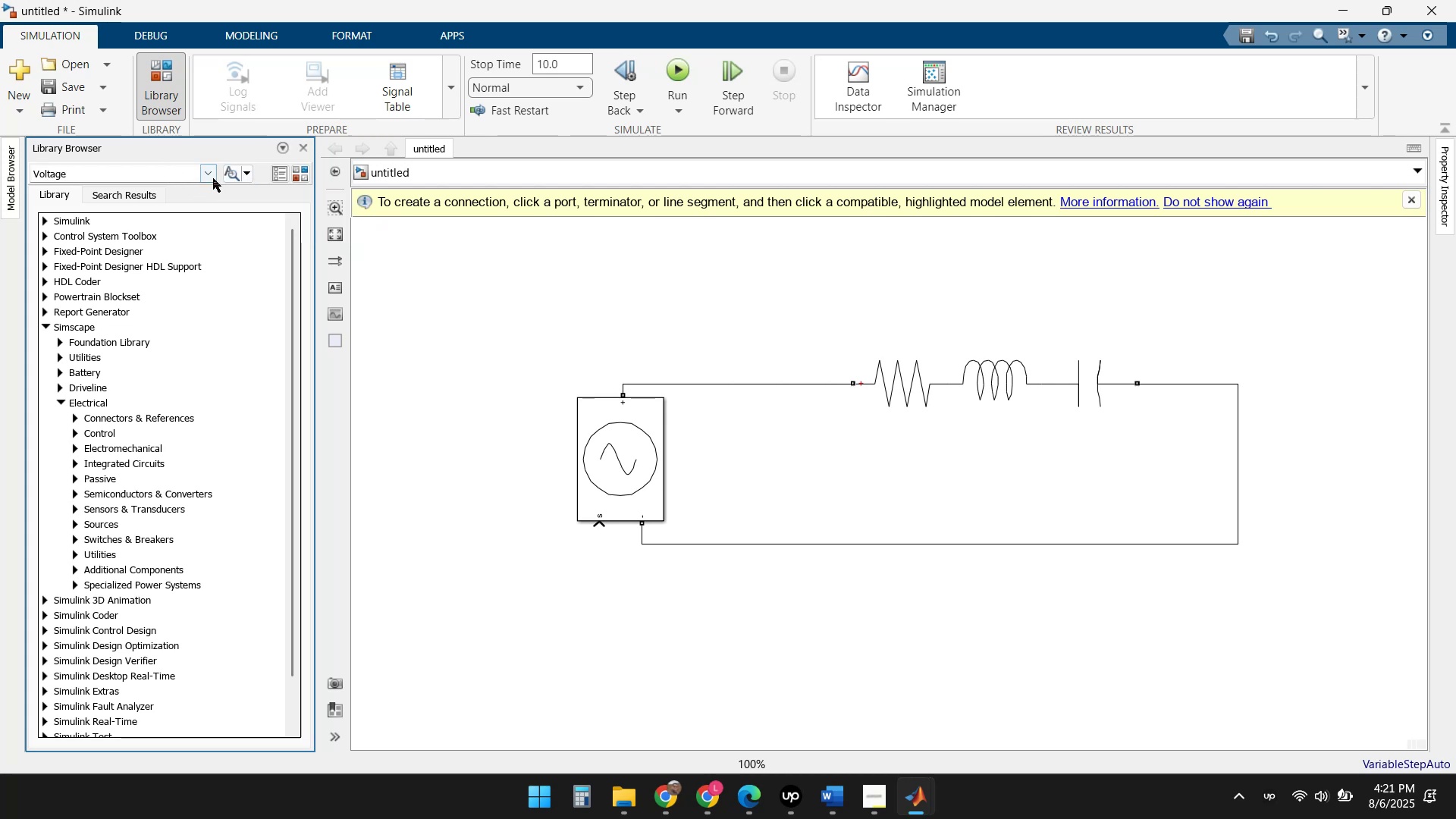 
left_click([235, 174])
 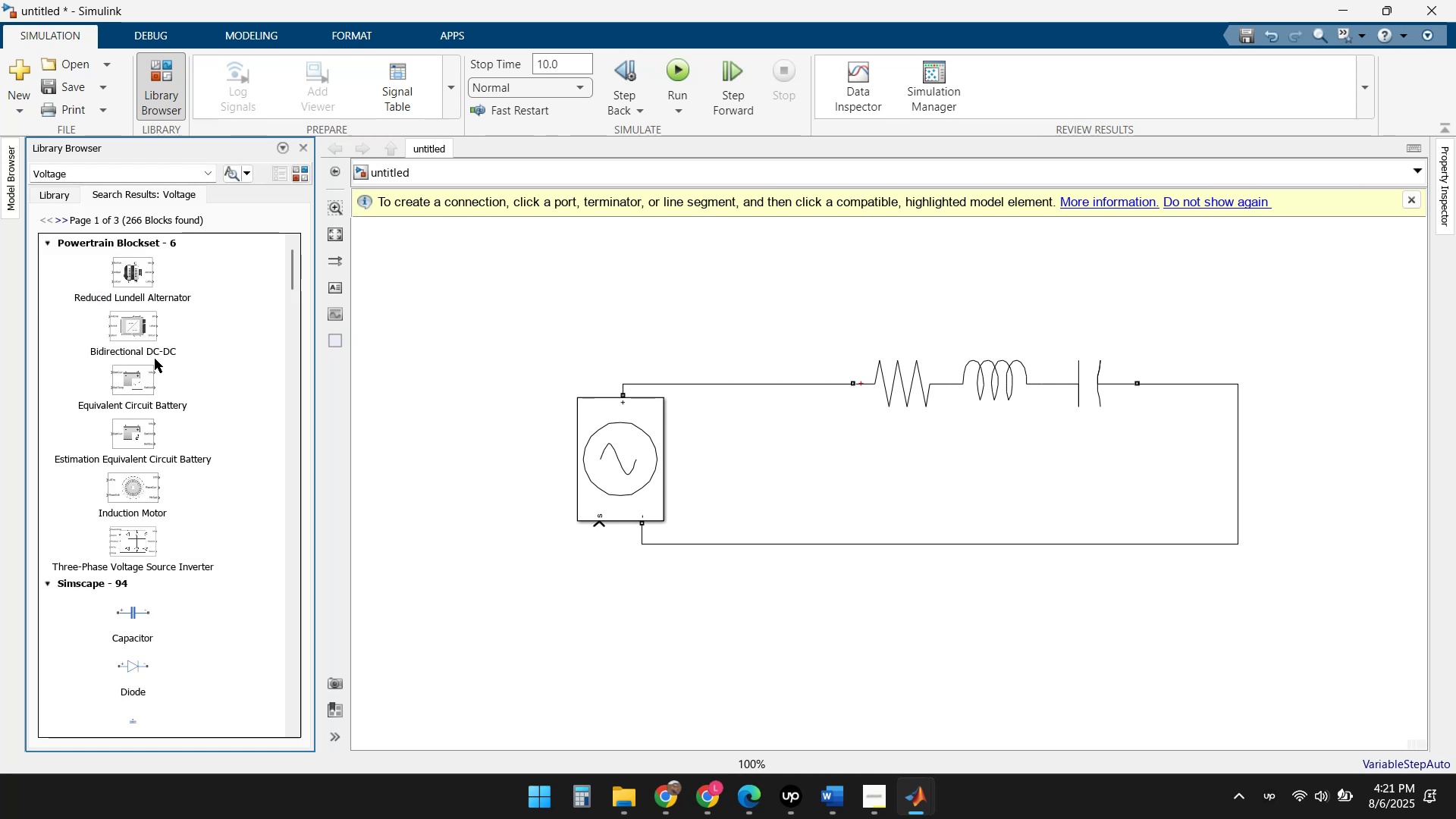 
wait(15.41)
 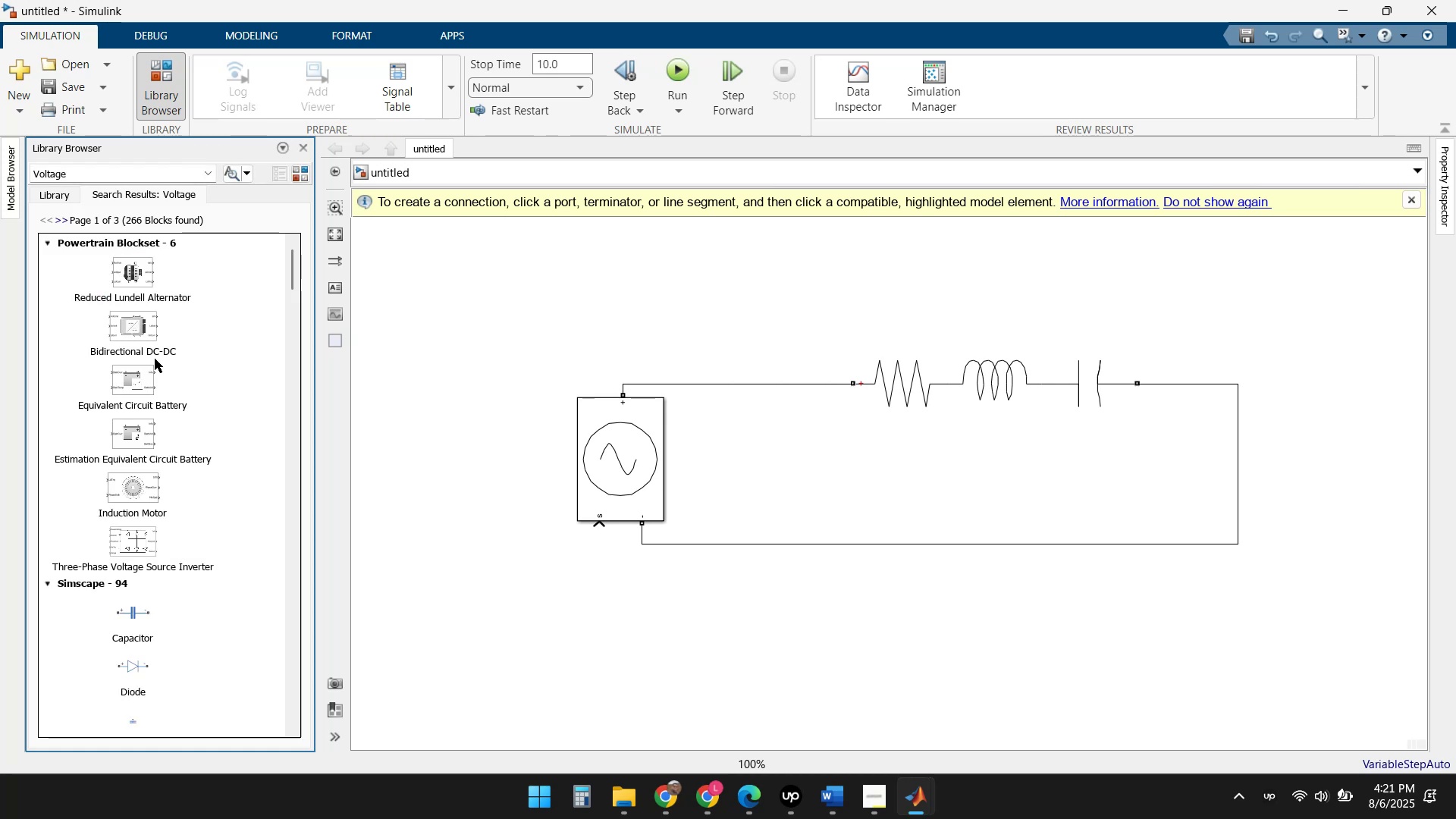 
left_click([49, 243])
 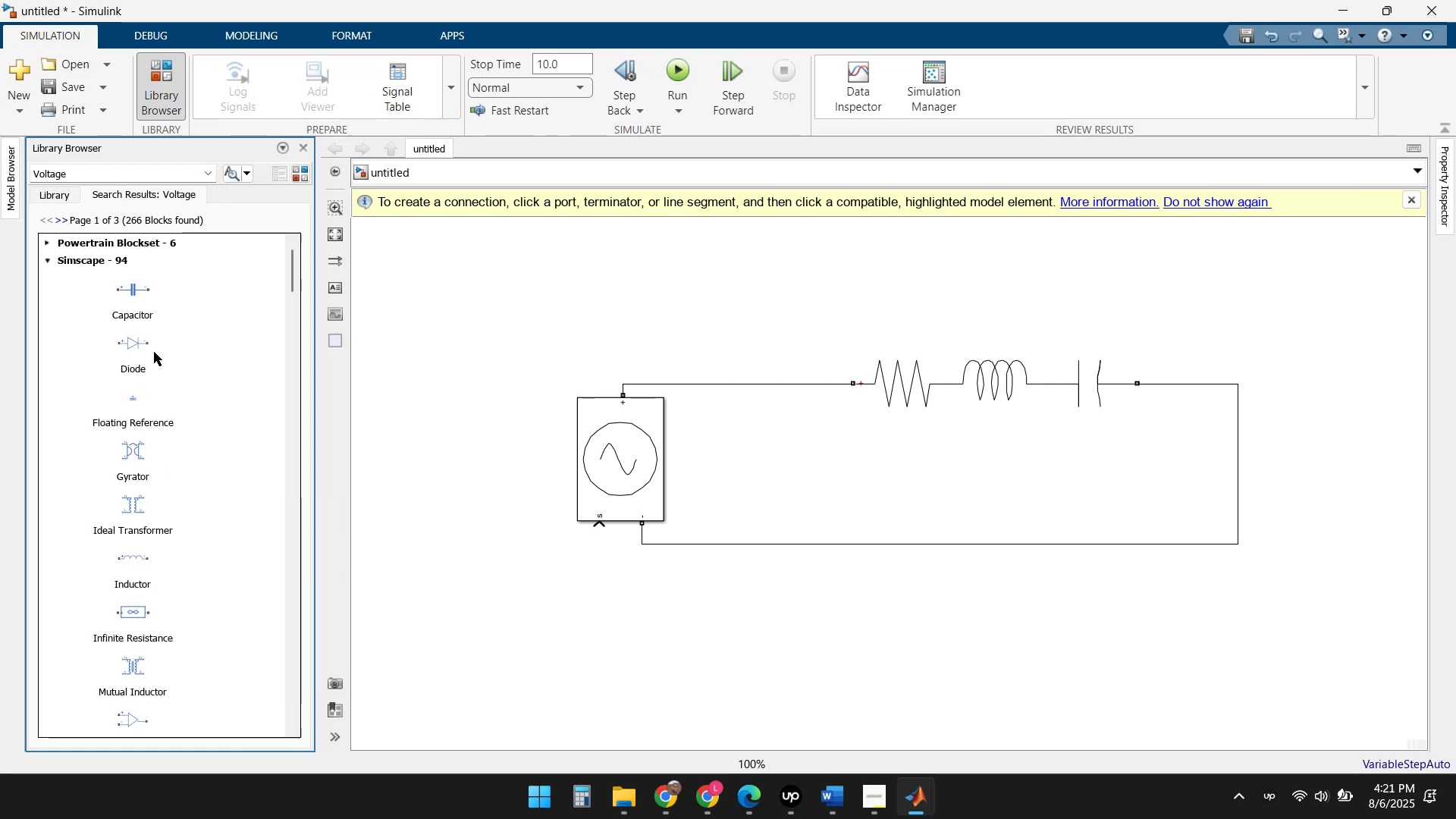 
scroll: coordinate [150, 466], scroll_direction: down, amount: 12.0
 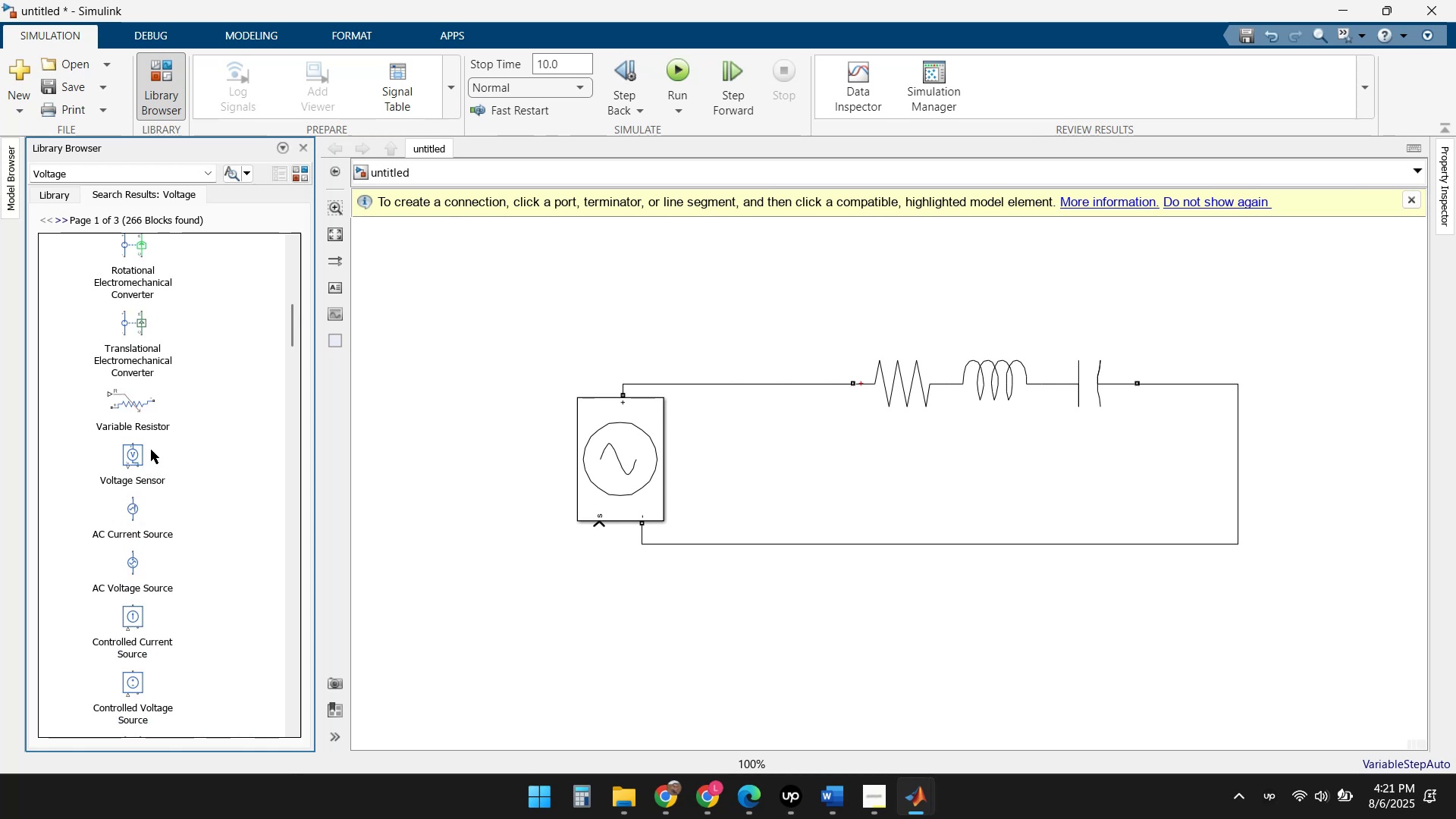 
scroll: coordinate [122, 492], scroll_direction: down, amount: 2.0
 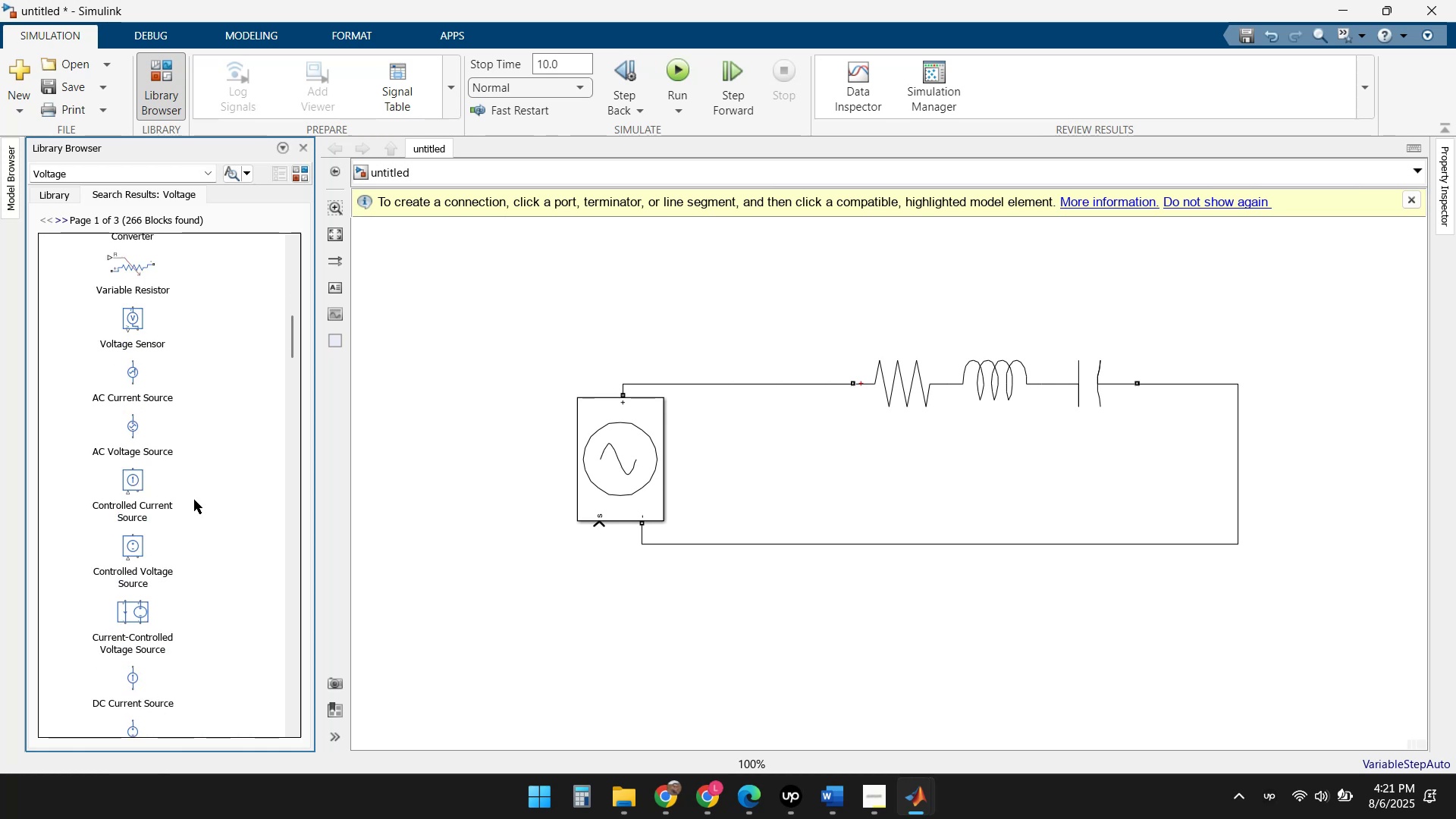 
left_click([919, 789])
 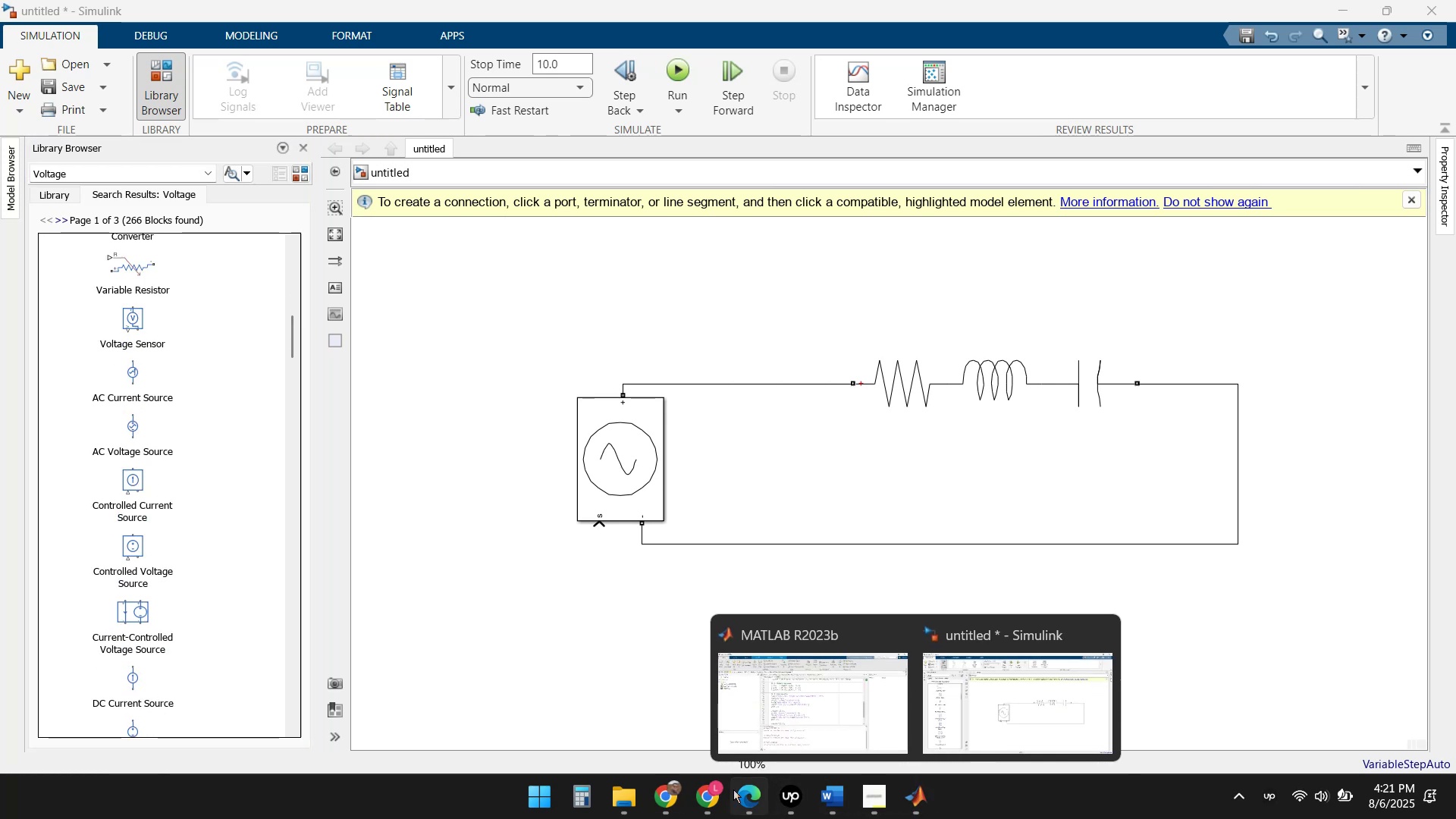 
left_click([744, 806])
 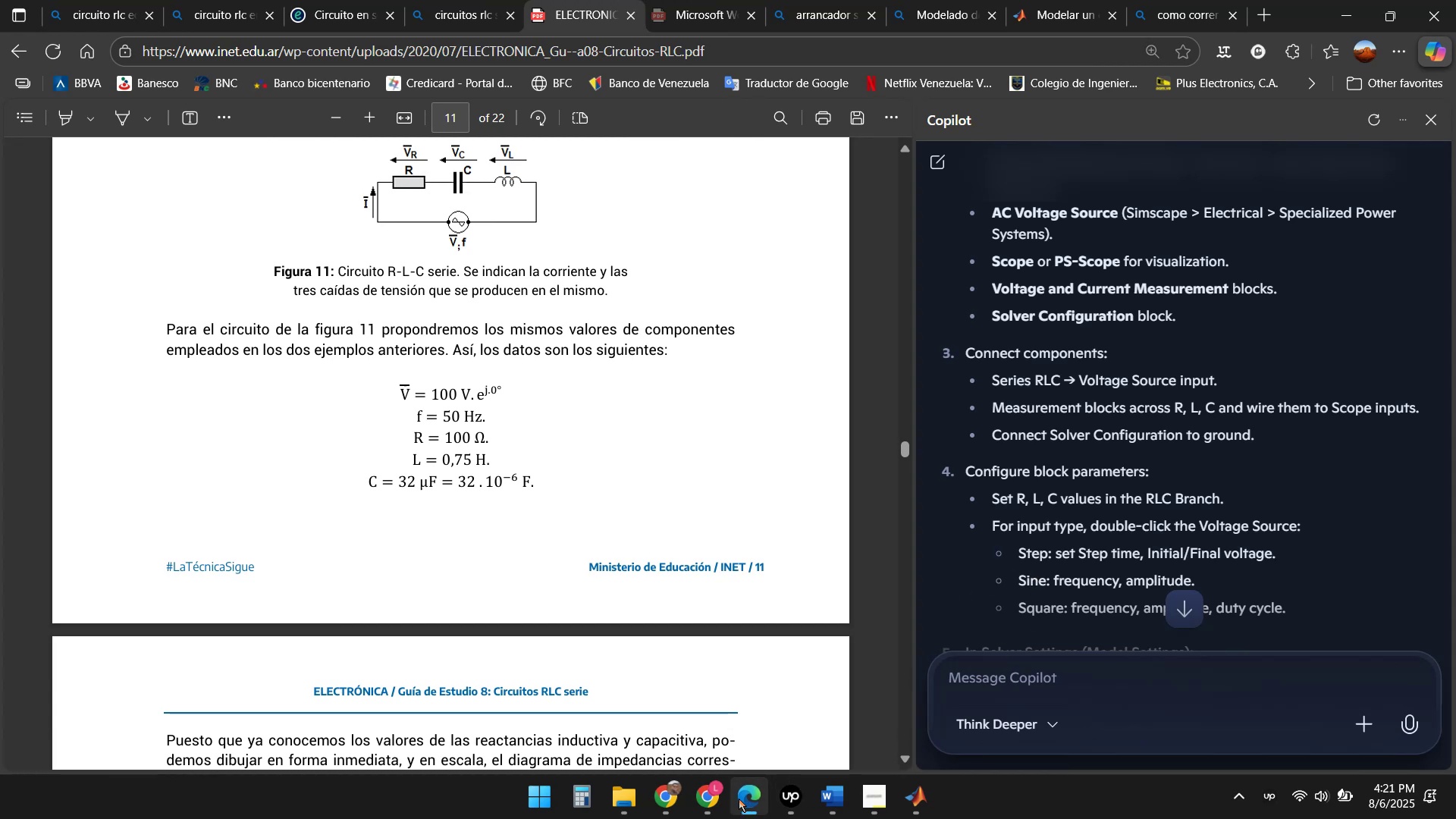 
left_click([750, 802])
 